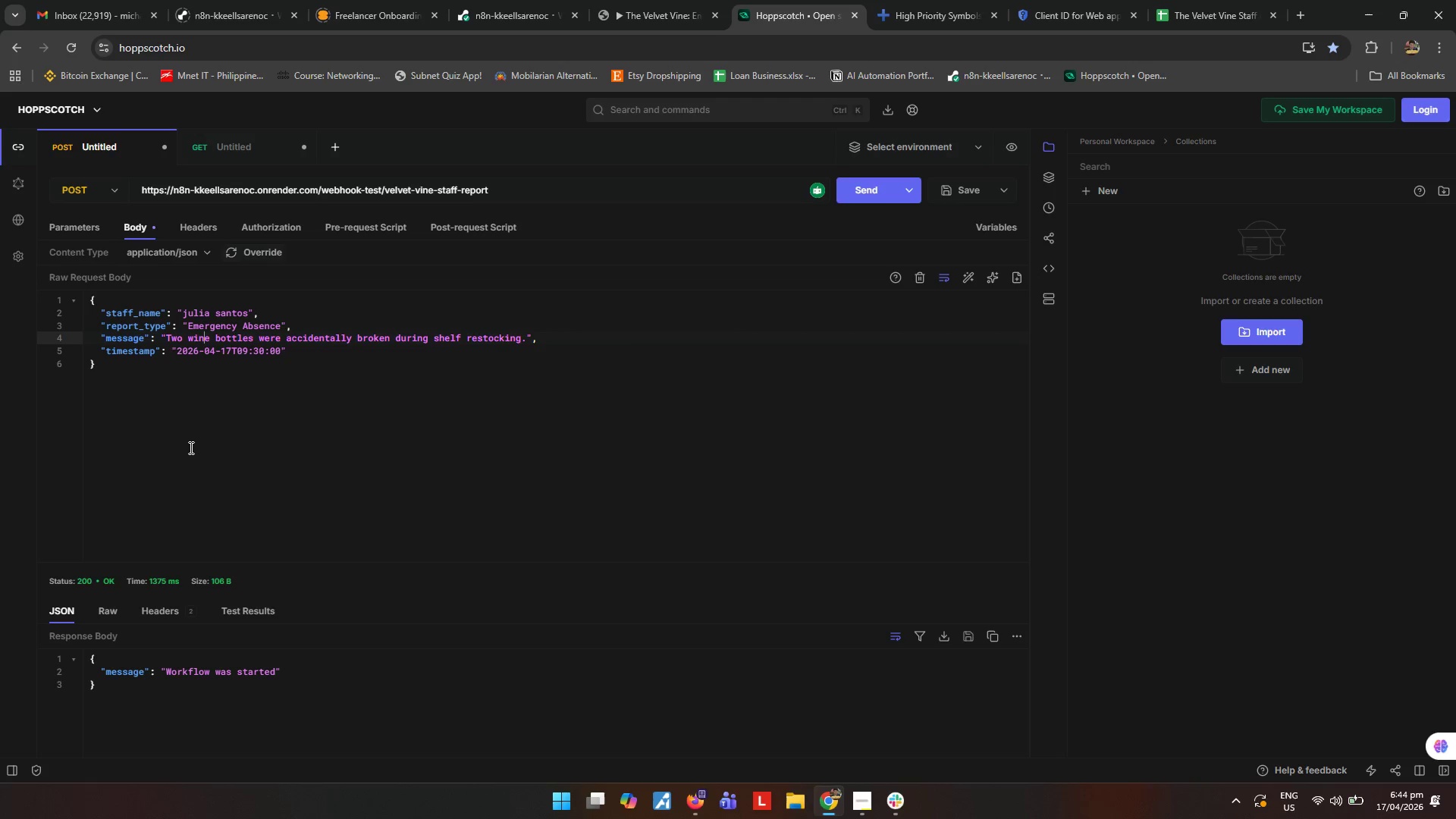 
key(ArrowLeft)
 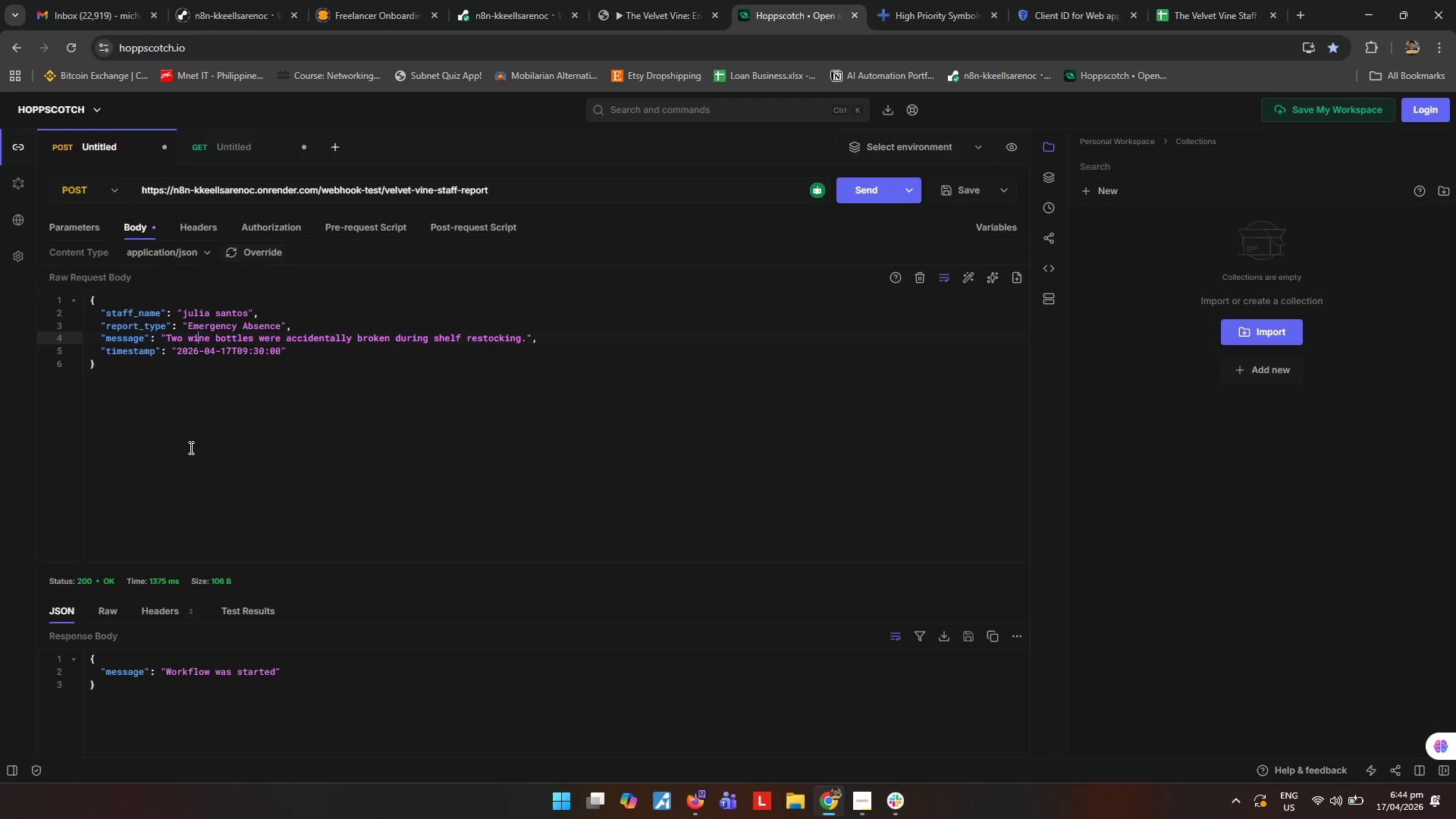 
key(ArrowLeft)
 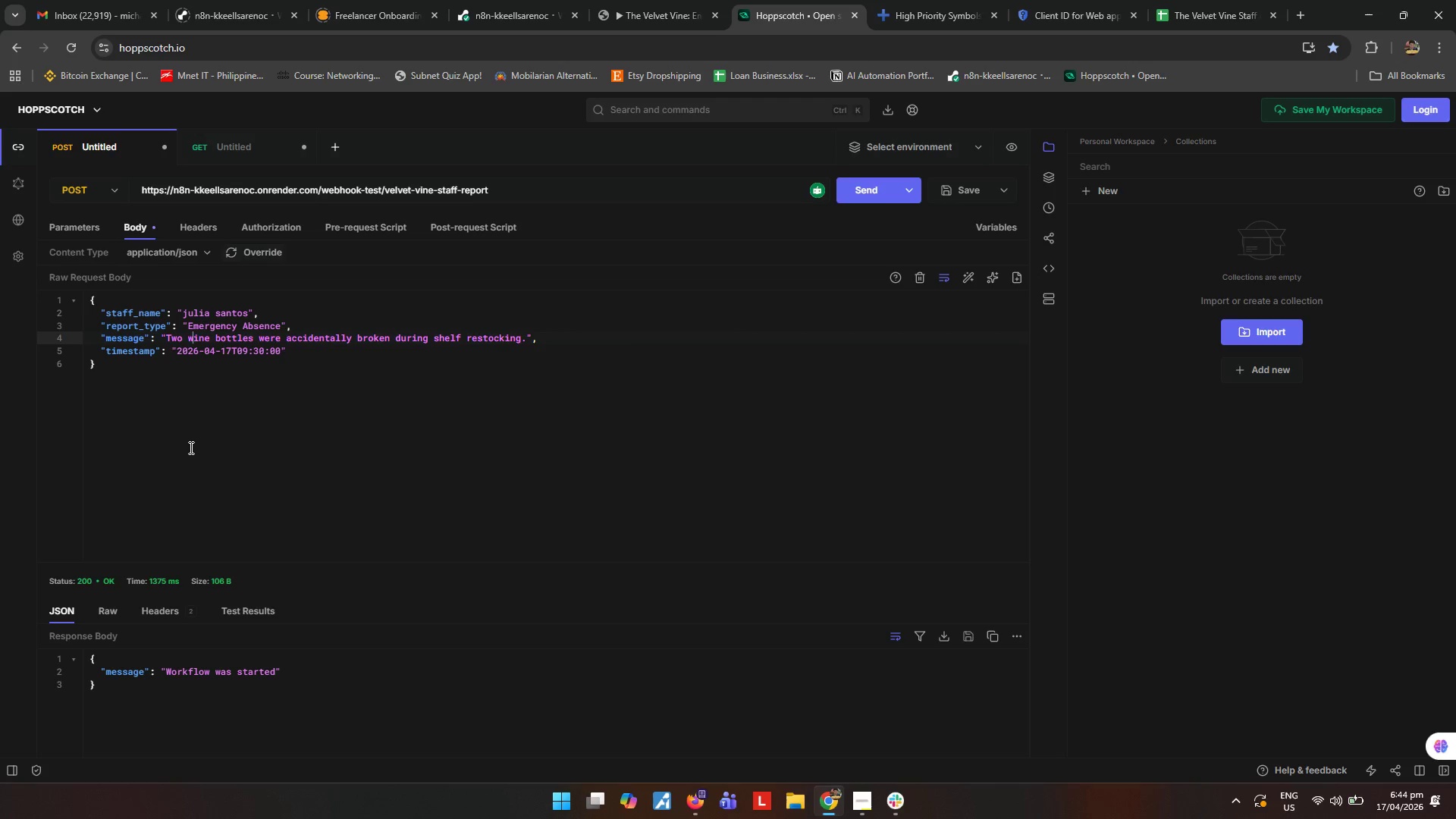 
key(ArrowLeft)
 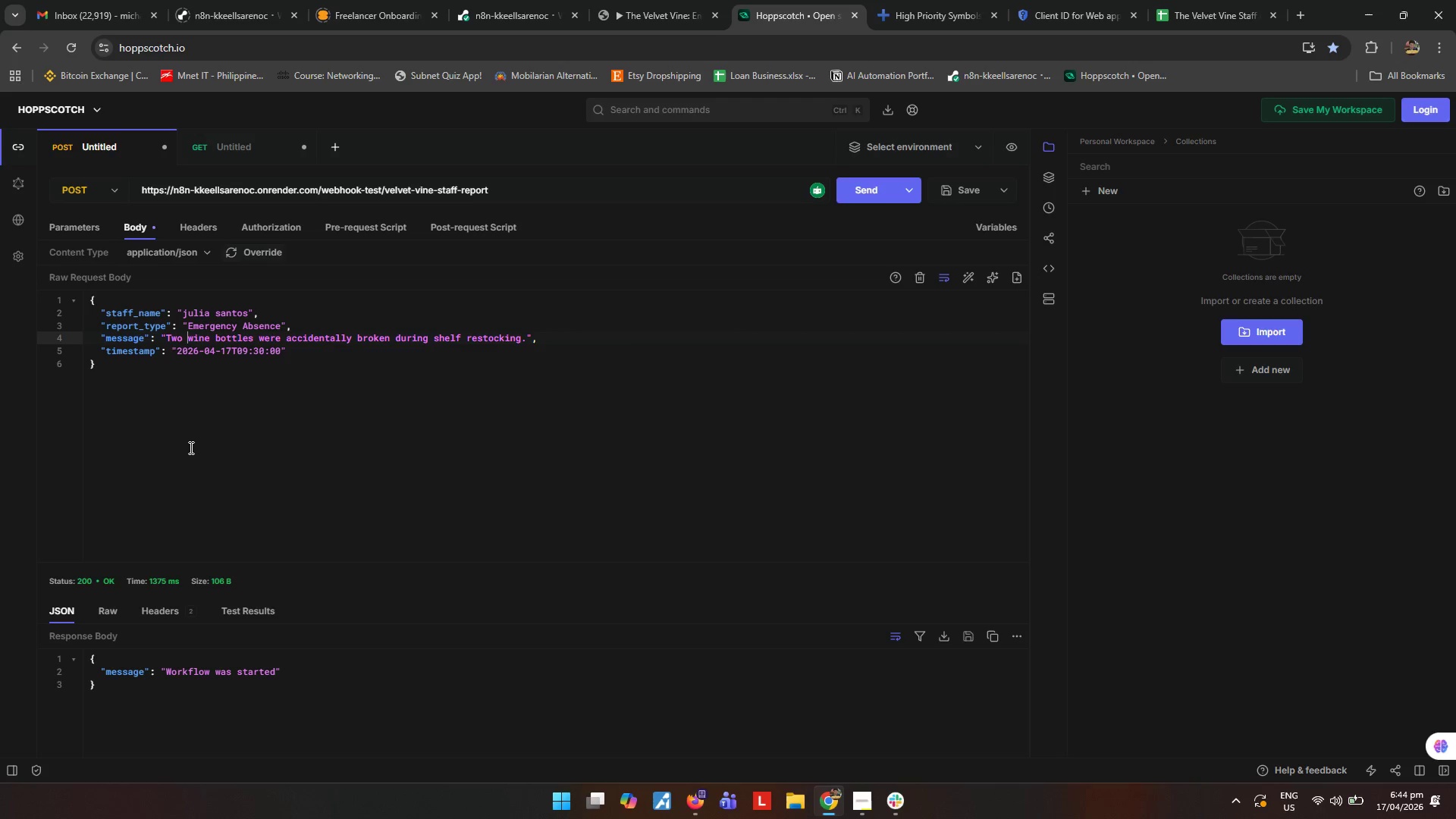 
key(ArrowLeft)
 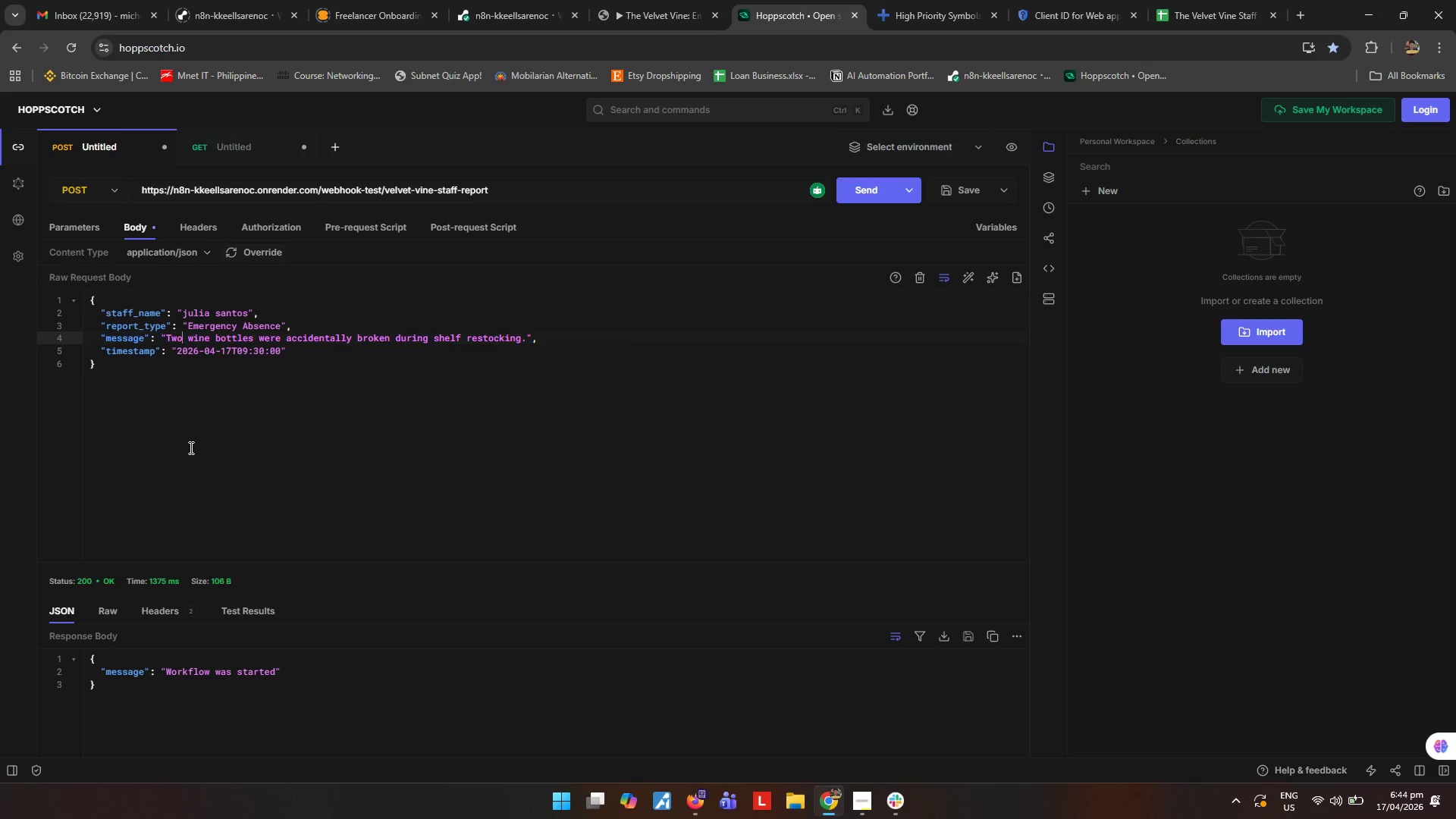 
key(ArrowLeft)
 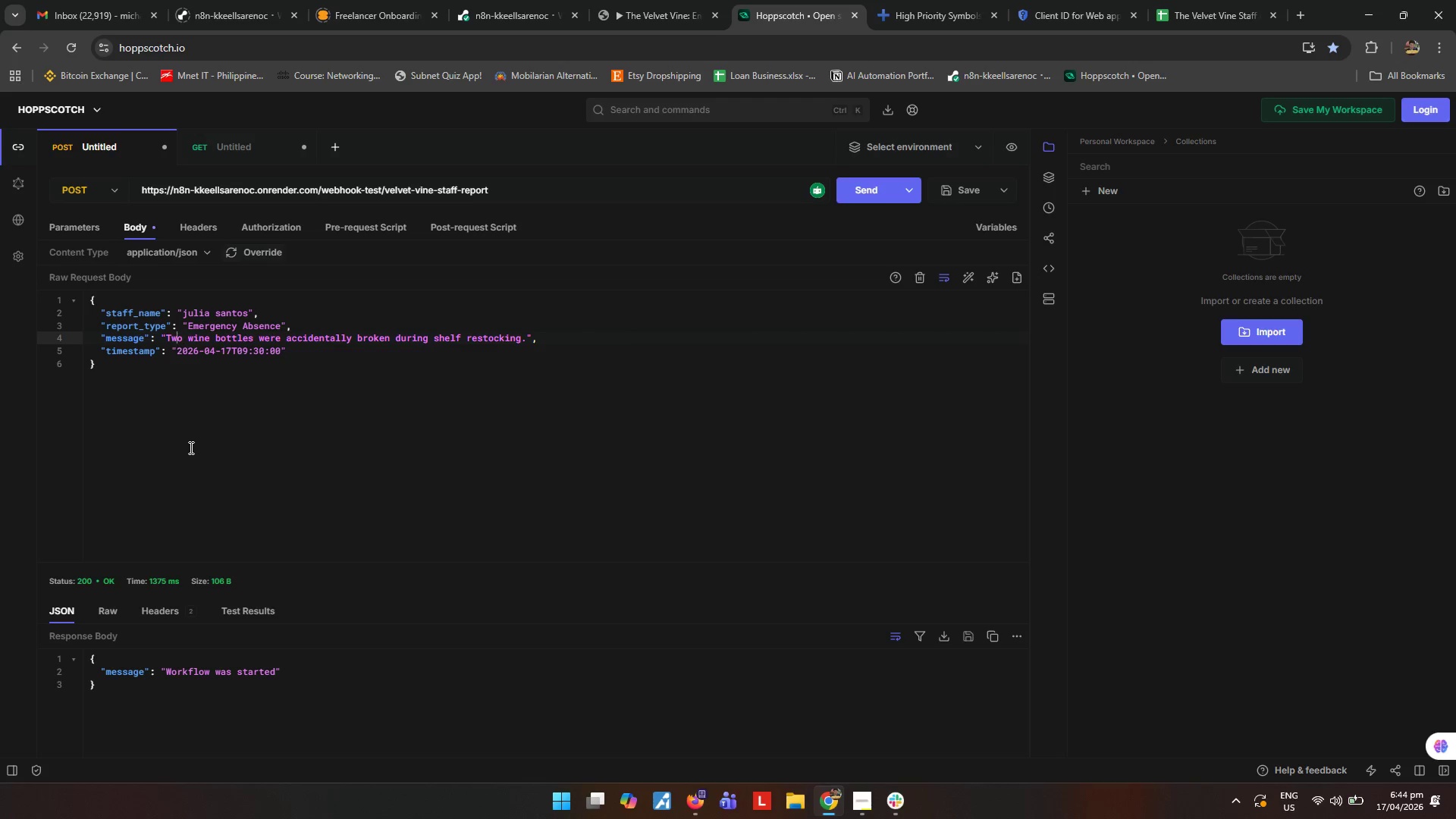 
key(ArrowLeft)
 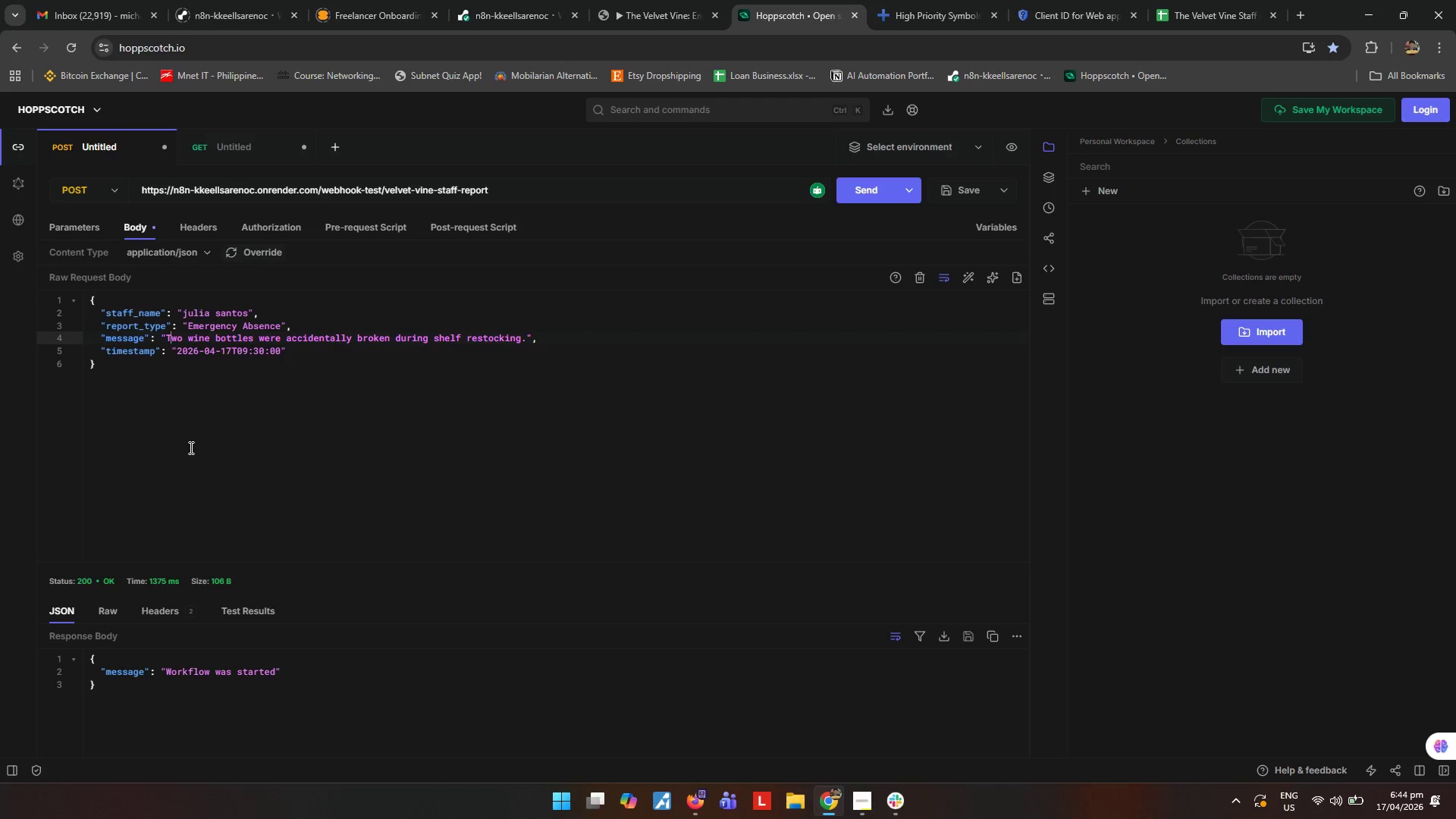 
key(ArrowLeft)
 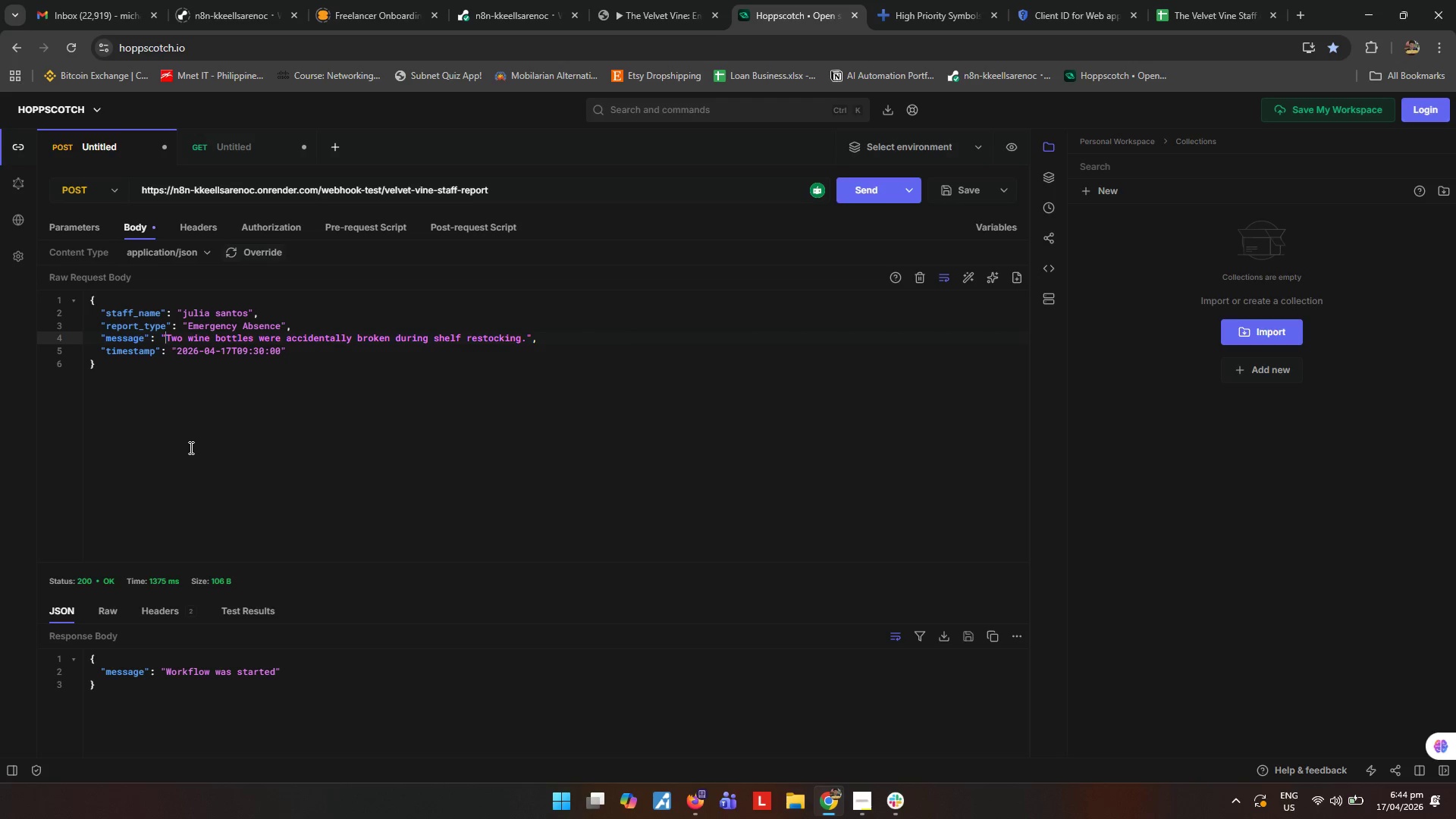 
hold_key(key=ArrowRight, duration=1.53)
 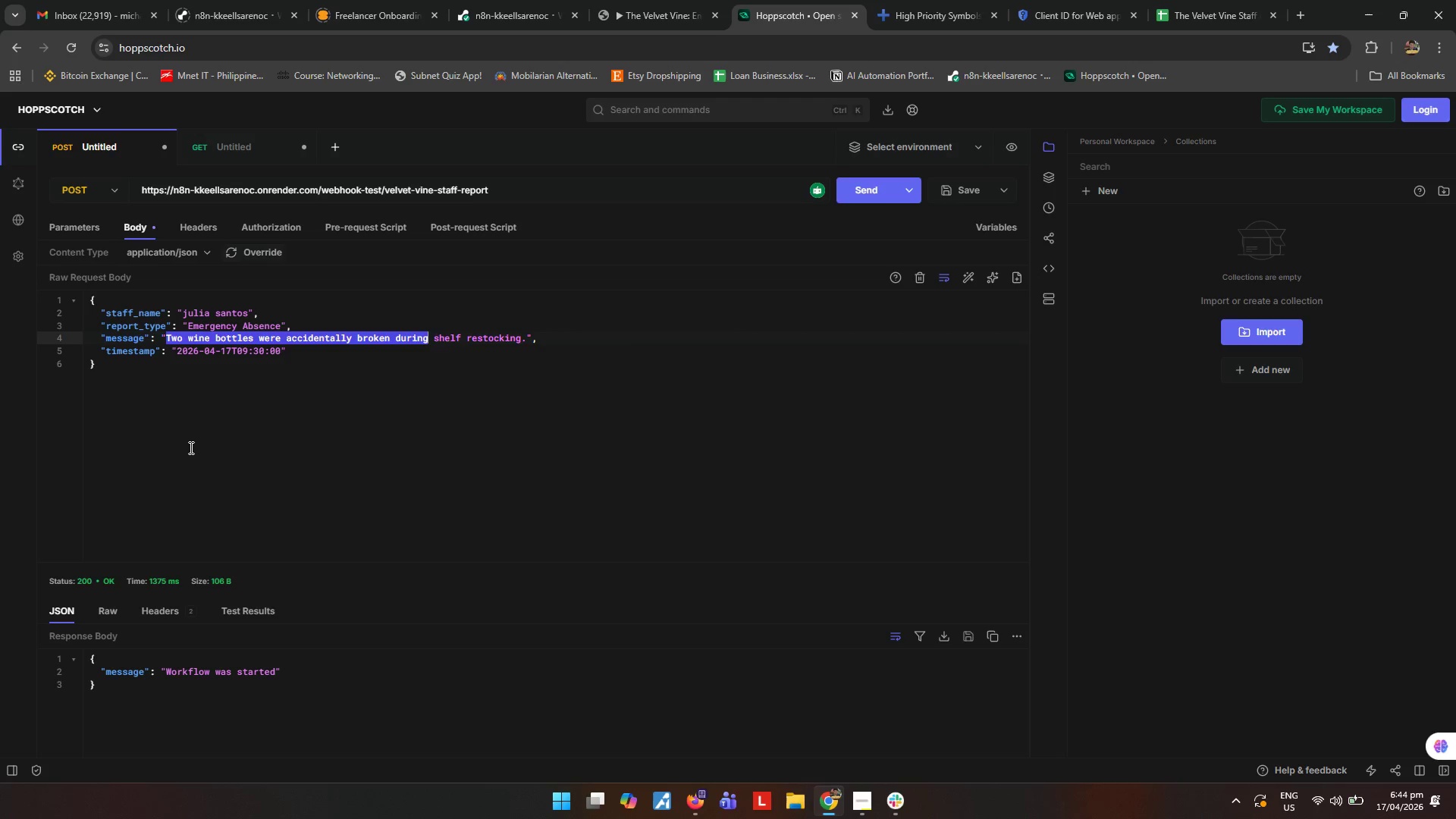 
hold_key(key=ArrowRight, duration=1.02)
 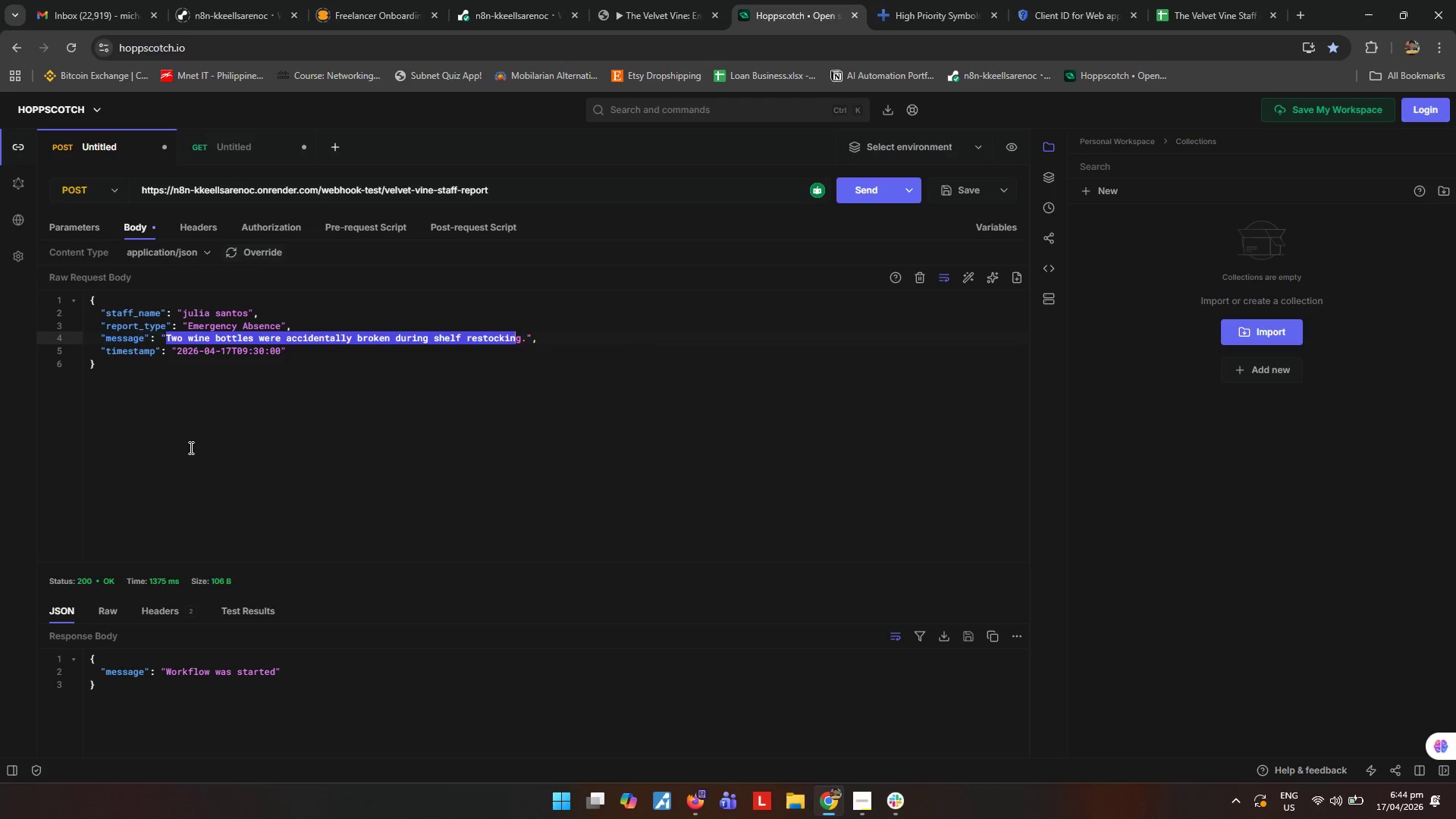 
key(Shift+ArrowRight)
 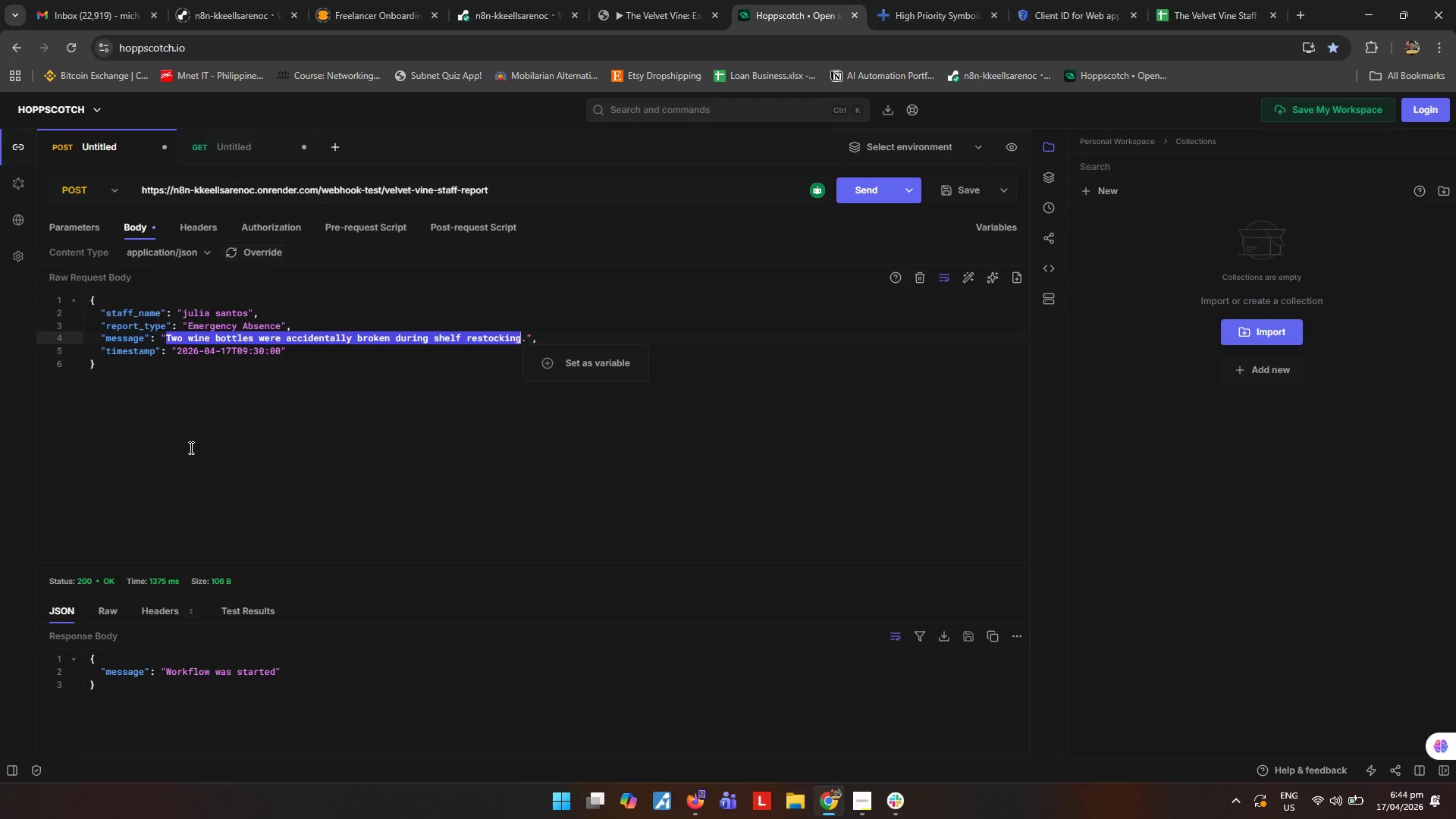 
key(Shift+ArrowRight)
 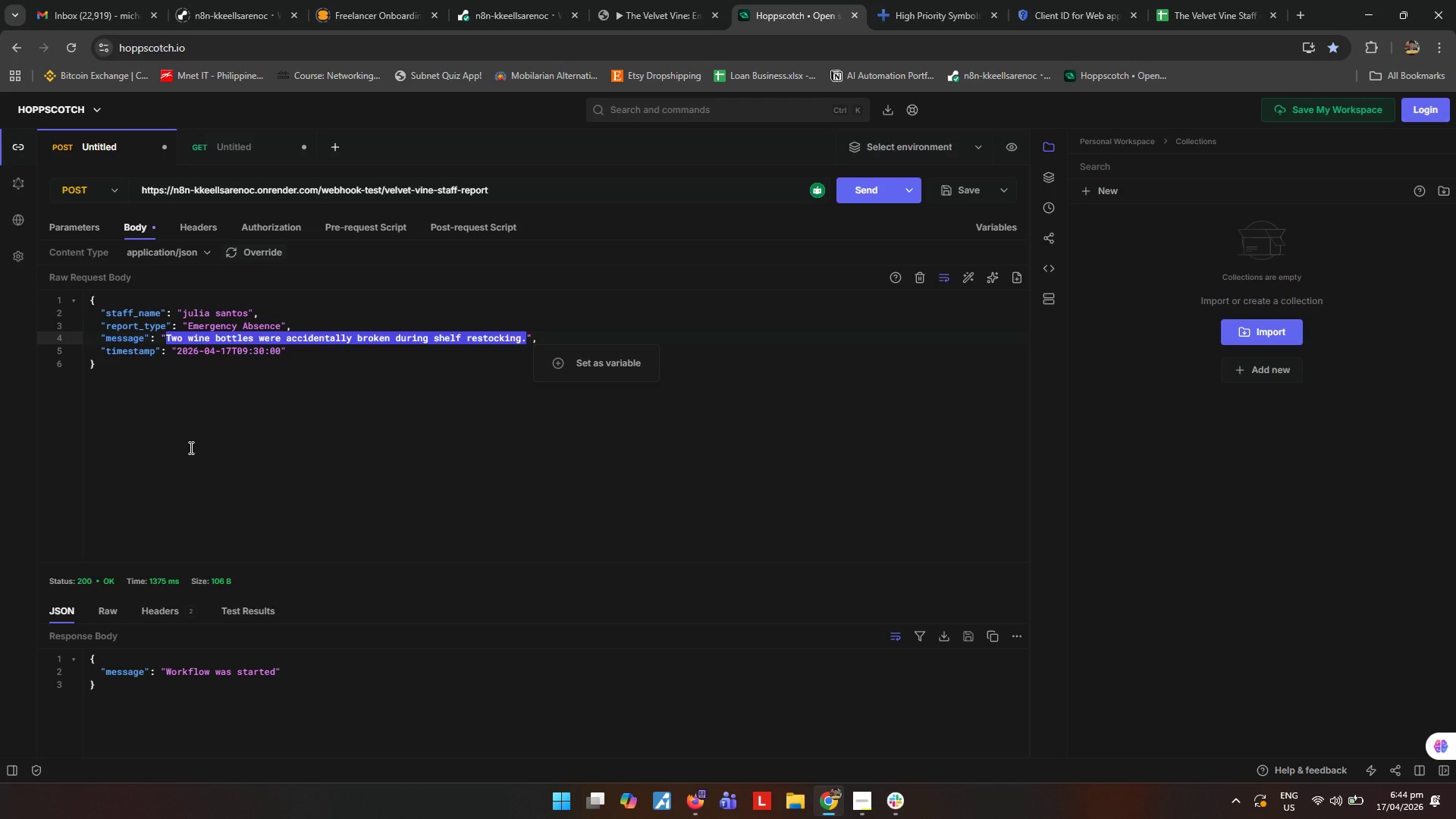 
type(I am unable to report for m )
key(Backspace)
type(y shiftt)
key(Backspace)
type( today due to a family medical emergency.)
 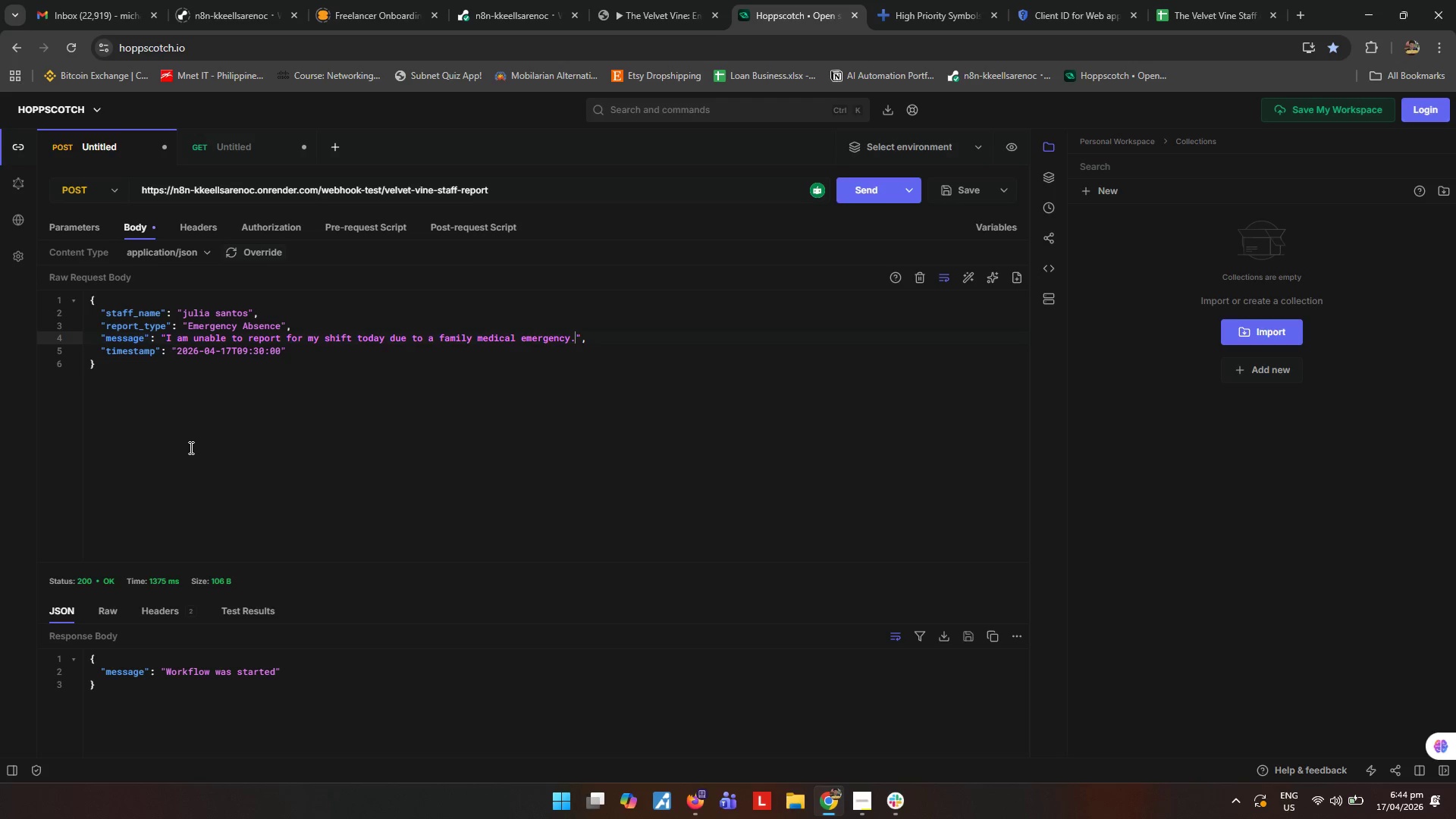 
left_click([281, 449])
 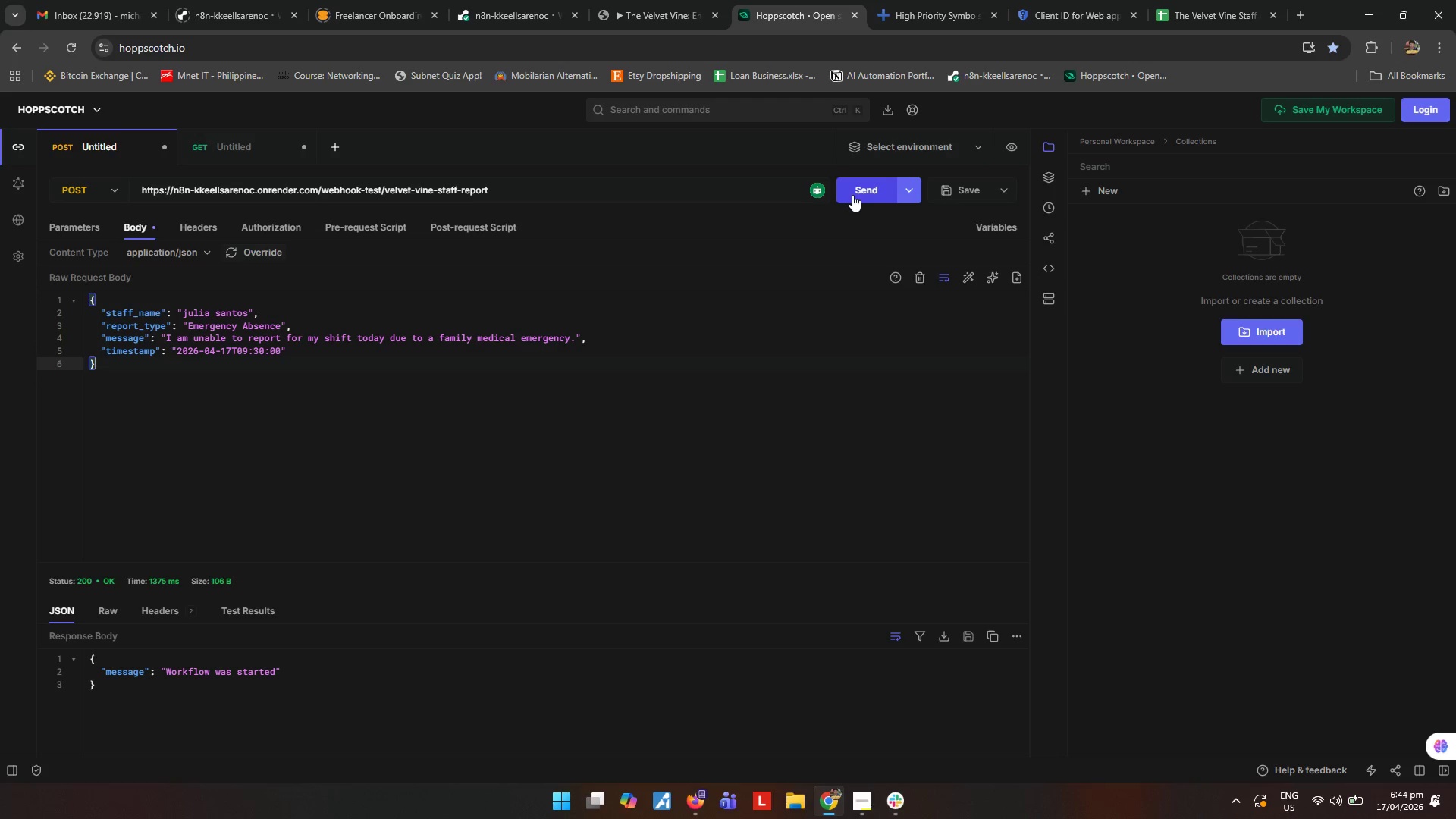 
left_click([648, 12])
 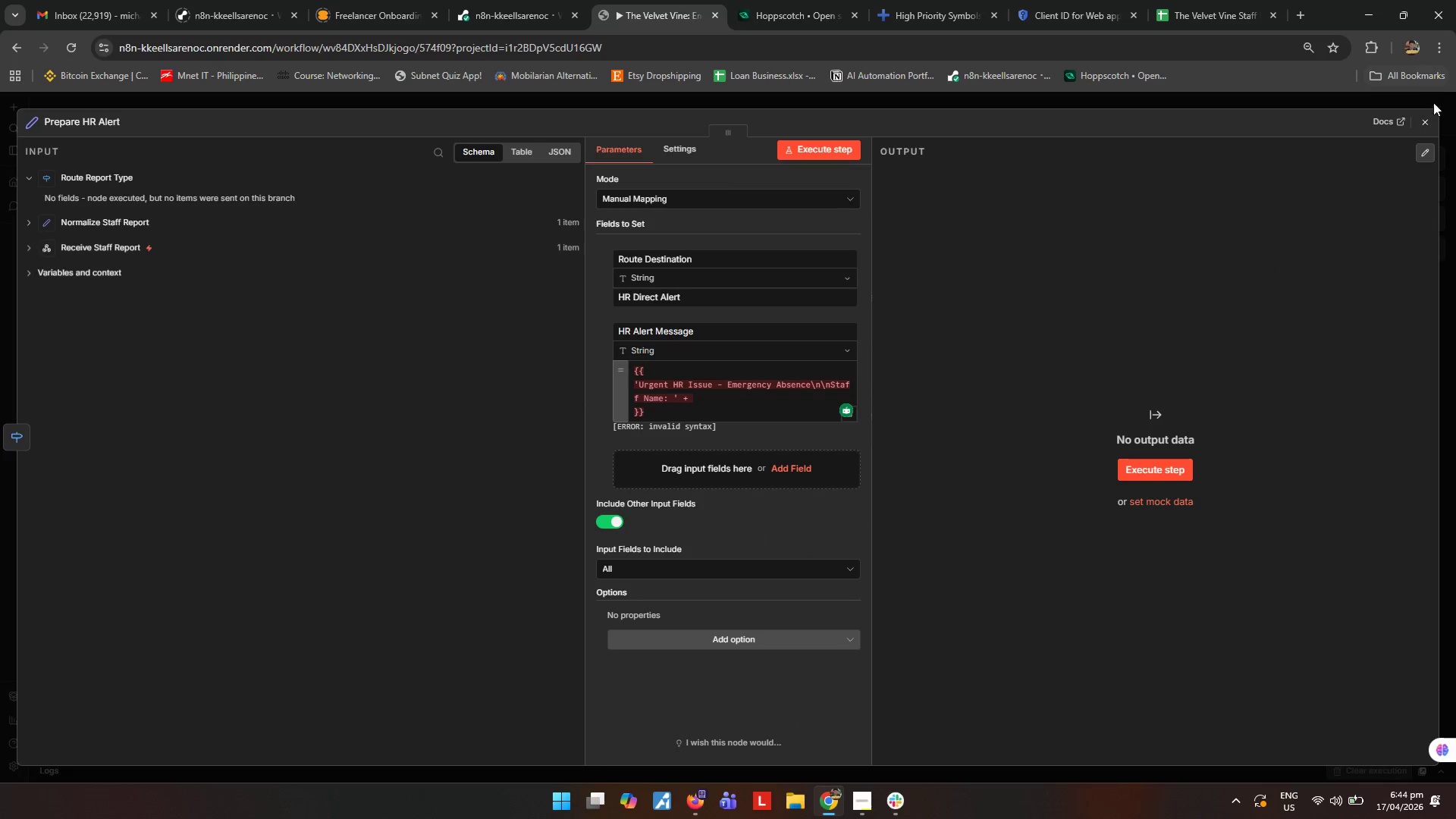 
left_click([1429, 119])
 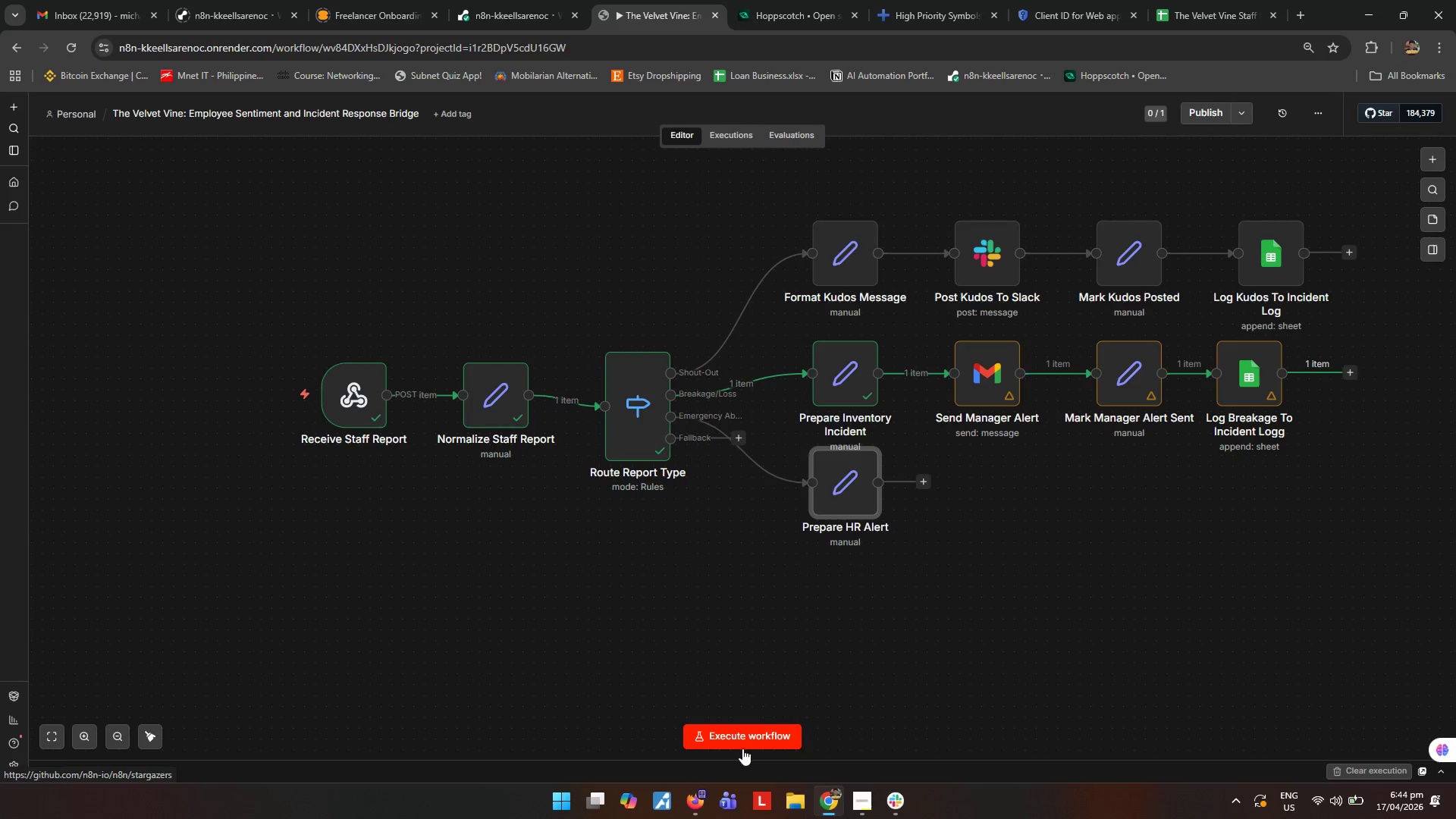 
left_click([757, 730])
 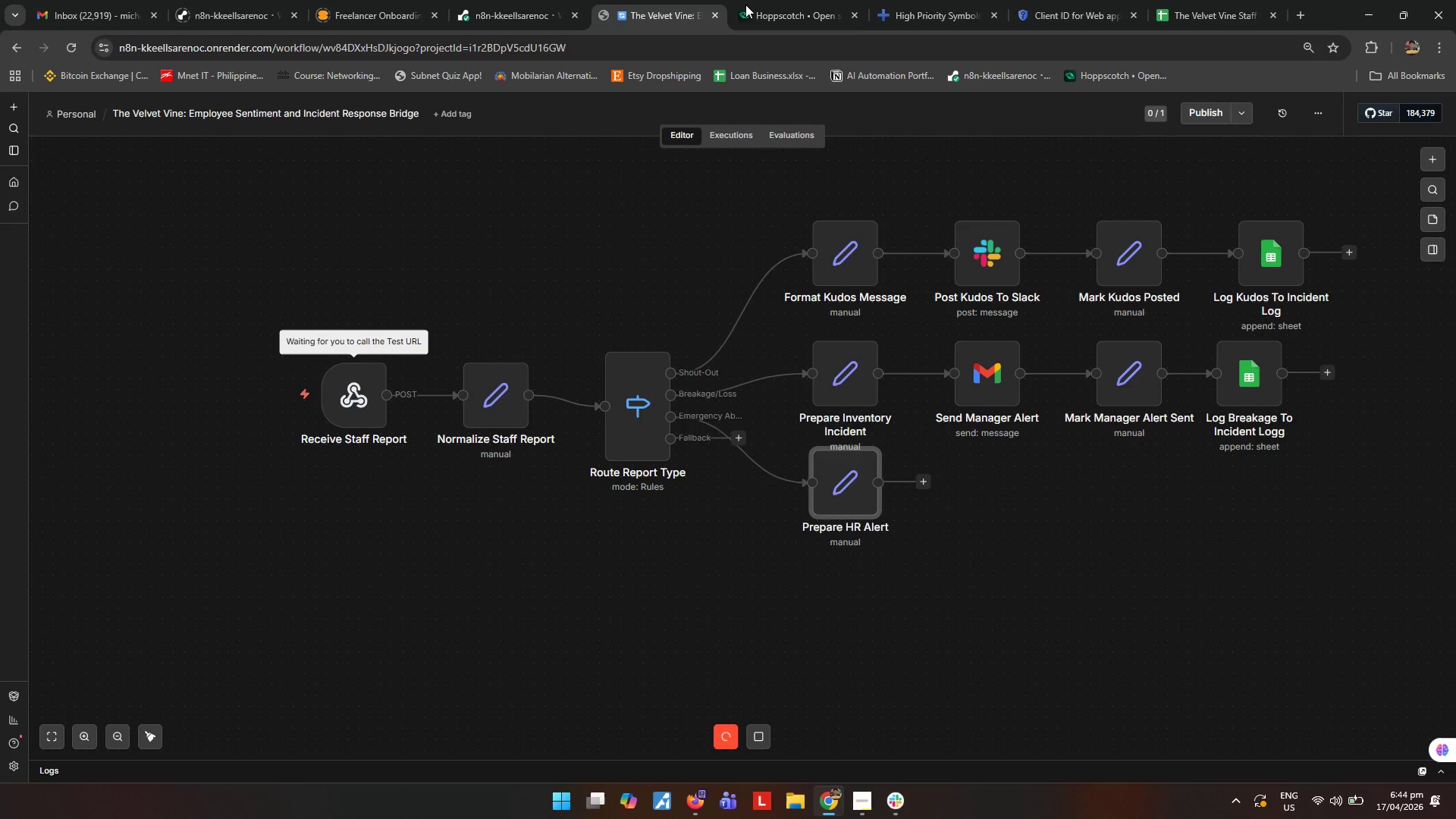 
left_click([764, 2])
 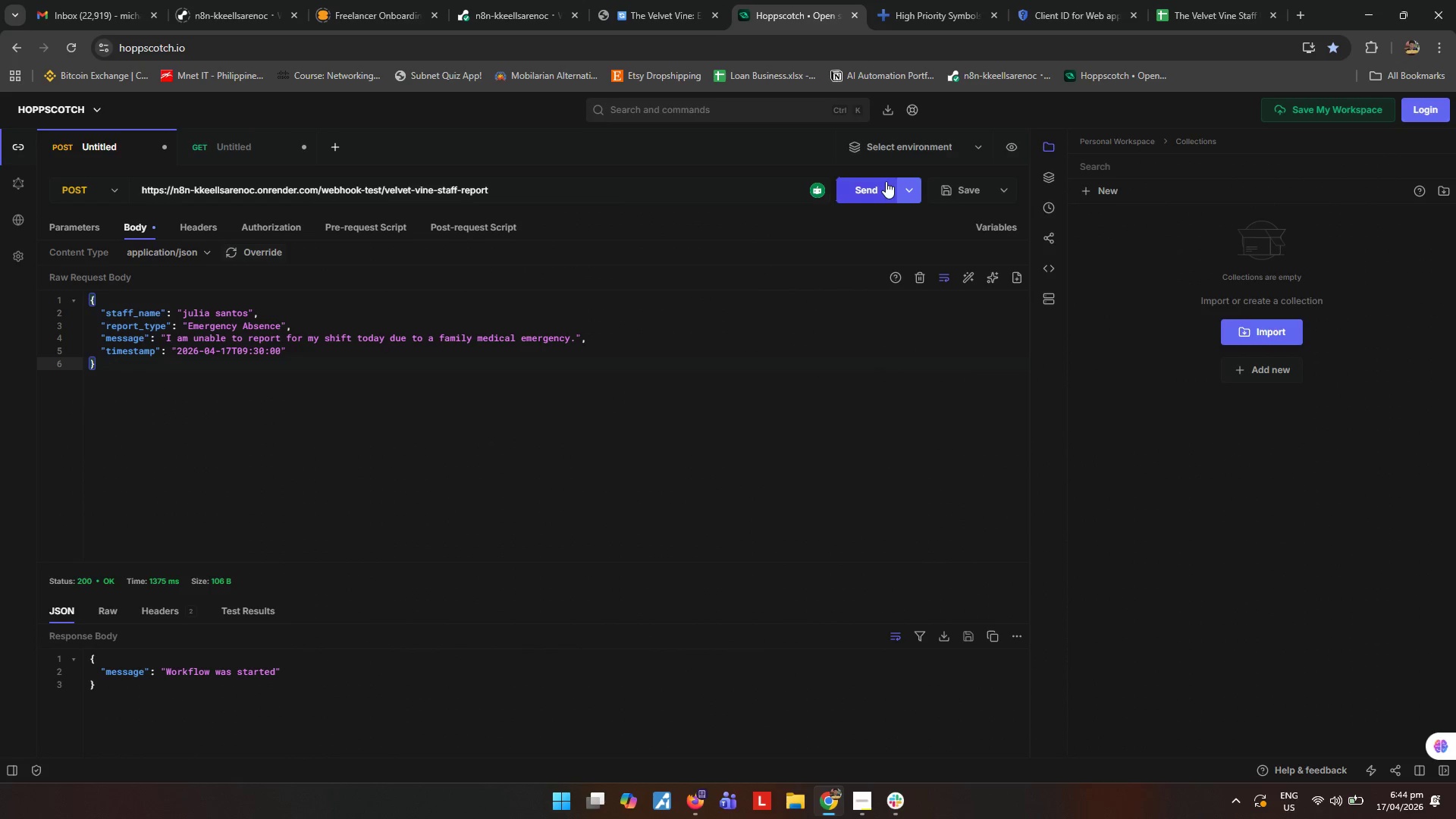 
left_click([864, 189])
 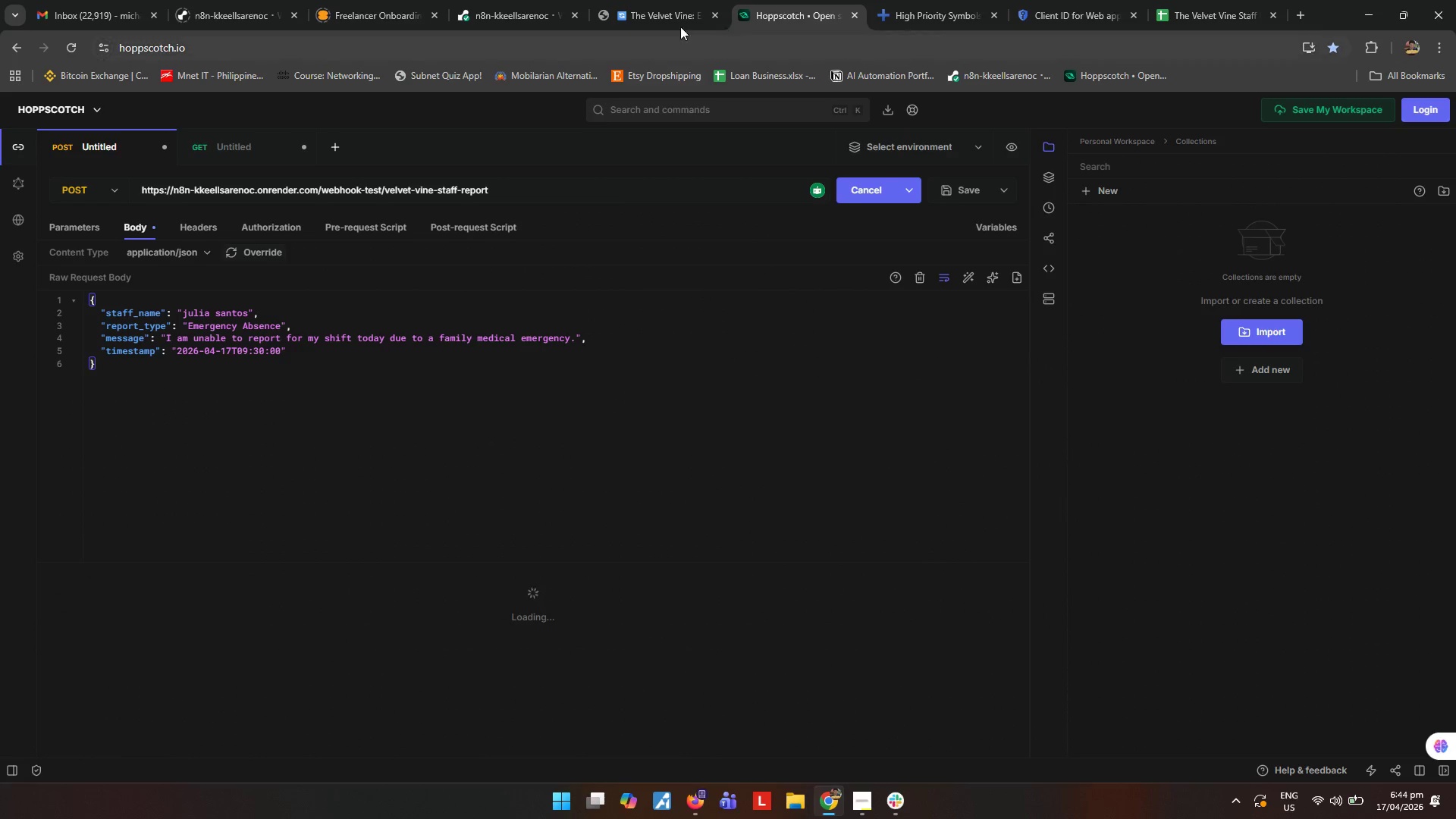 
left_click([682, 15])
 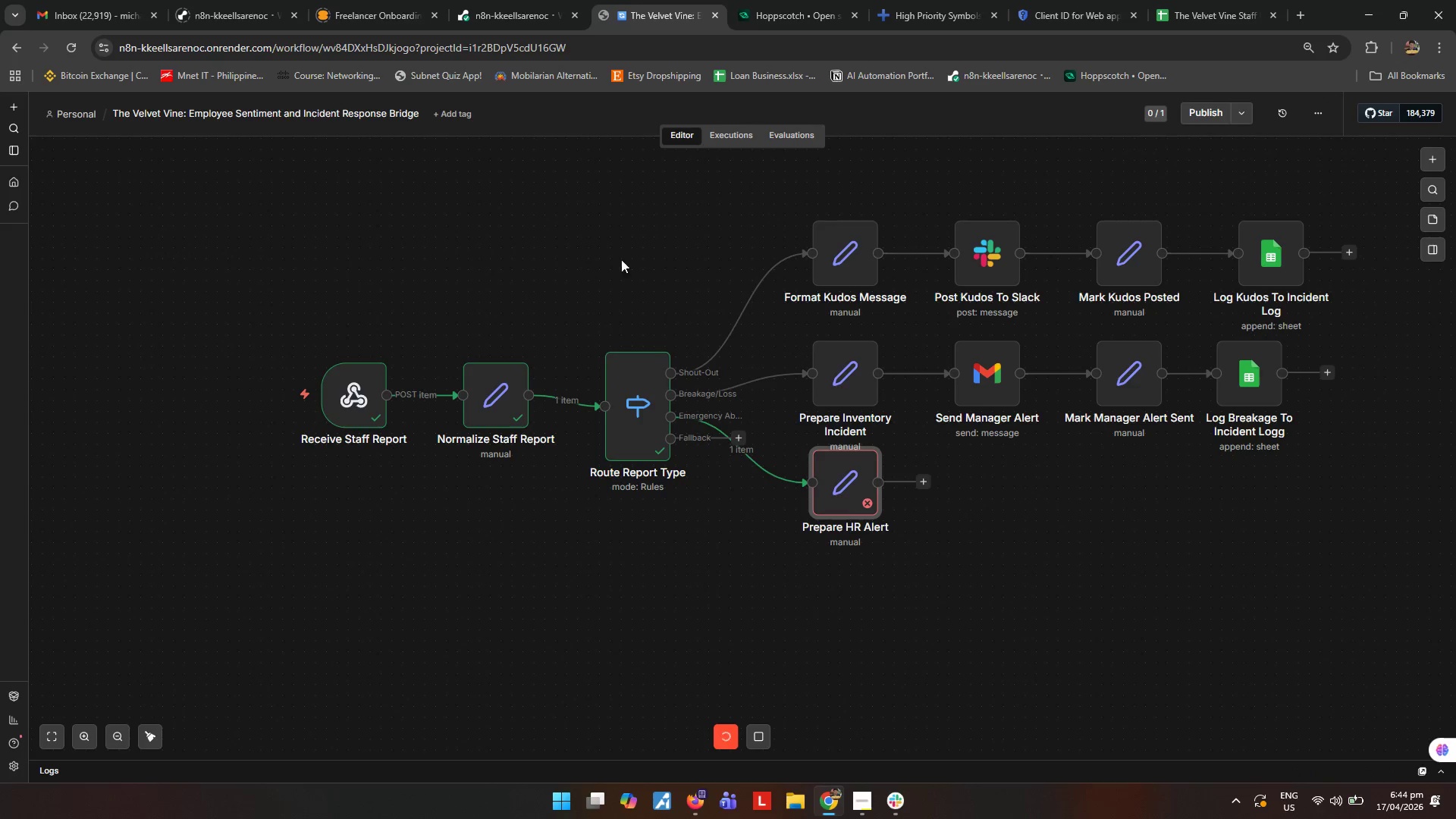 
left_click([843, 484])
 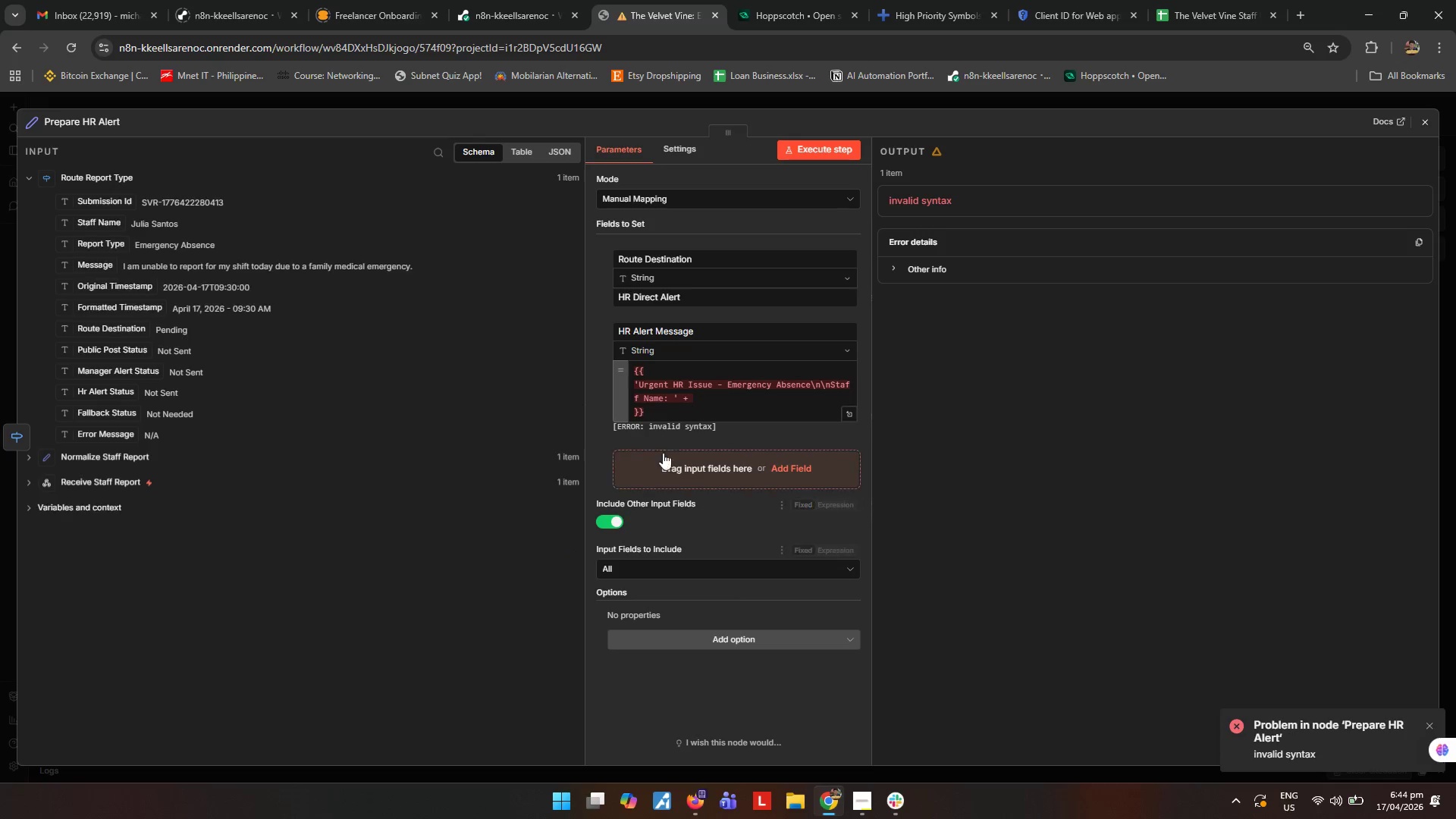 
left_click([698, 397])
 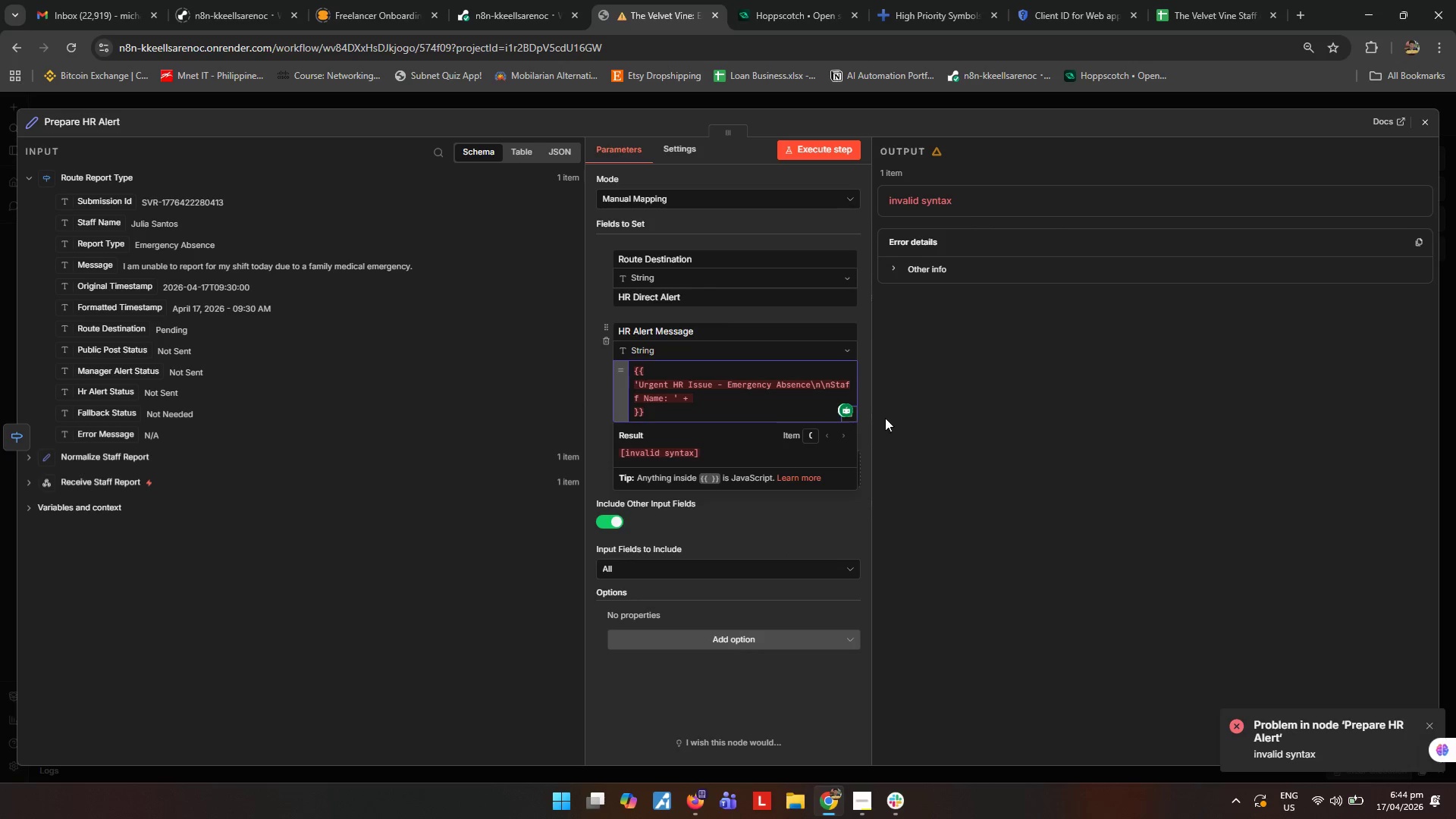 
left_click([887, 413])
 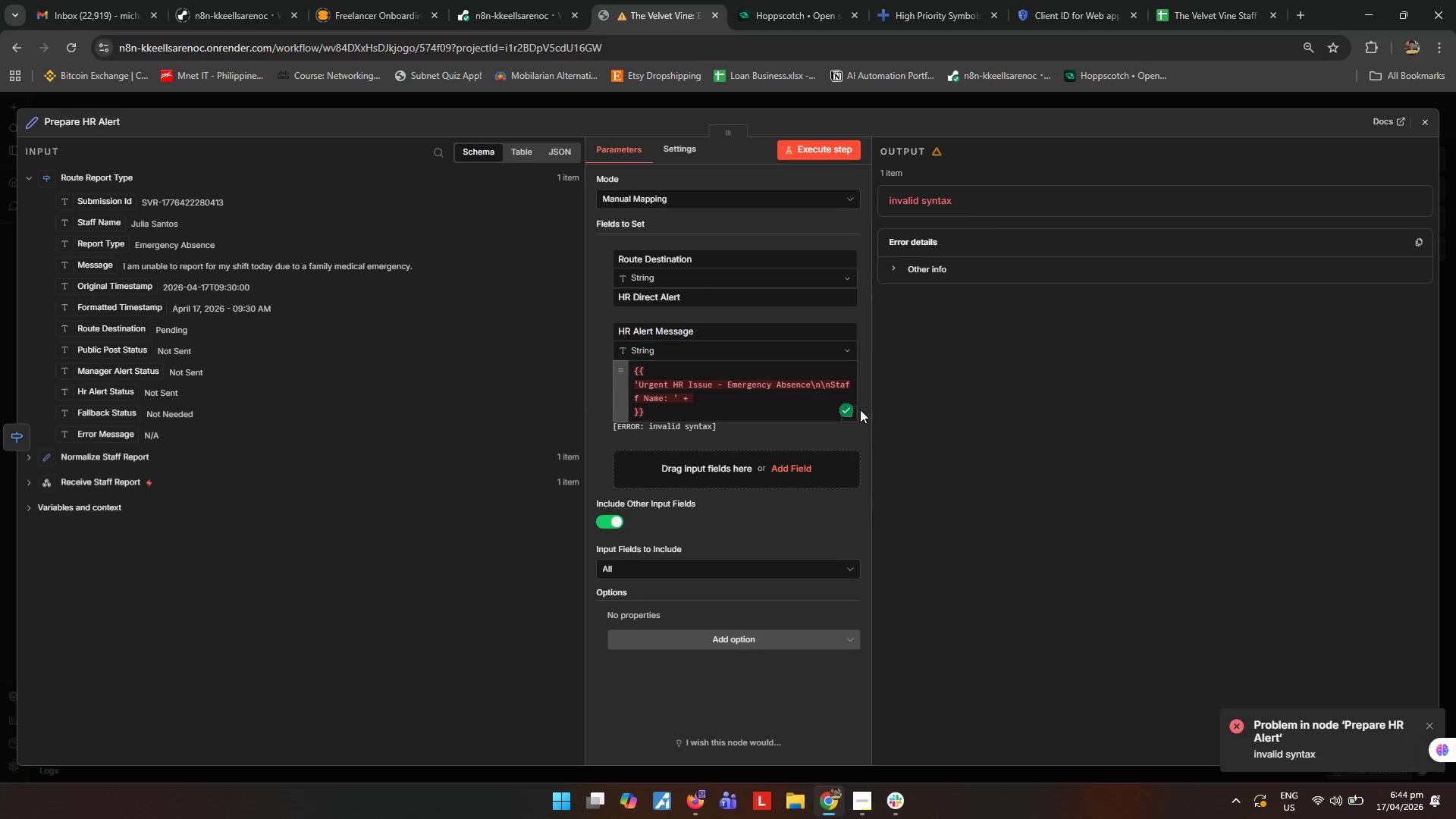 
left_click([856, 410])
 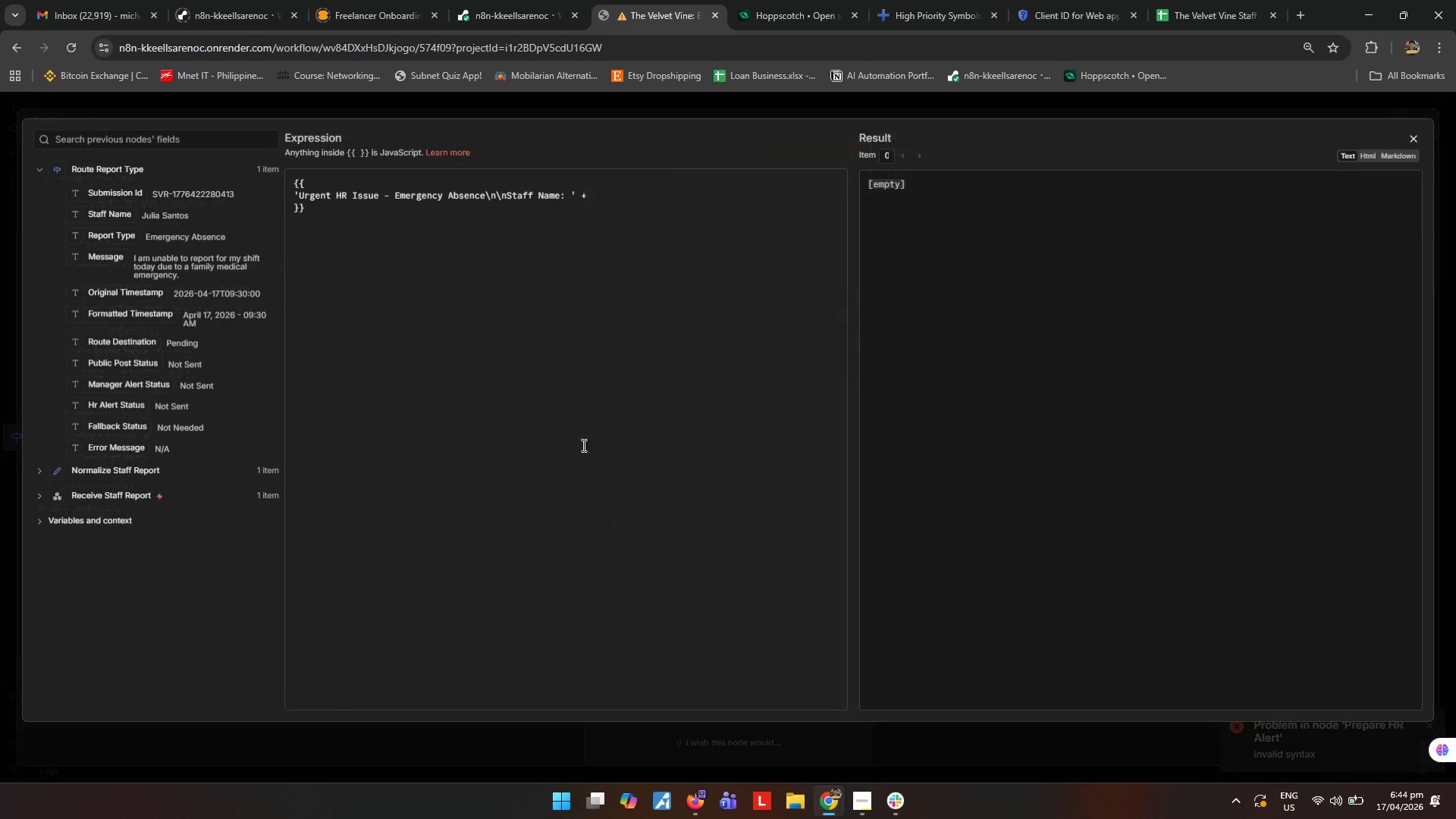 
left_click([552, 400])
 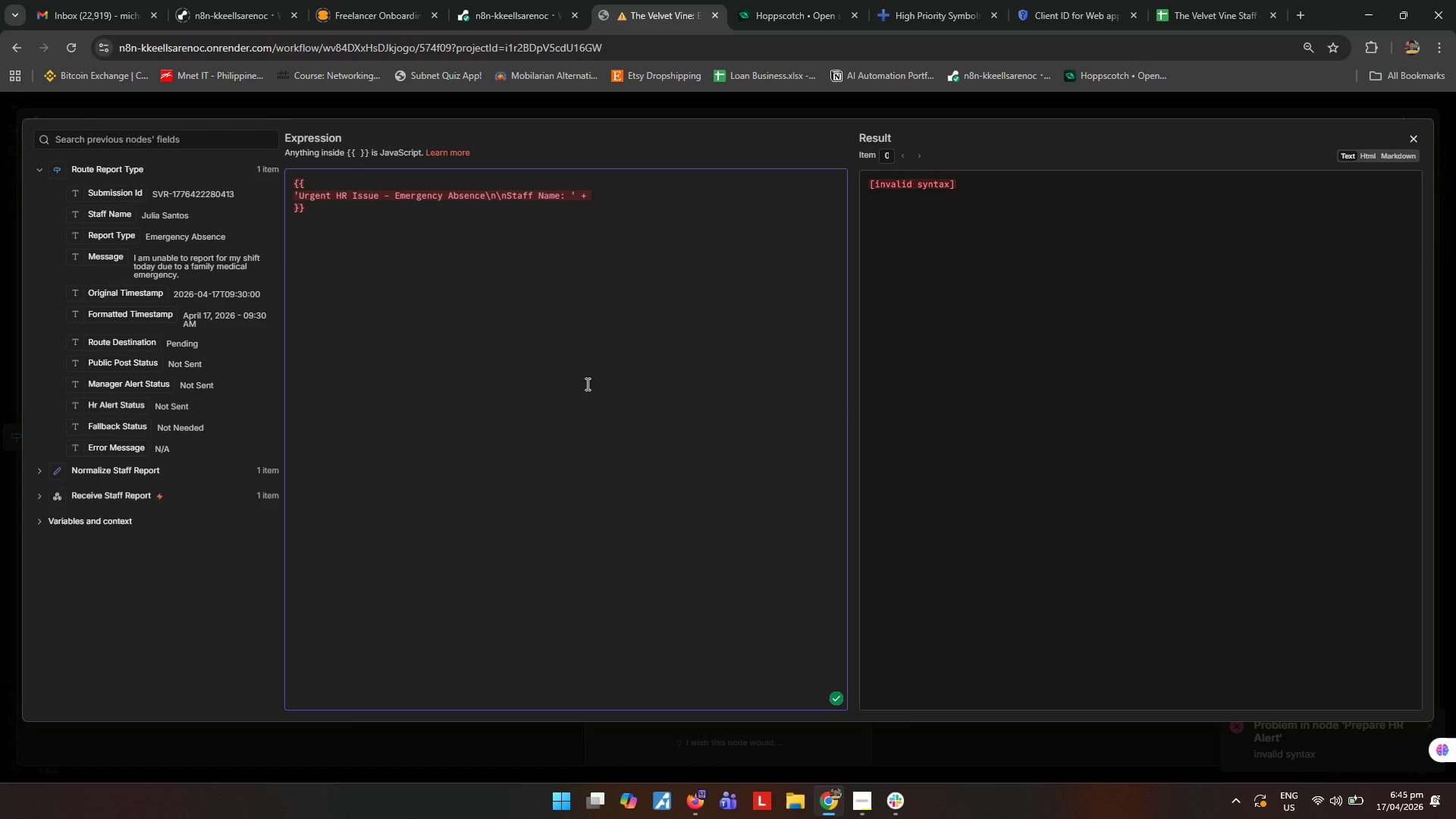 
double_click([613, 199])
 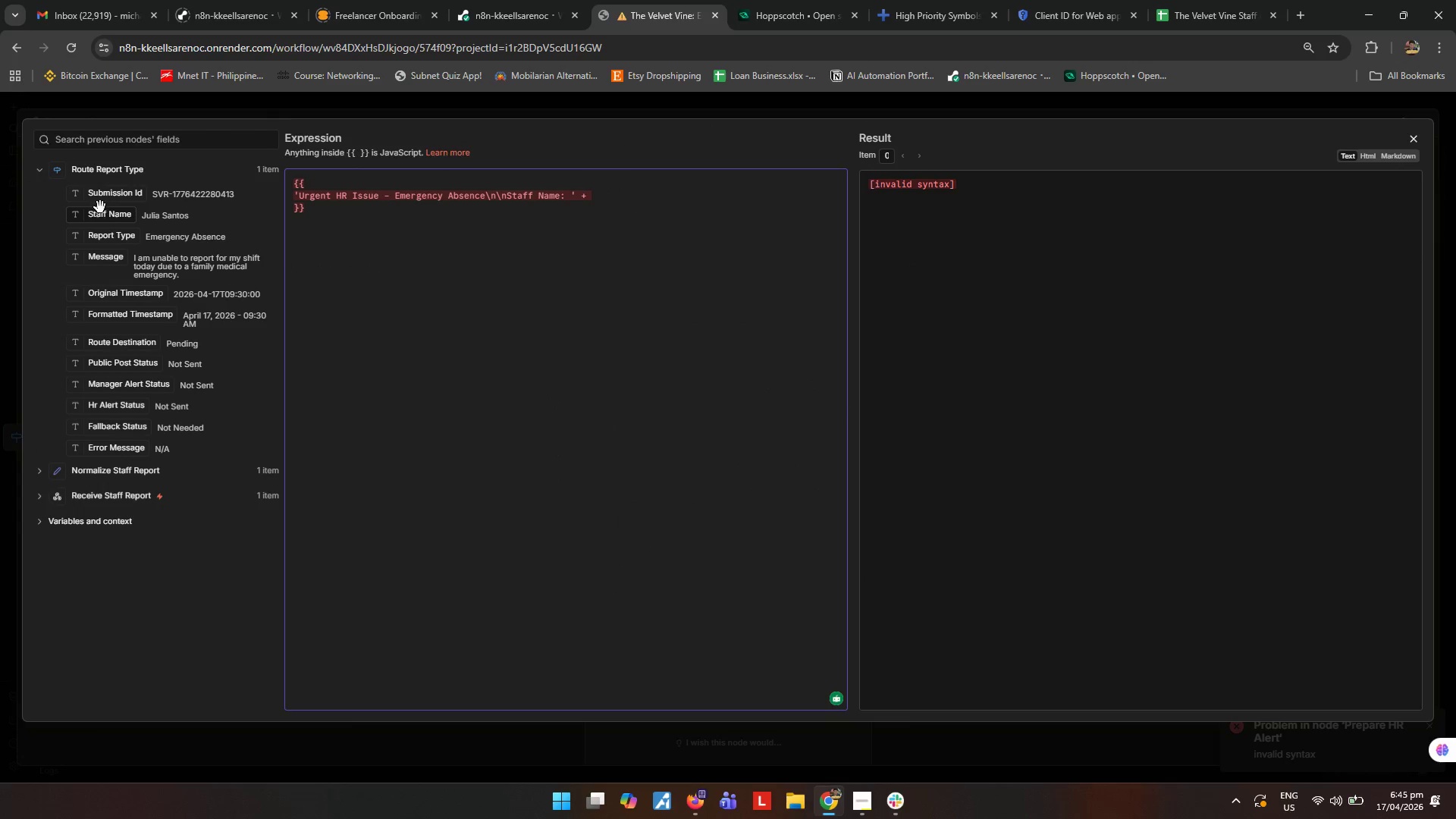 
left_click_drag(start_coordinate=[103, 215], to_coordinate=[613, 195])
 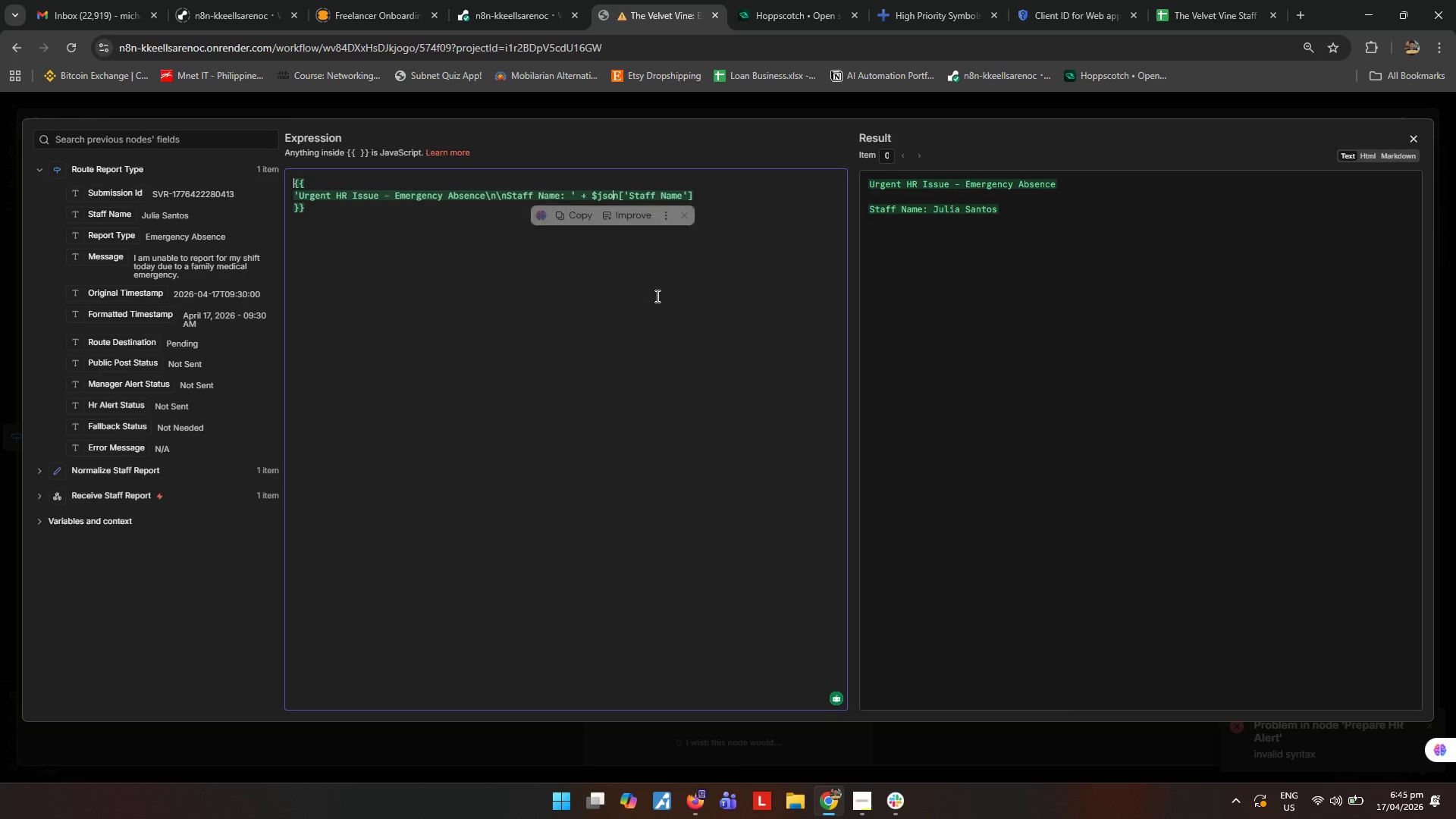 
left_click([656, 296])
 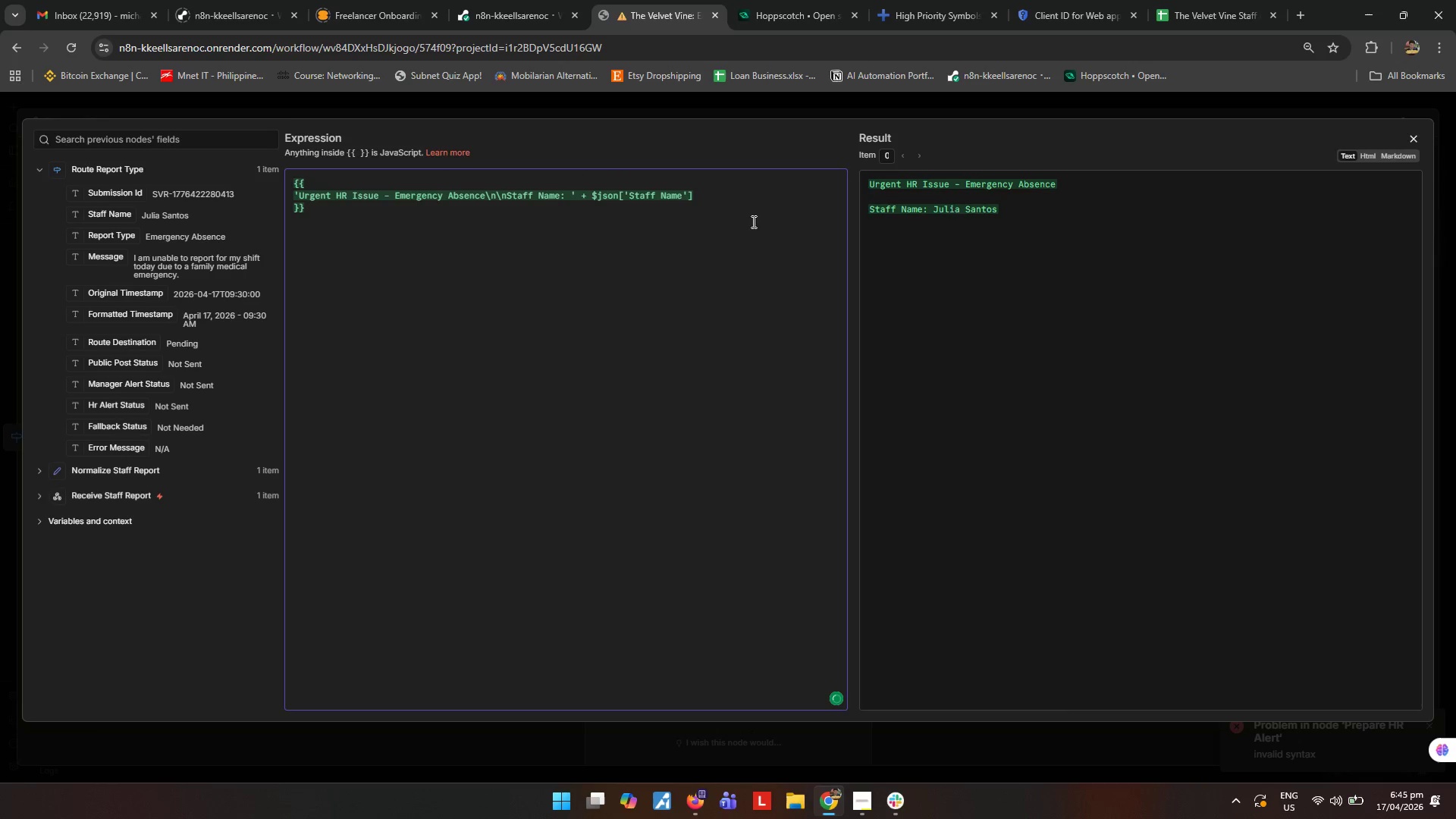 
left_click([751, 194])
 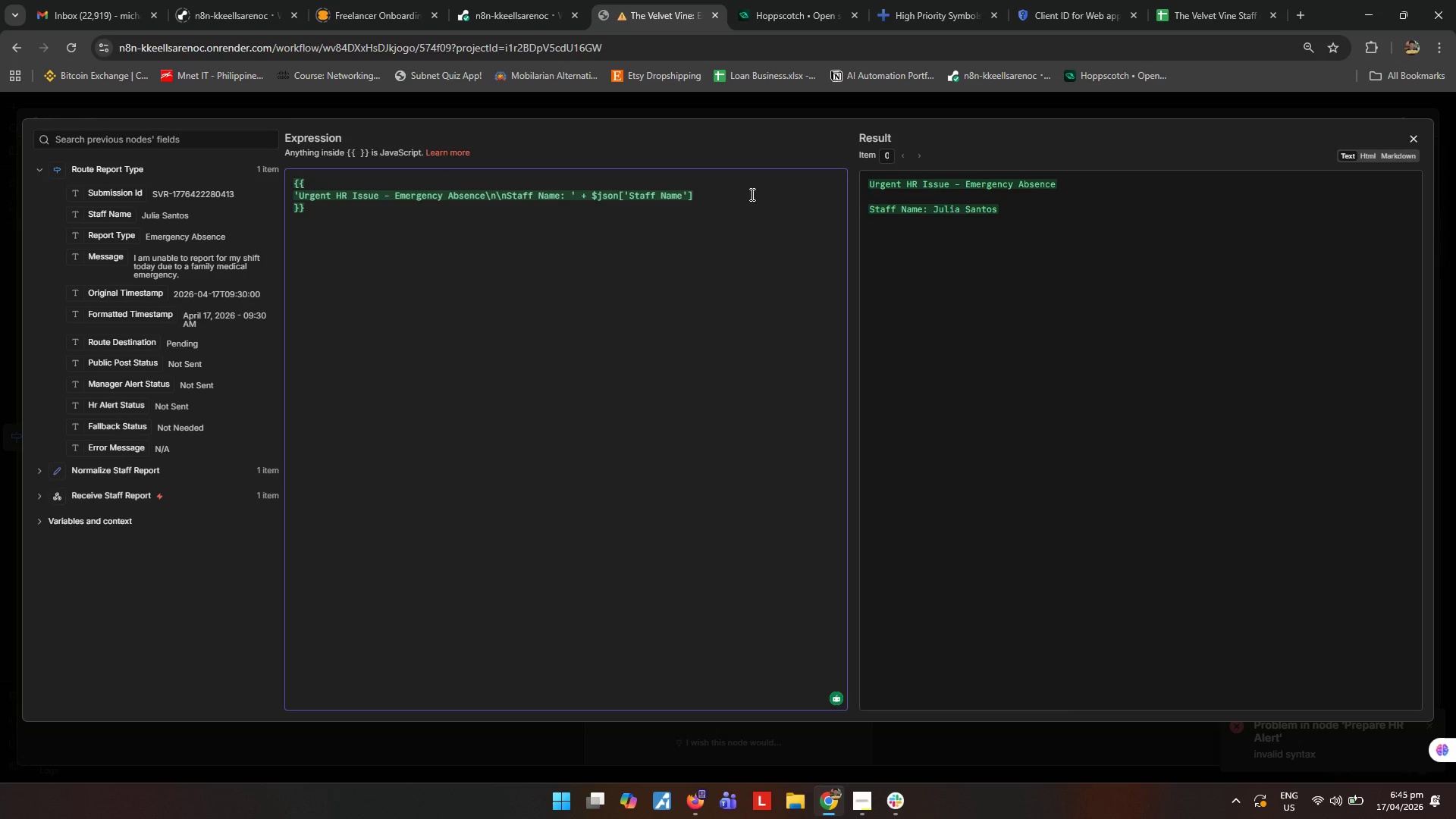 
wait(11.95)
 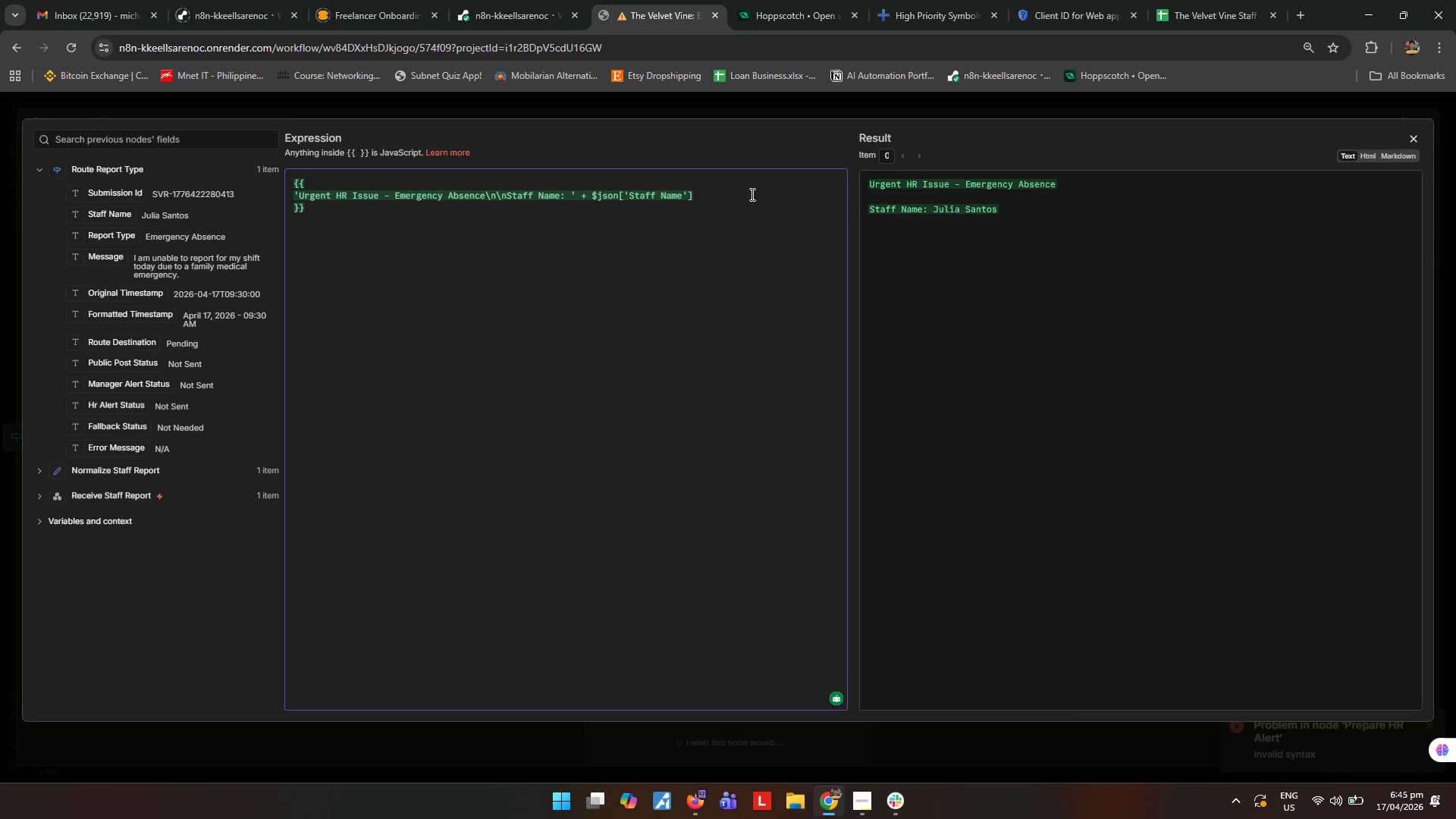 
hold_key(key=Space, duration=0.31)
 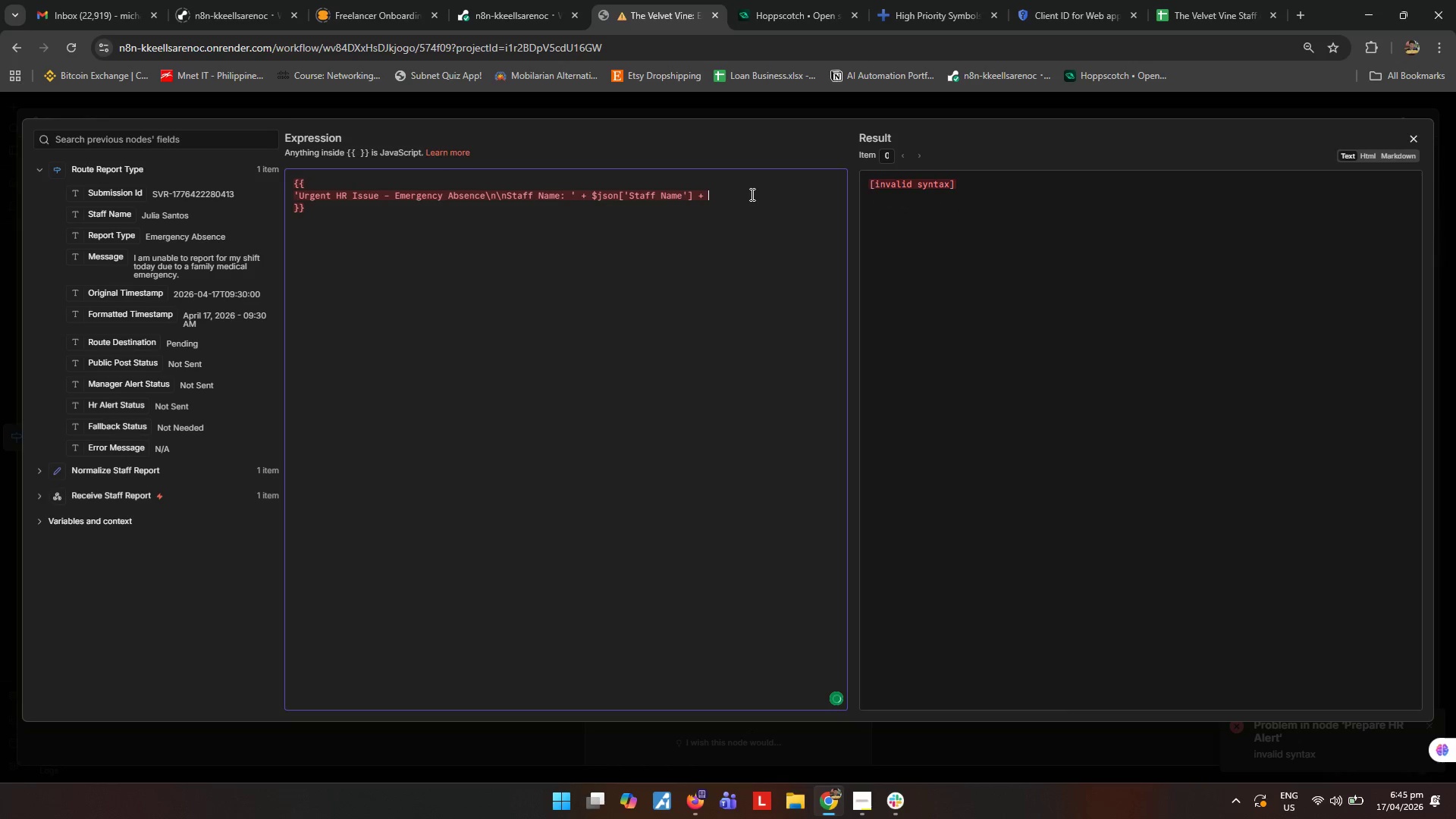 
type(+'\nReport Type: )
 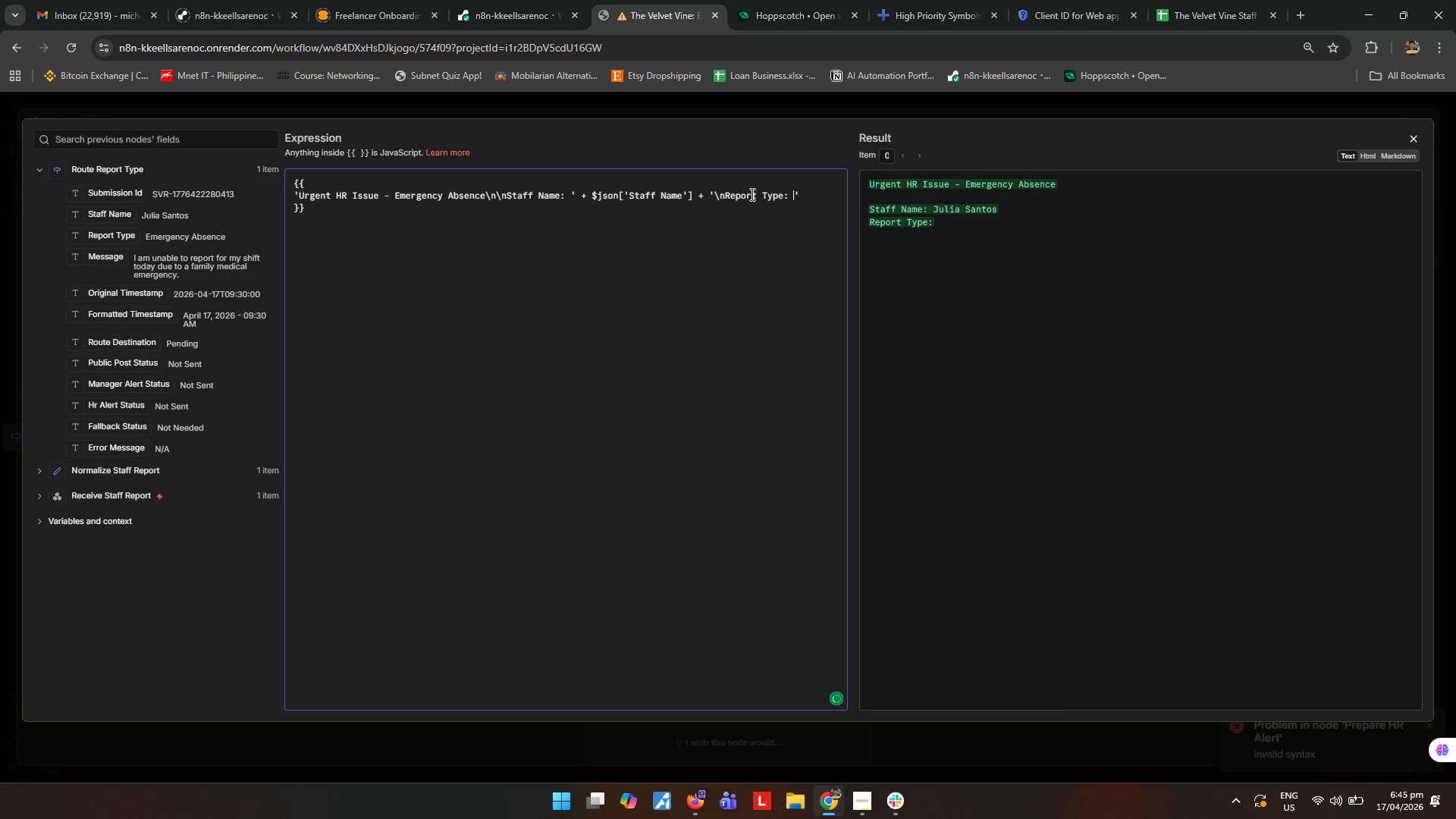 
key(ArrowRight)
 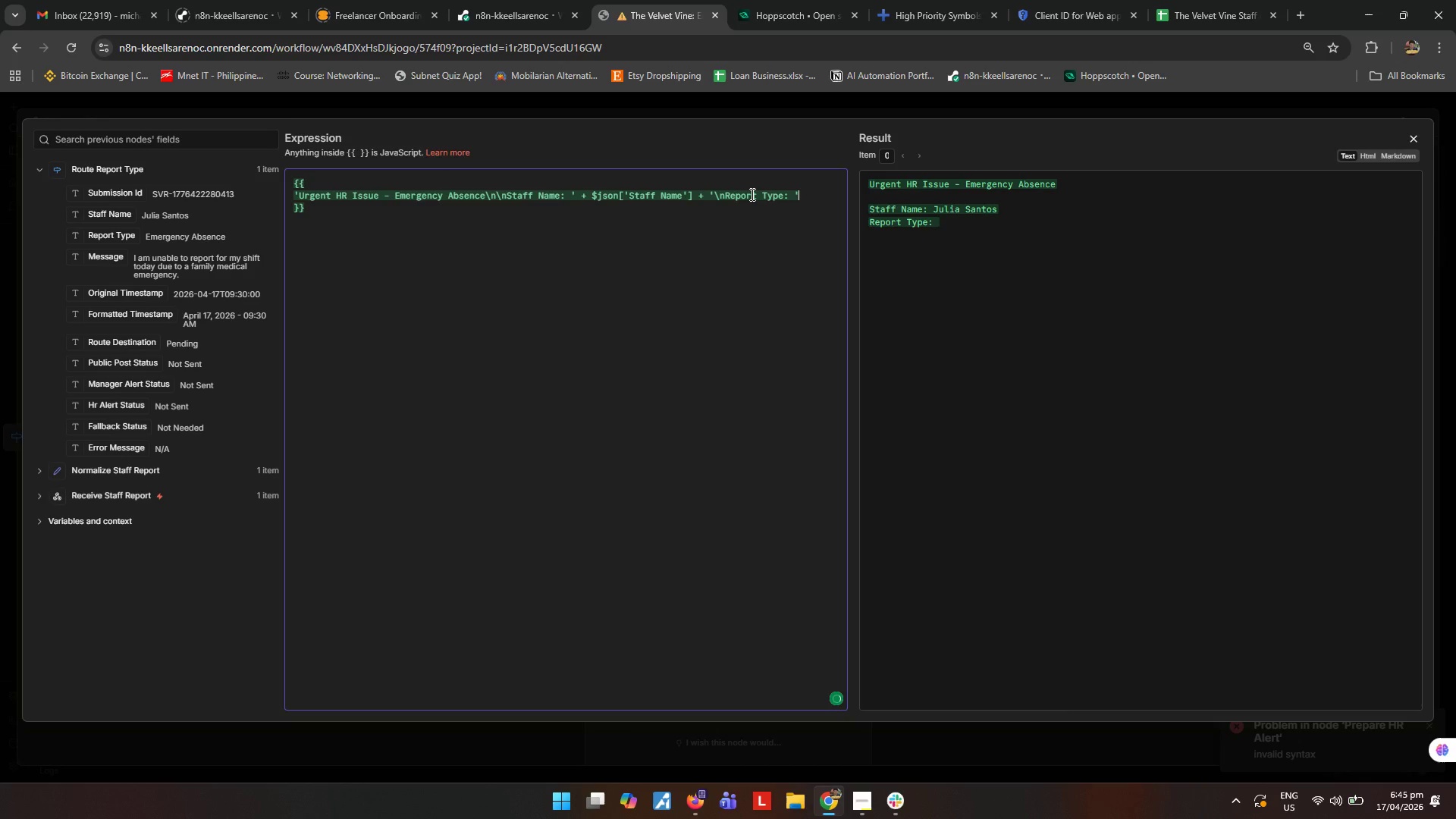 
key(Space)
 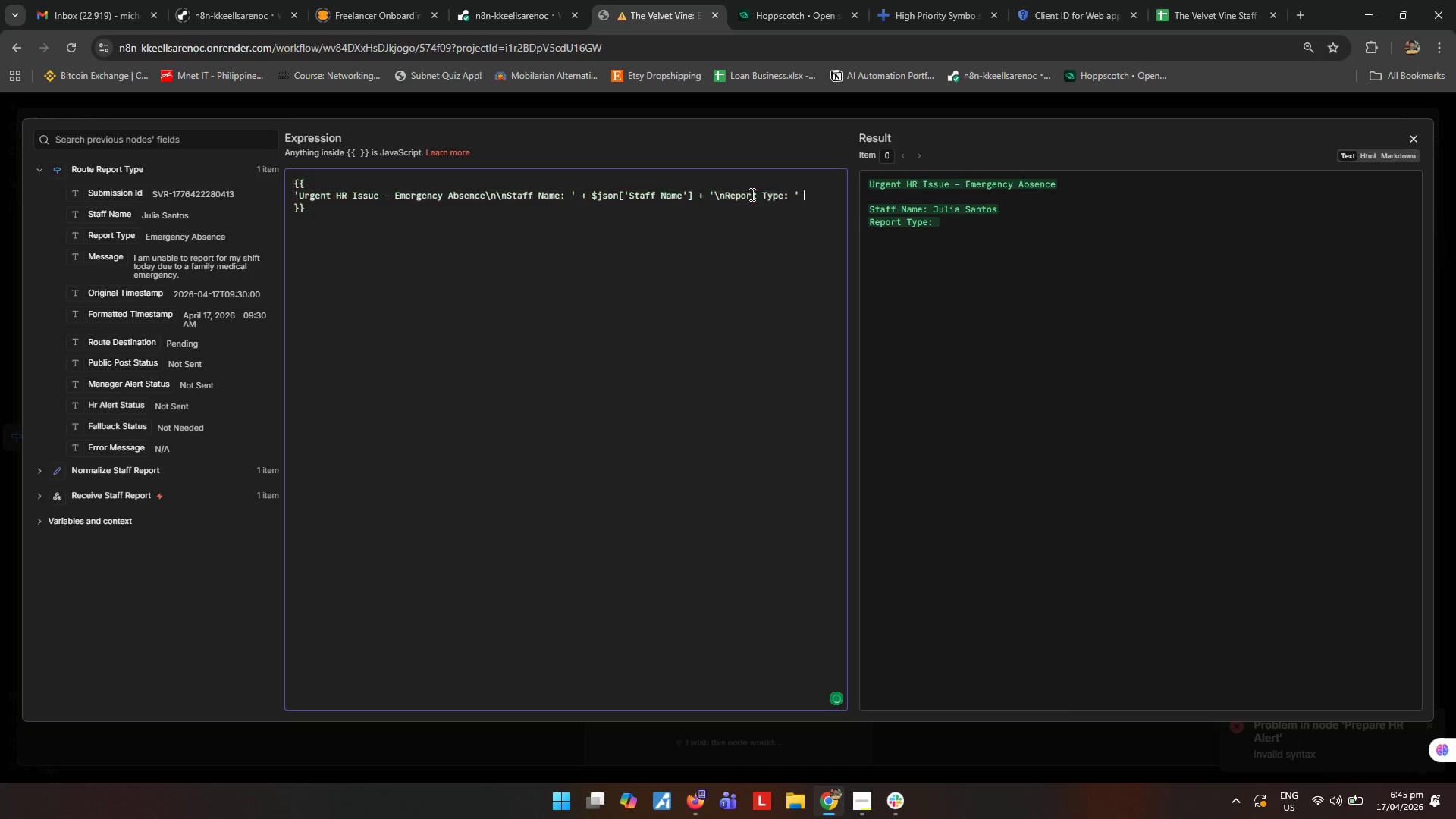 
key(Shift+ShiftRight)
 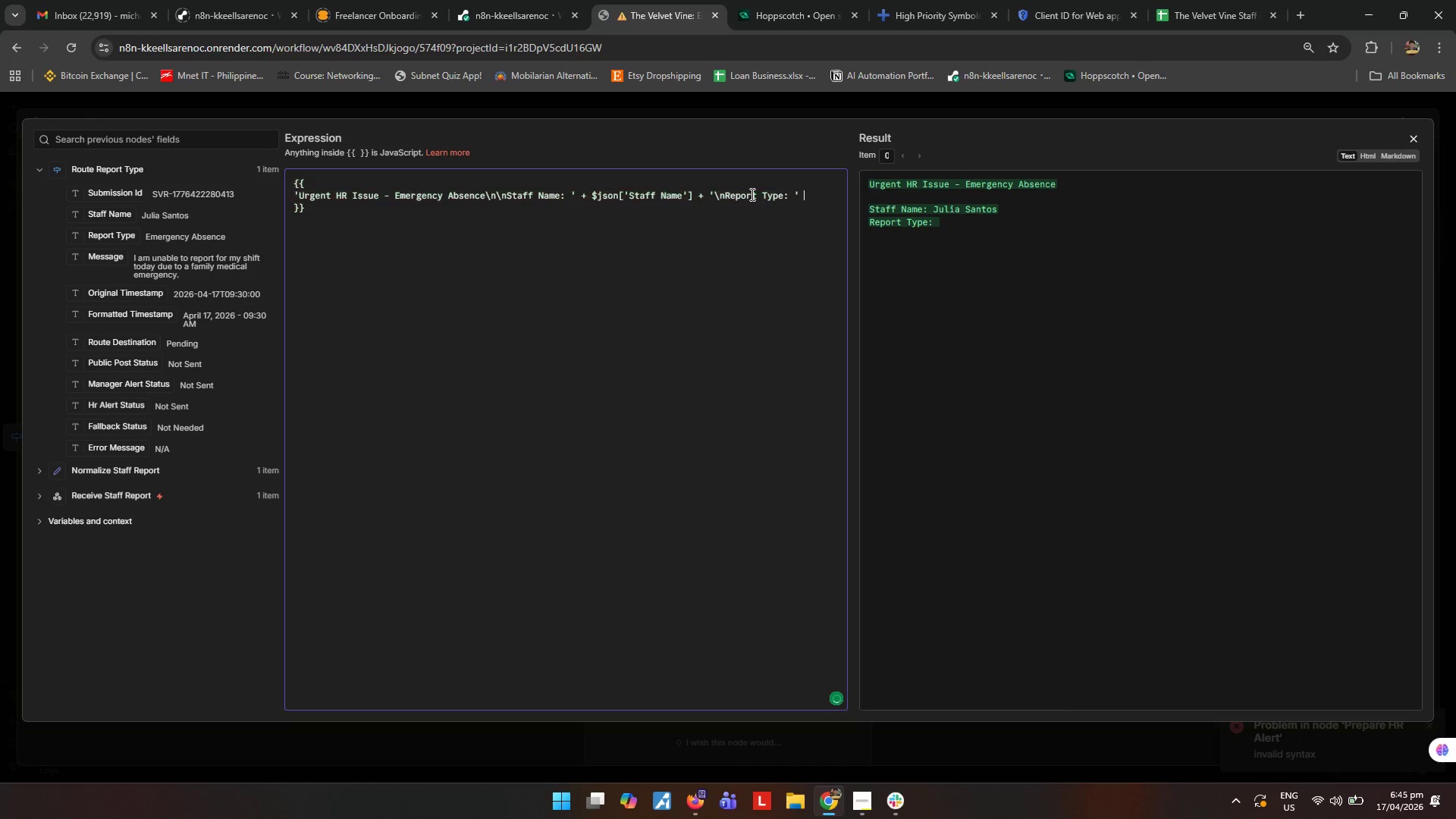 
key(Shift+Equal)
 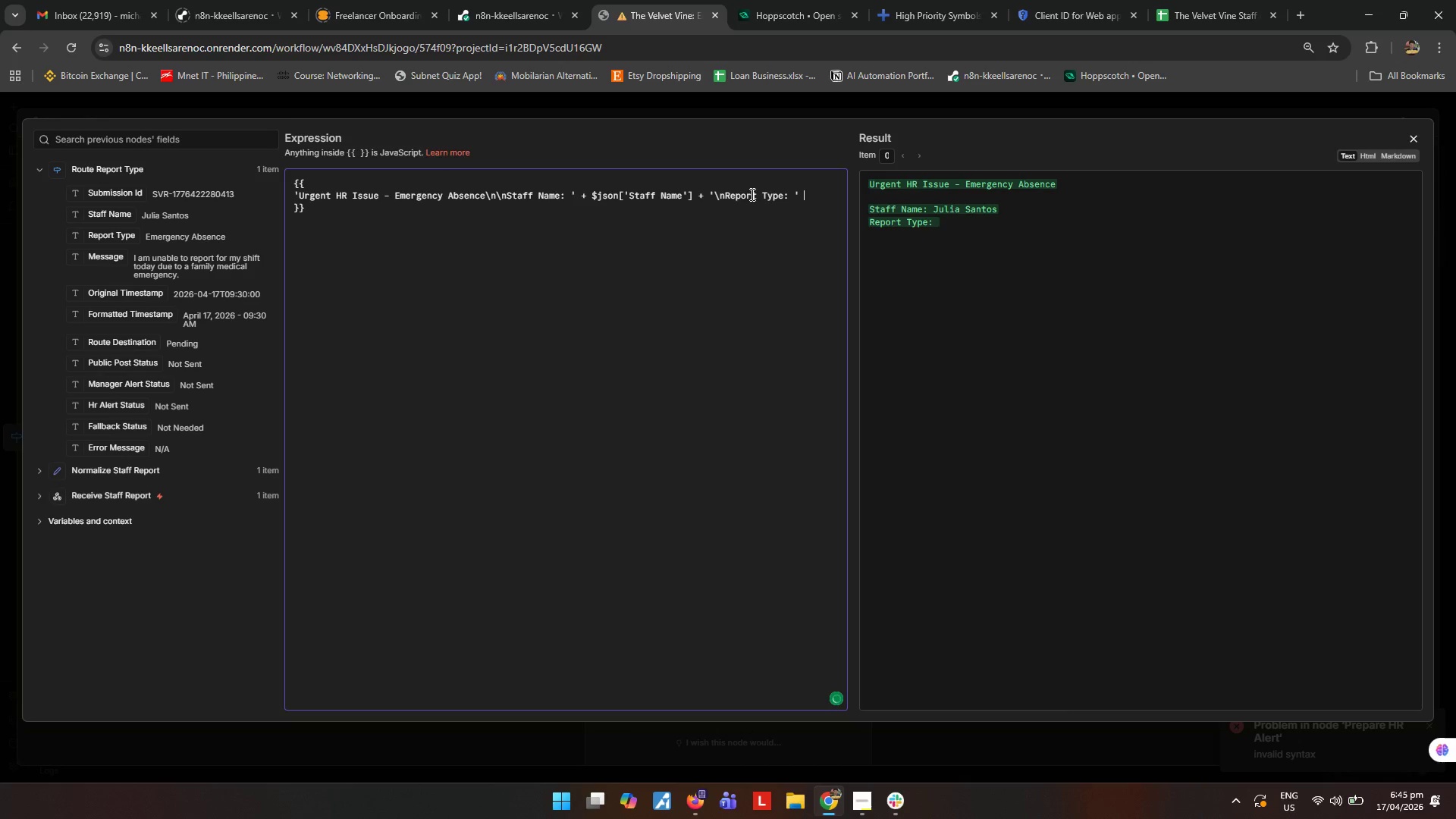 
key(Space)
 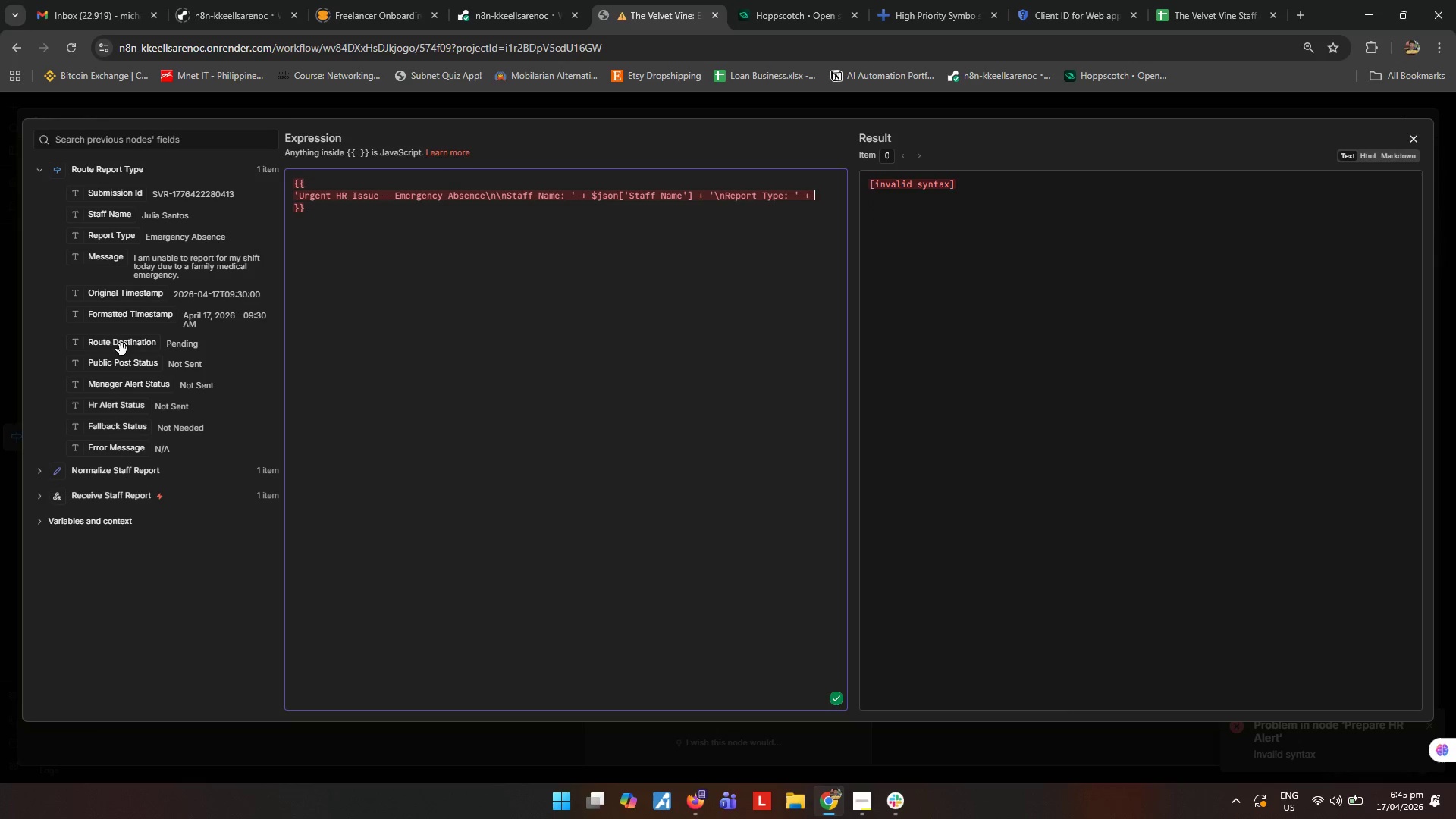 
left_click_drag(start_coordinate=[104, 264], to_coordinate=[831, 198])
 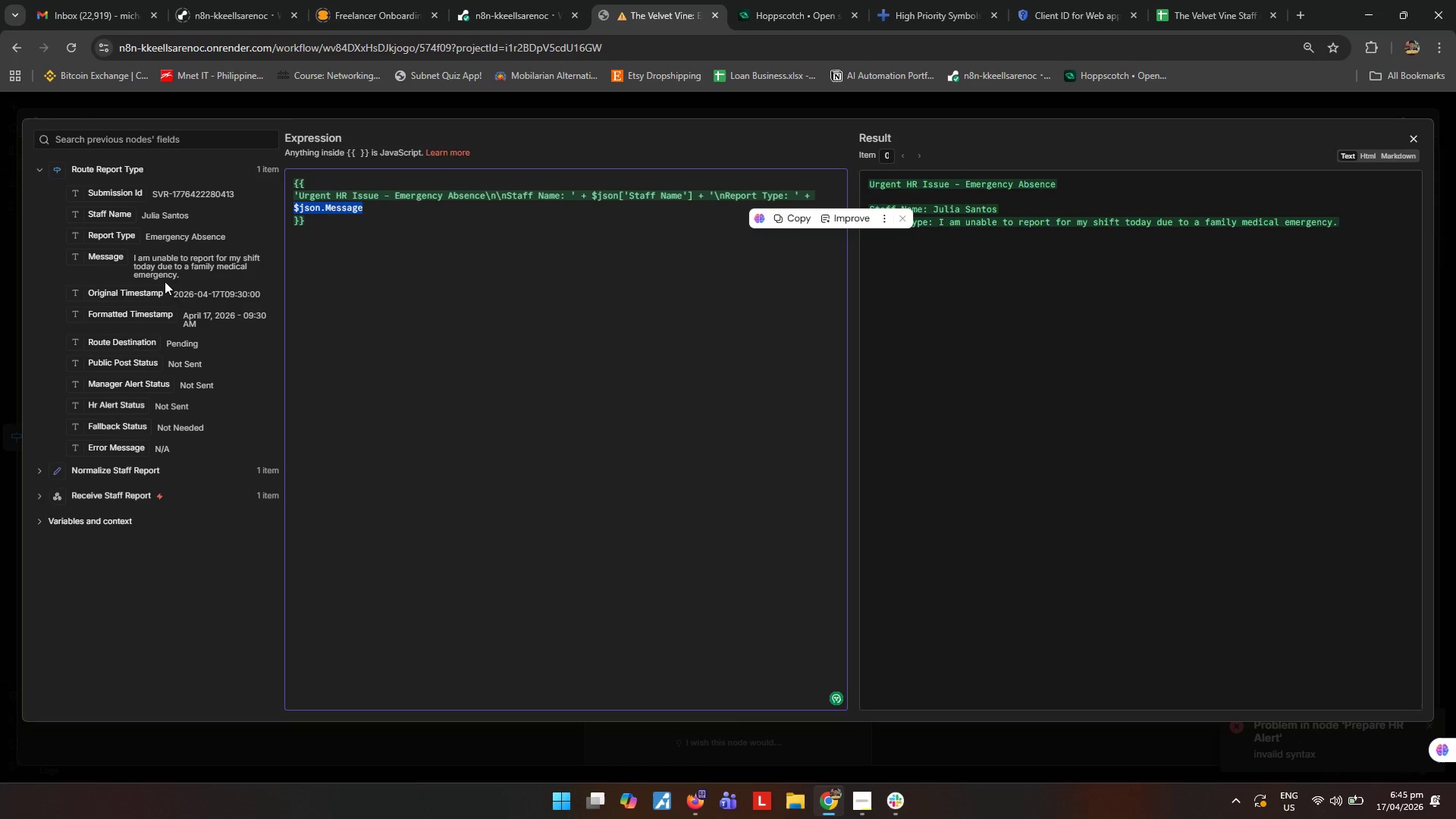 
wait(8.62)
 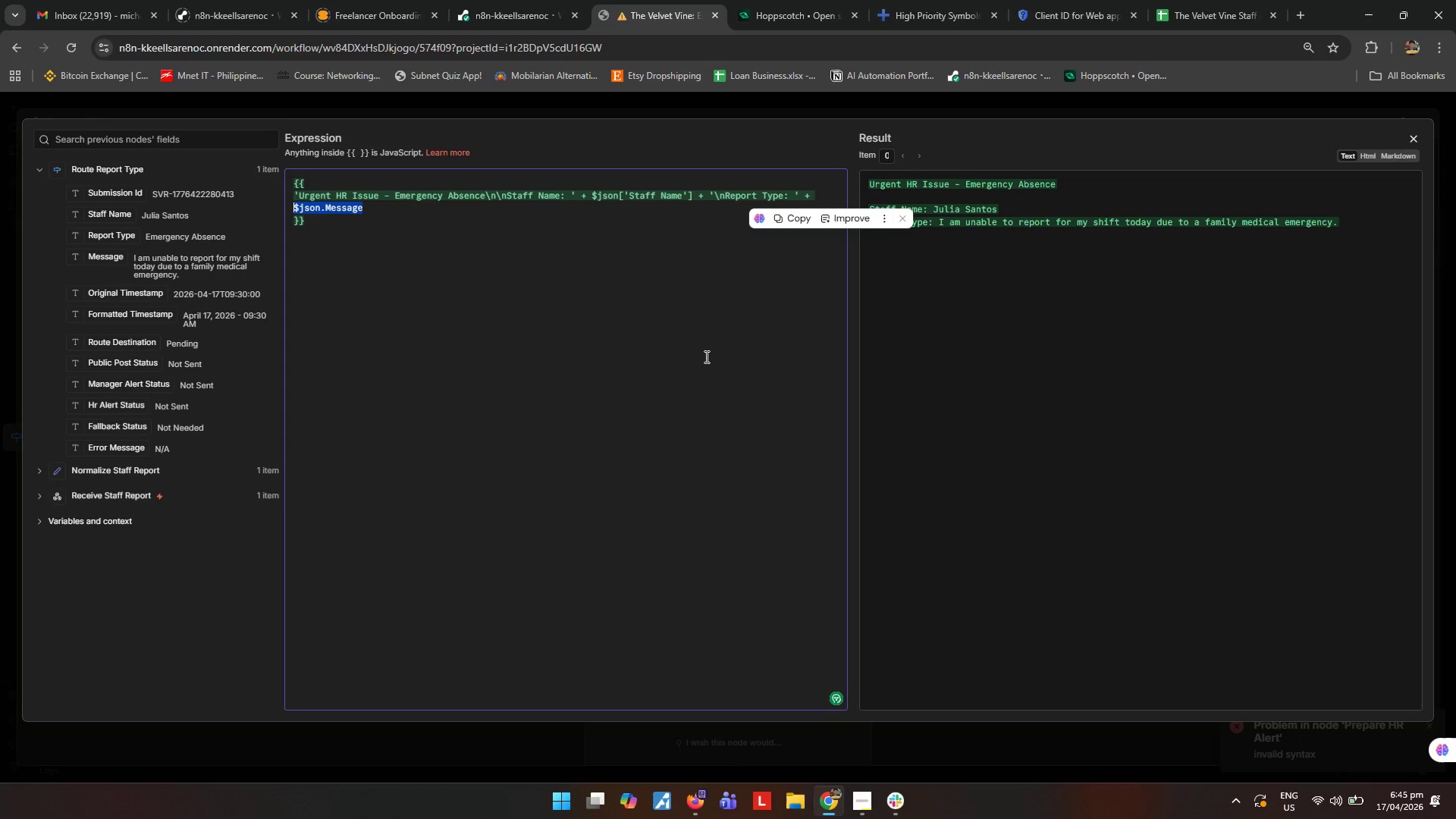 
key(Control+Z)
 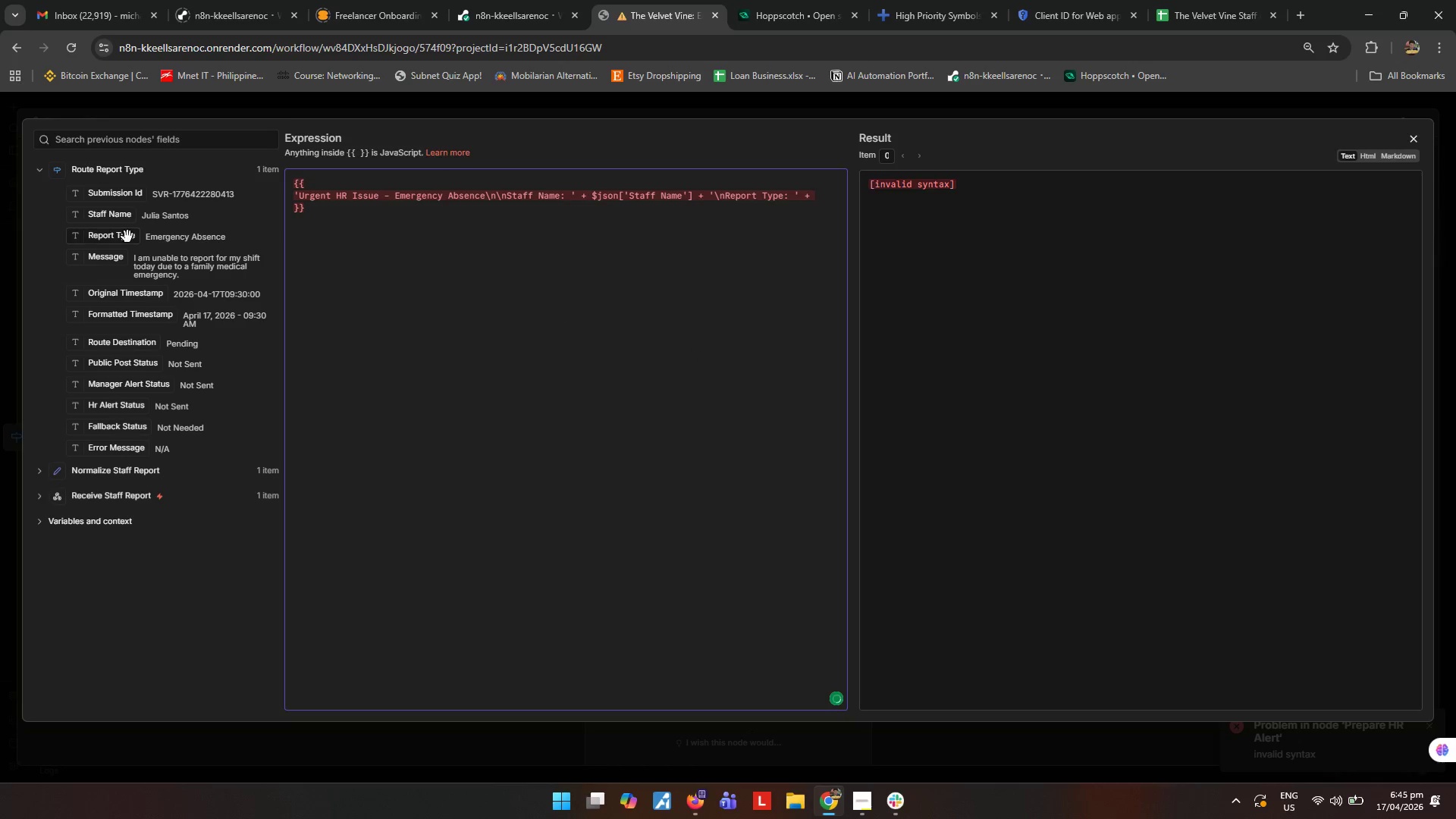 
left_click_drag(start_coordinate=[117, 237], to_coordinate=[837, 196])
 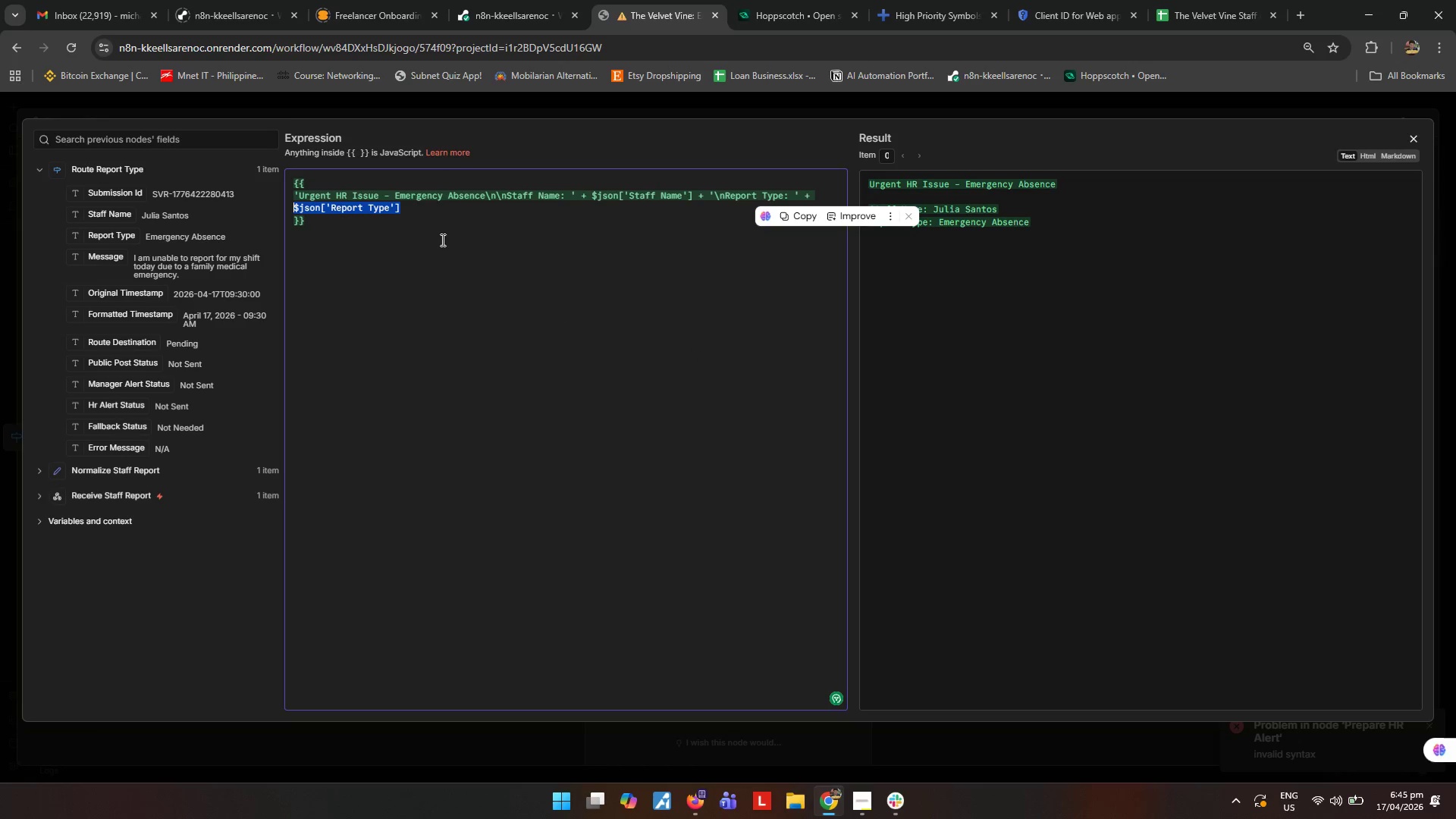 
left_click([432, 208])
 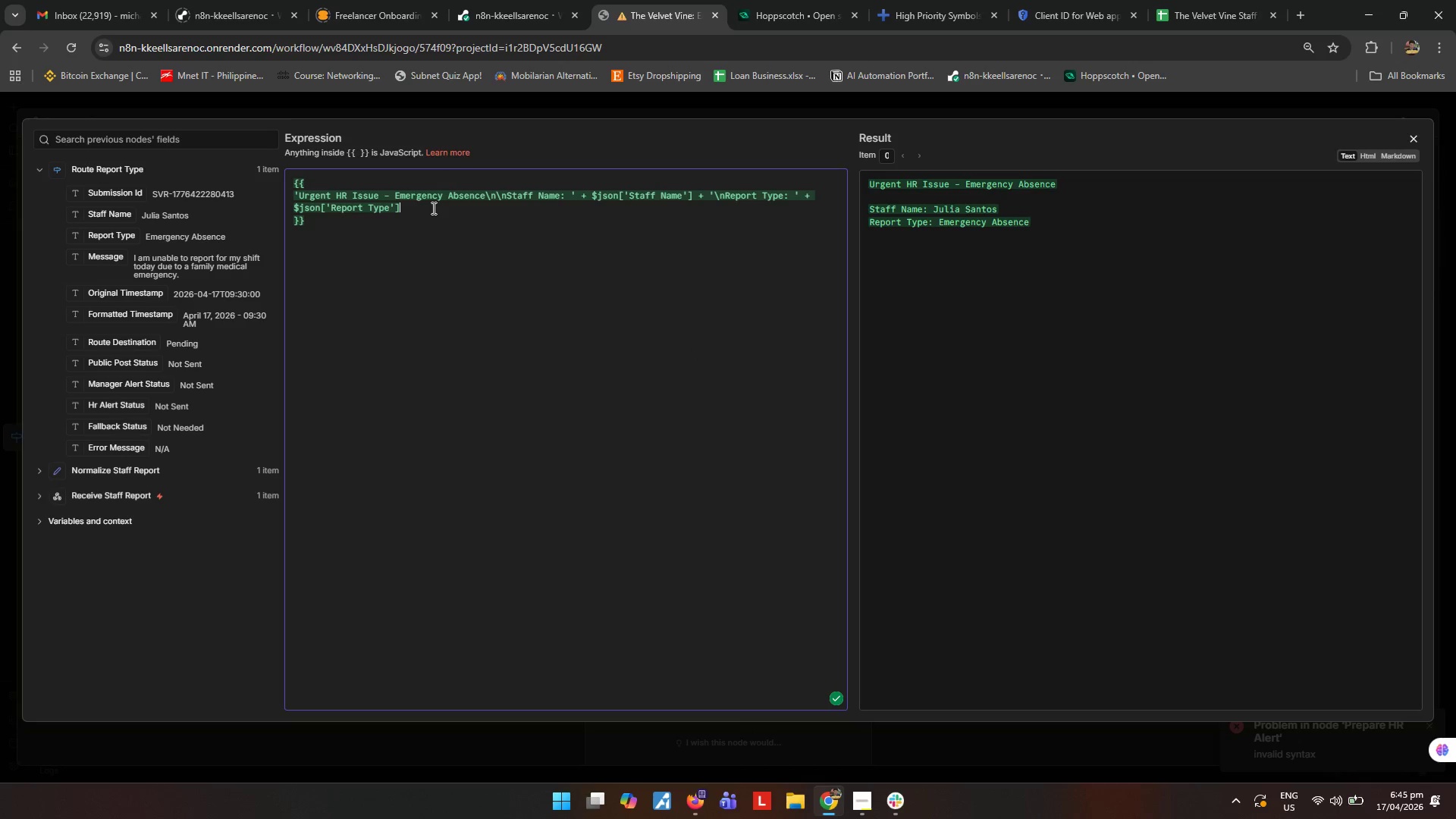 
type( + '\nDetails: )
 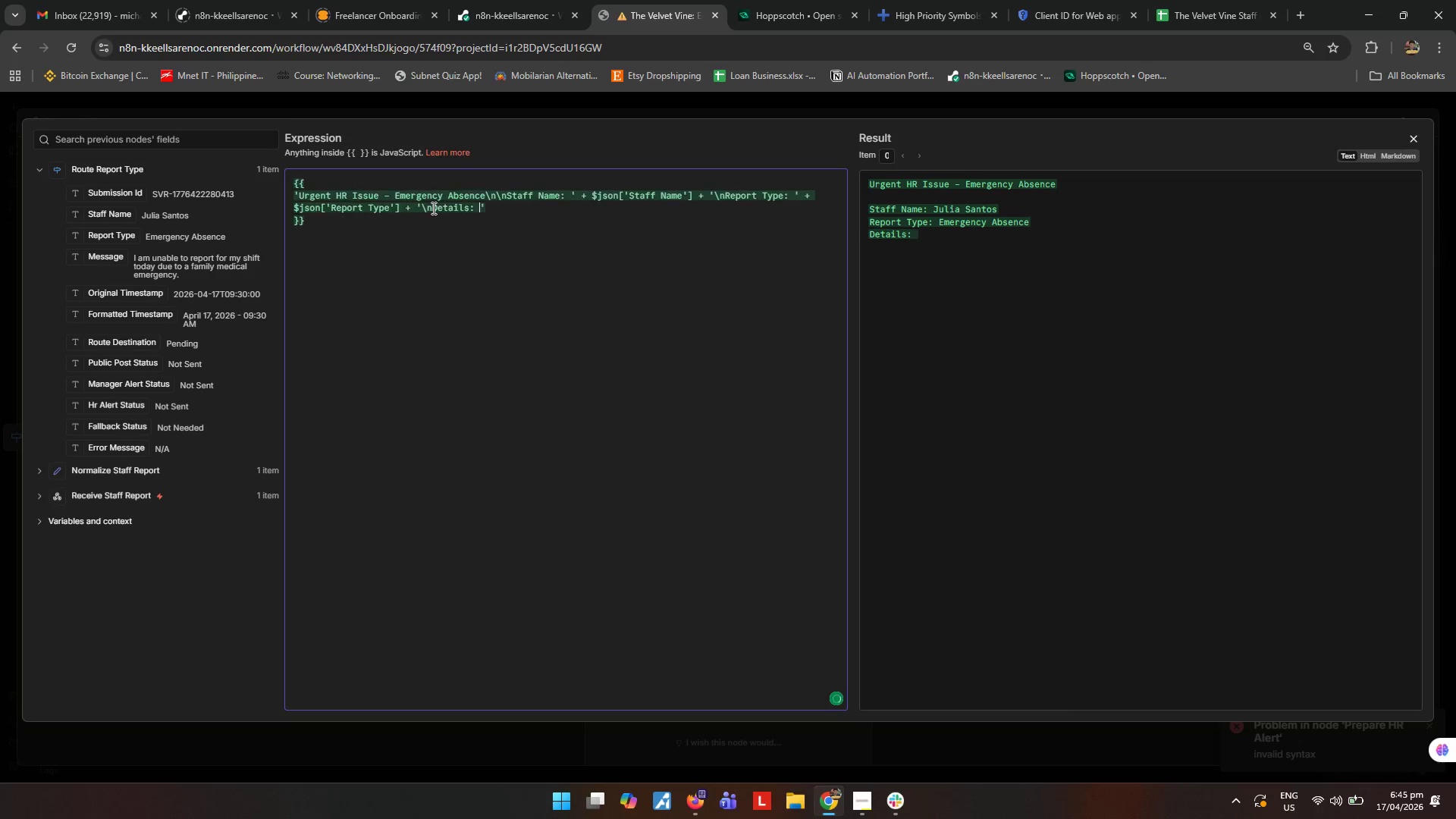 
key(ArrowRight)
 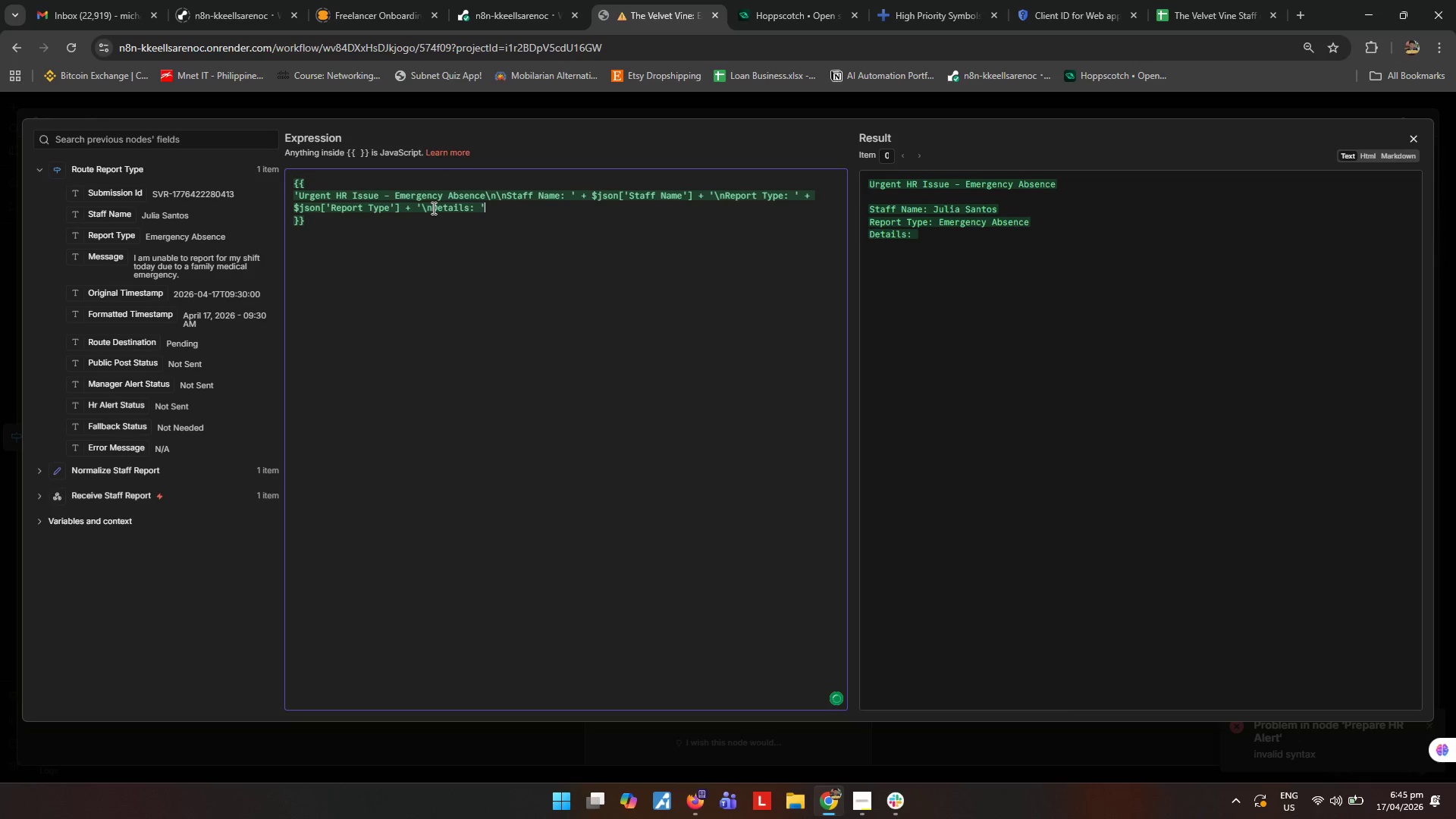 
key(Space)
 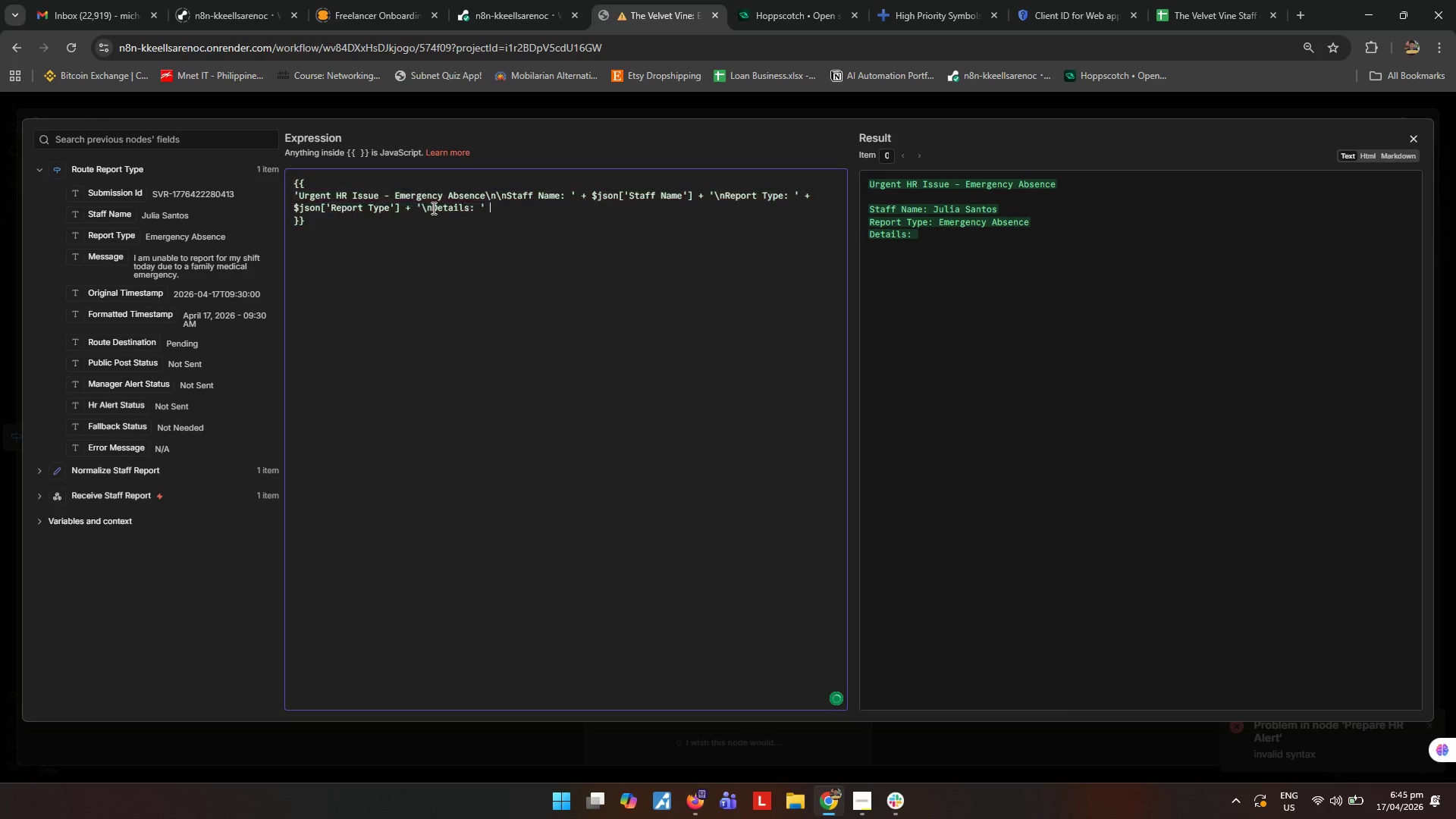 
key(Shift+ShiftRight)
 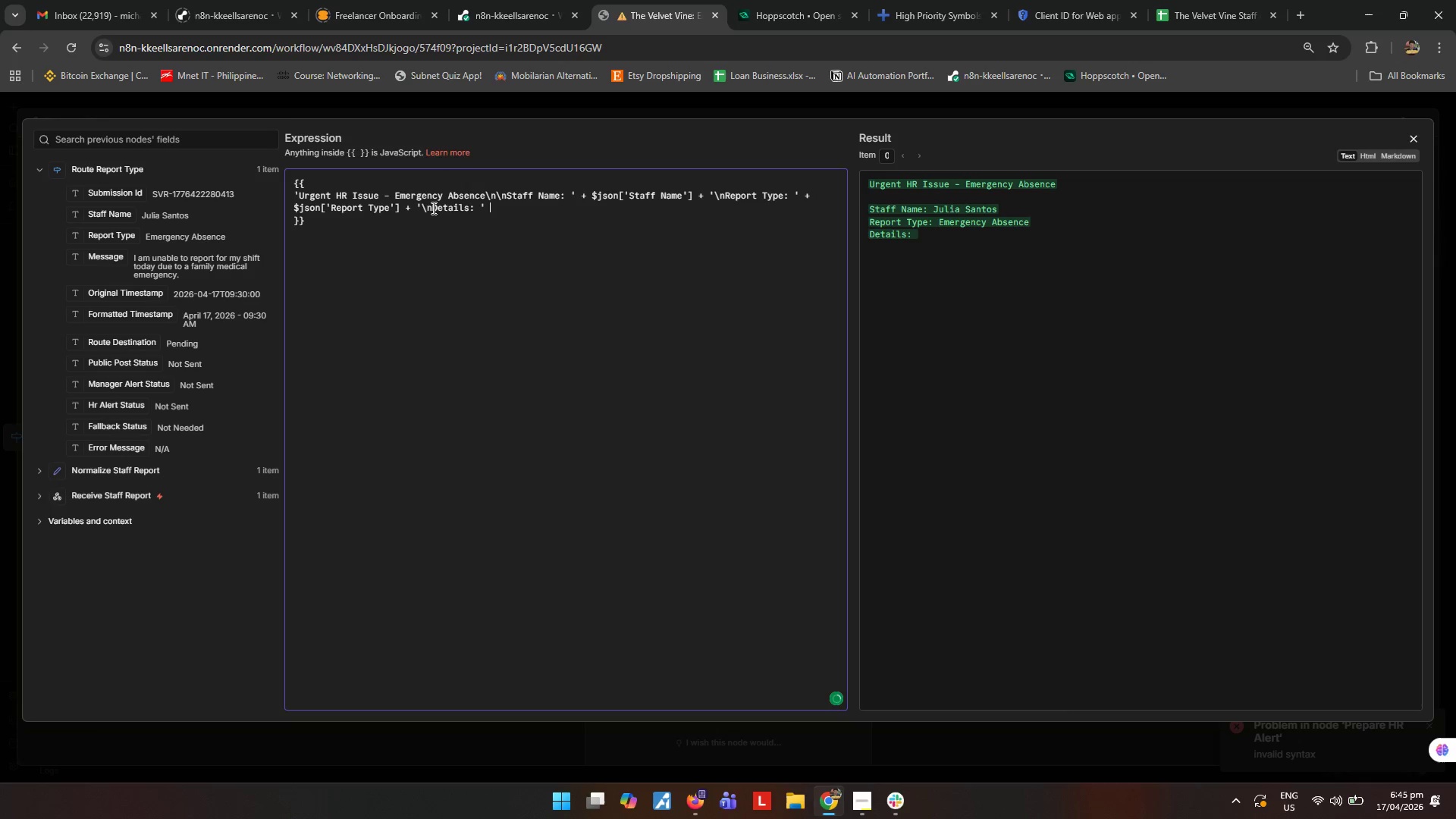 
key(Shift+Equal)
 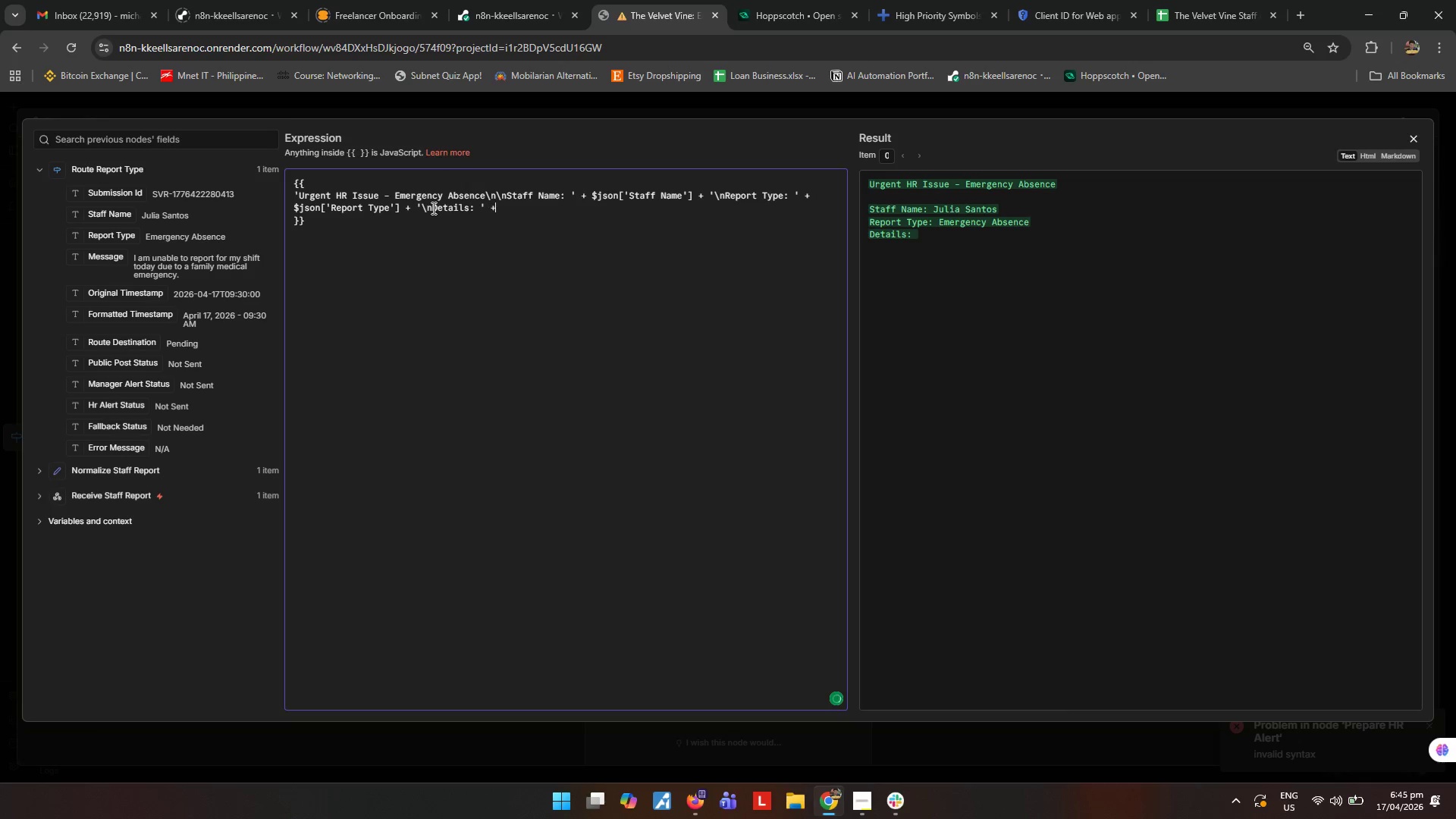 
key(Space)
 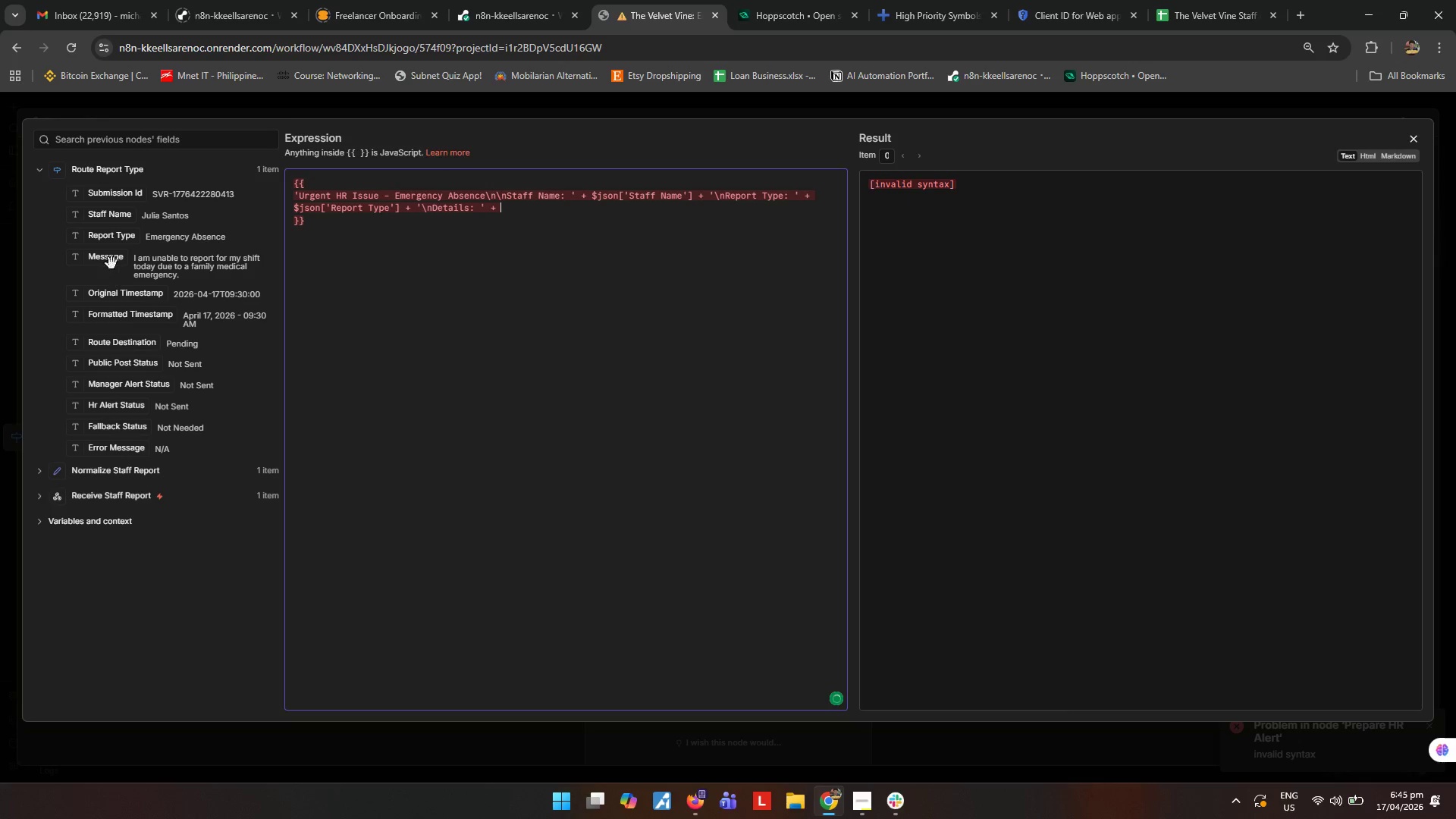 
left_click_drag(start_coordinate=[102, 260], to_coordinate=[550, 209])
 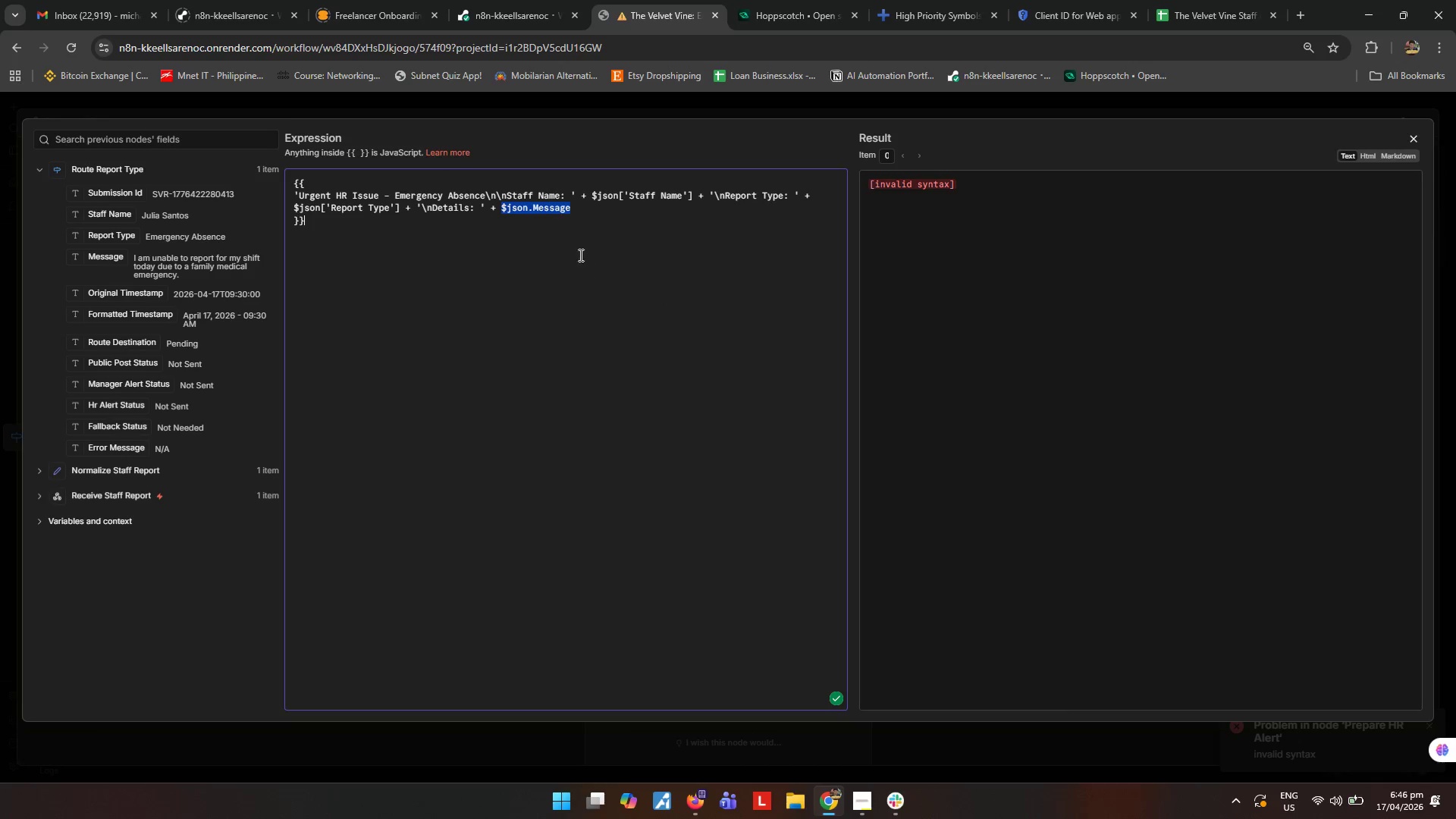 
left_click([603, 212])
 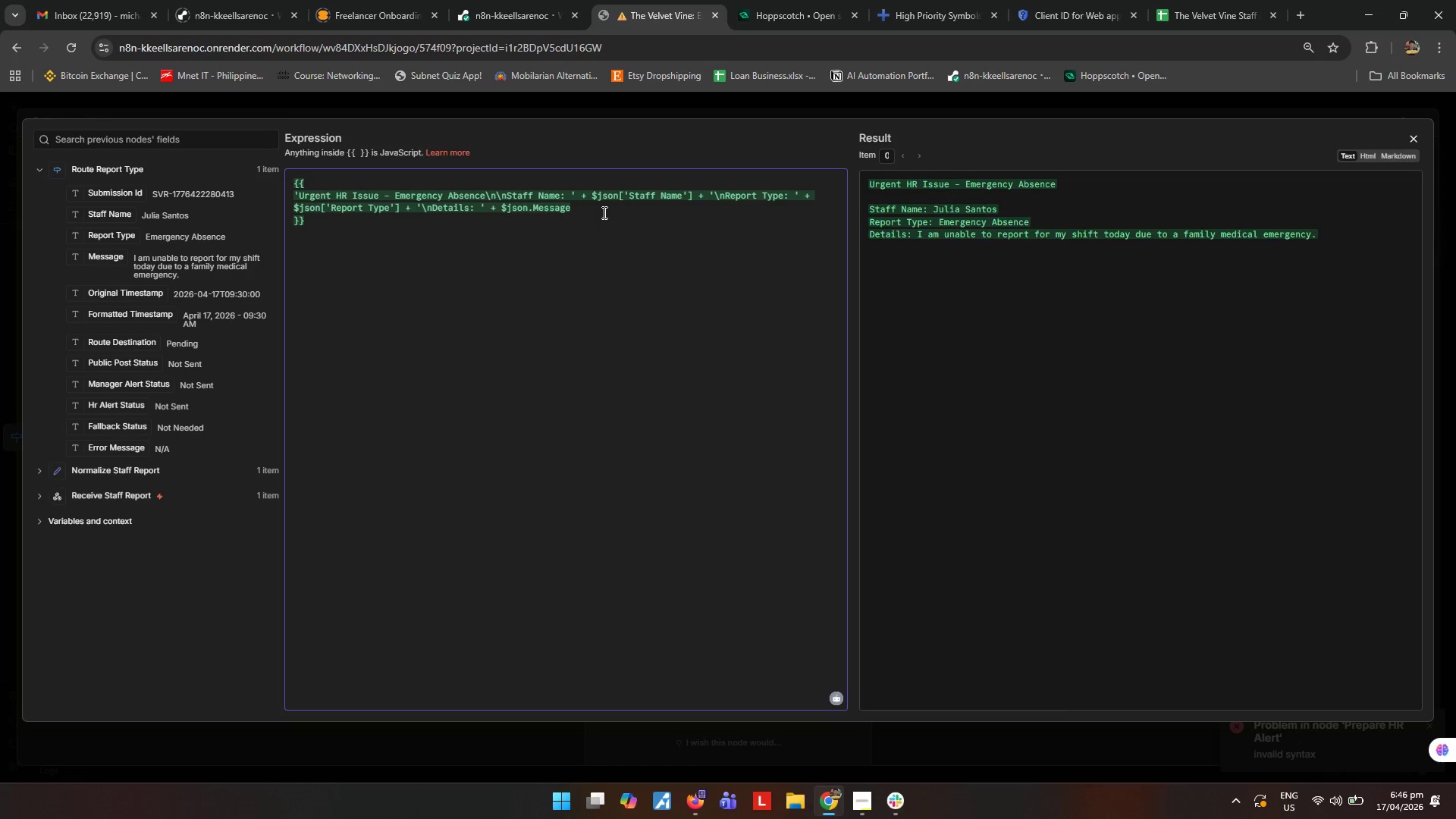 
type( + '\nSubmitted: )
 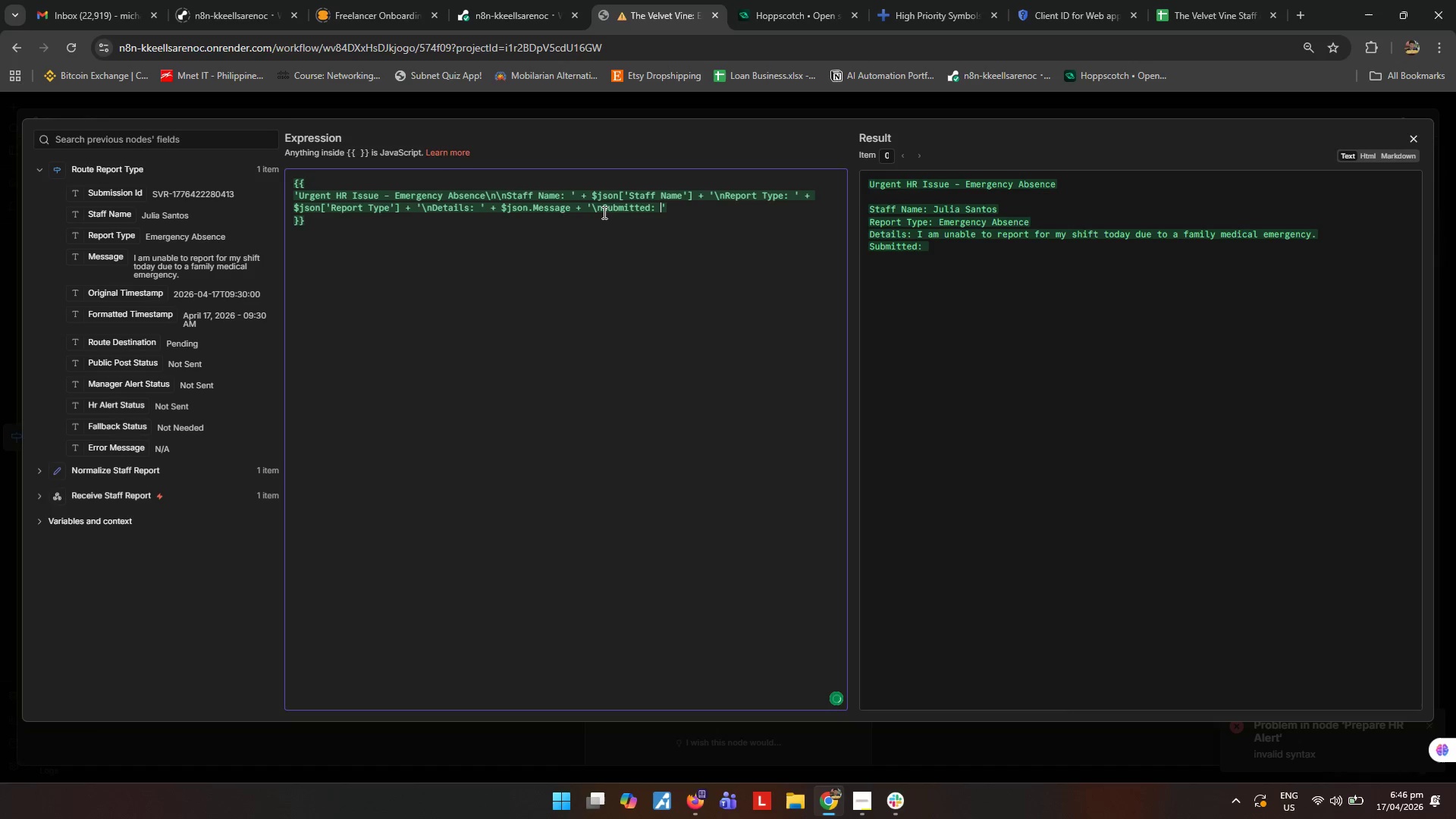 
key(ArrowRight)
 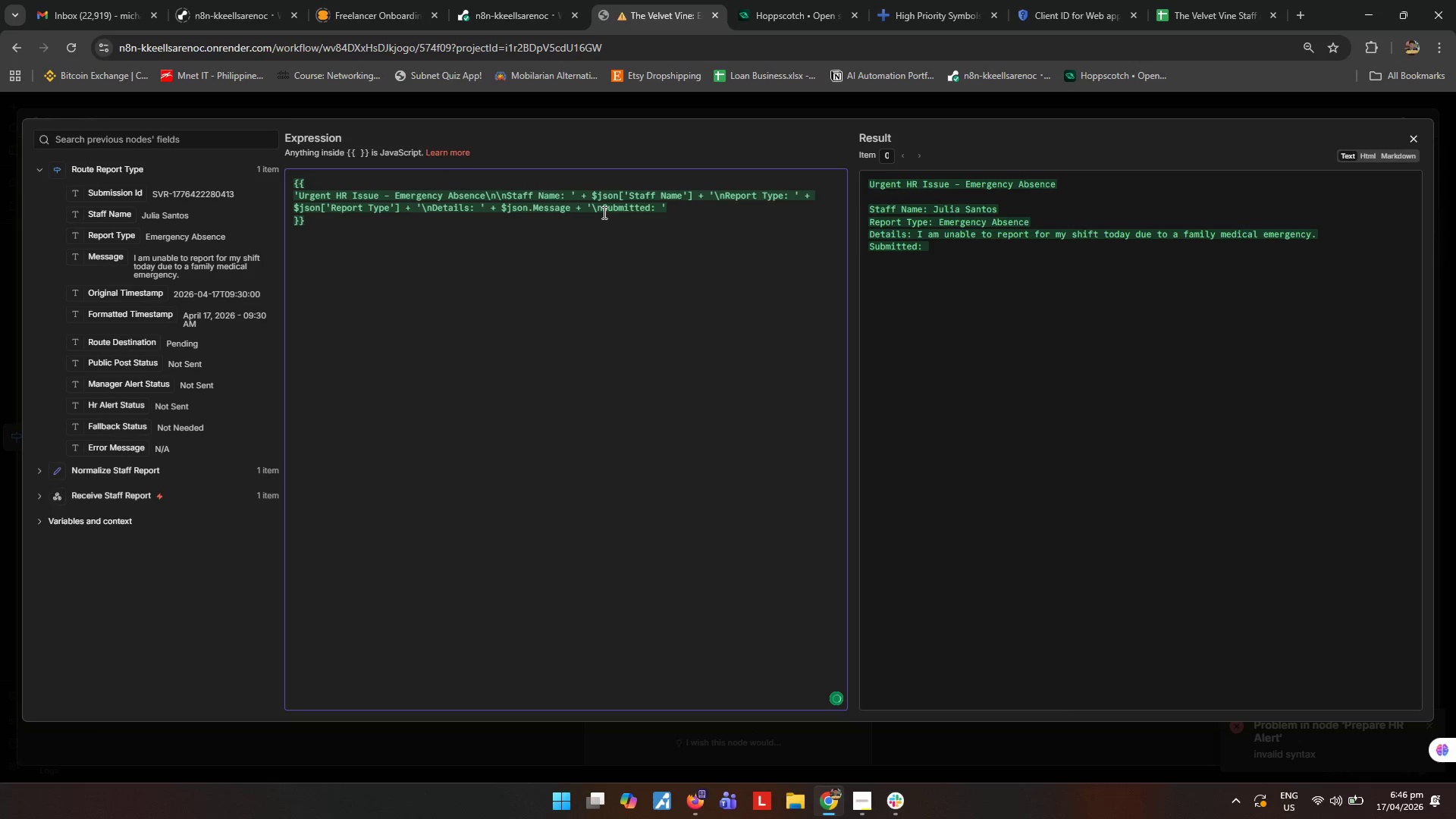 
key(Space)
 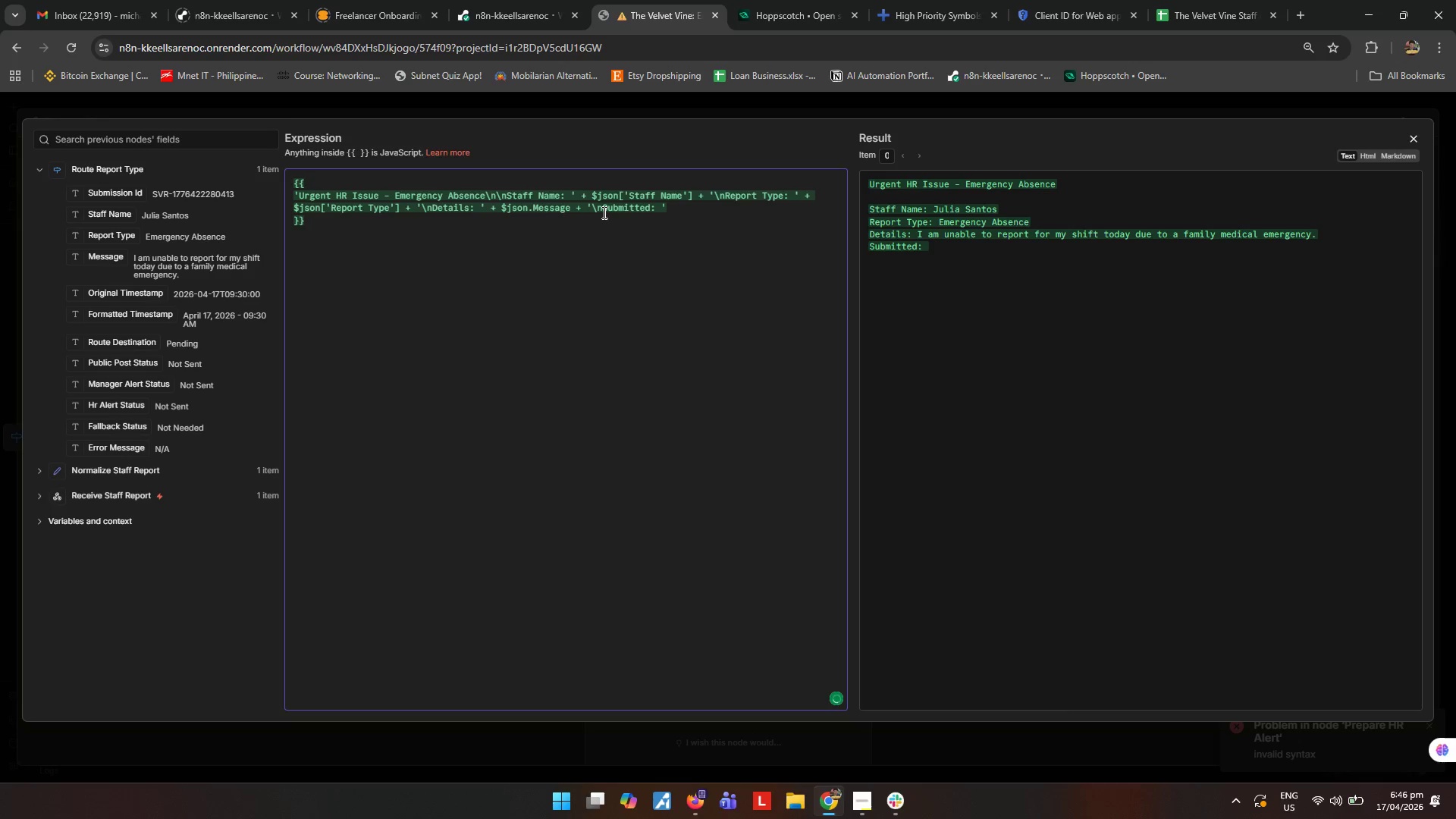 
key(Shift+ShiftRight)
 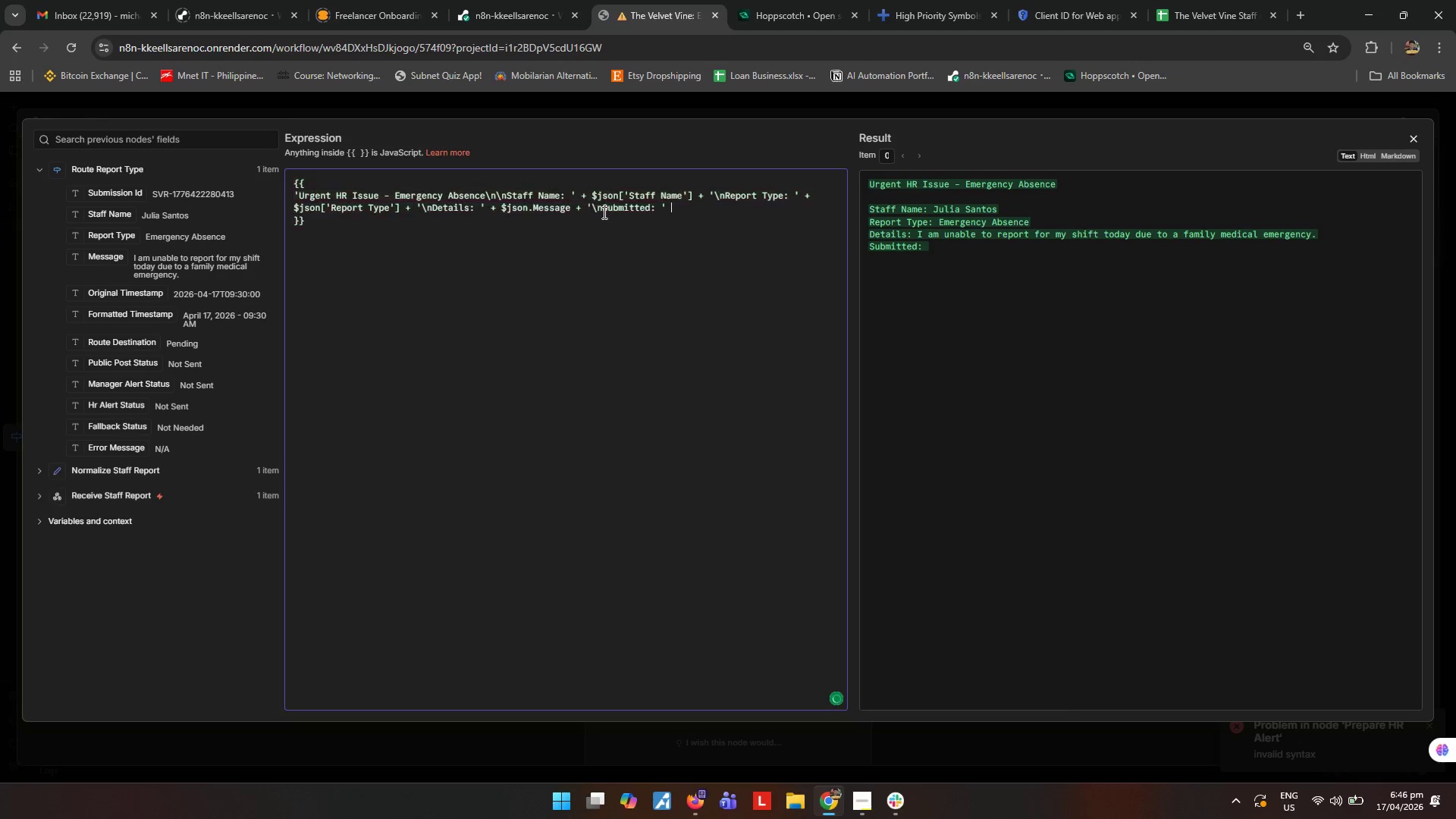 
key(Shift+Equal)
 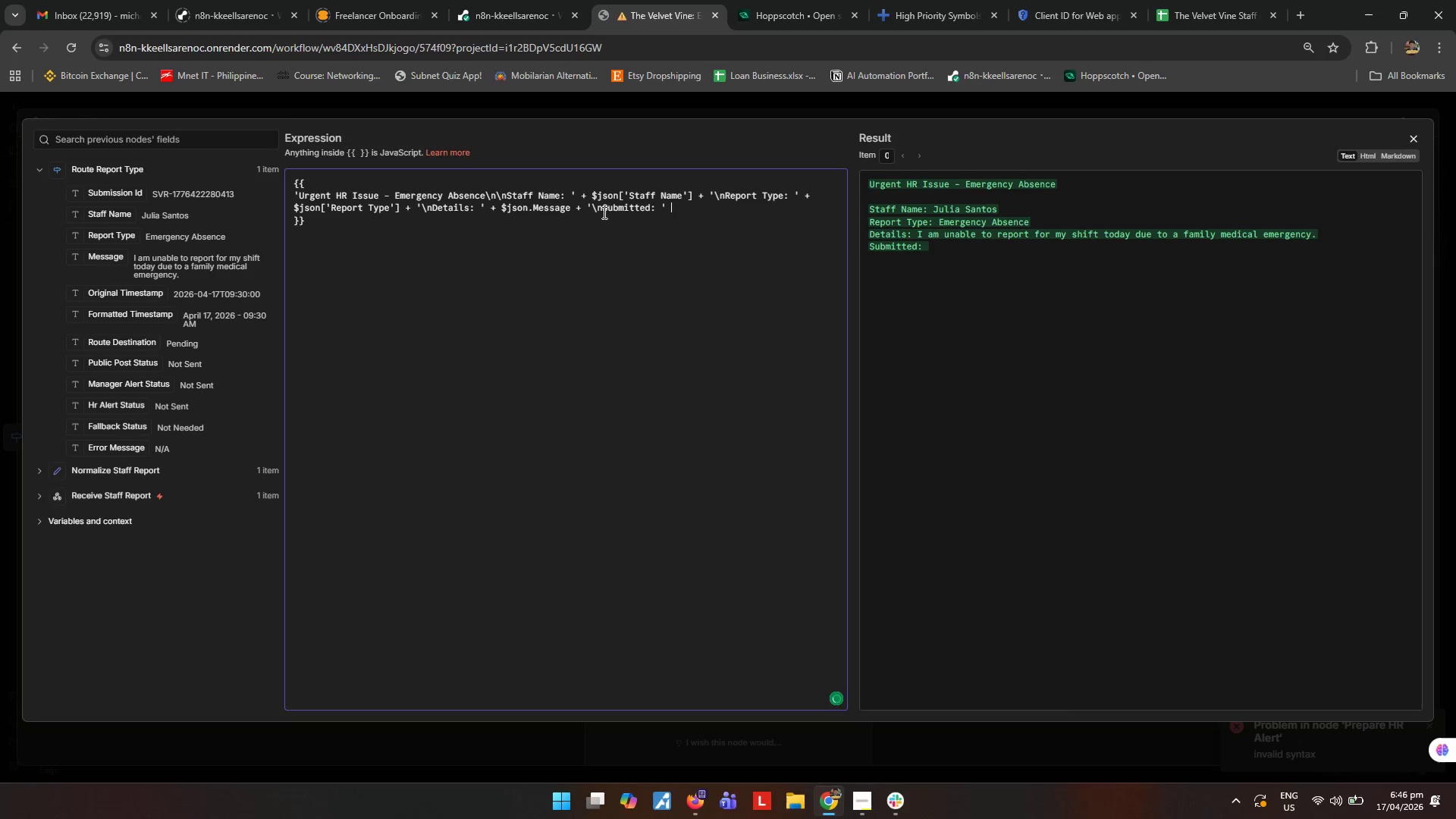 
key(Space)
 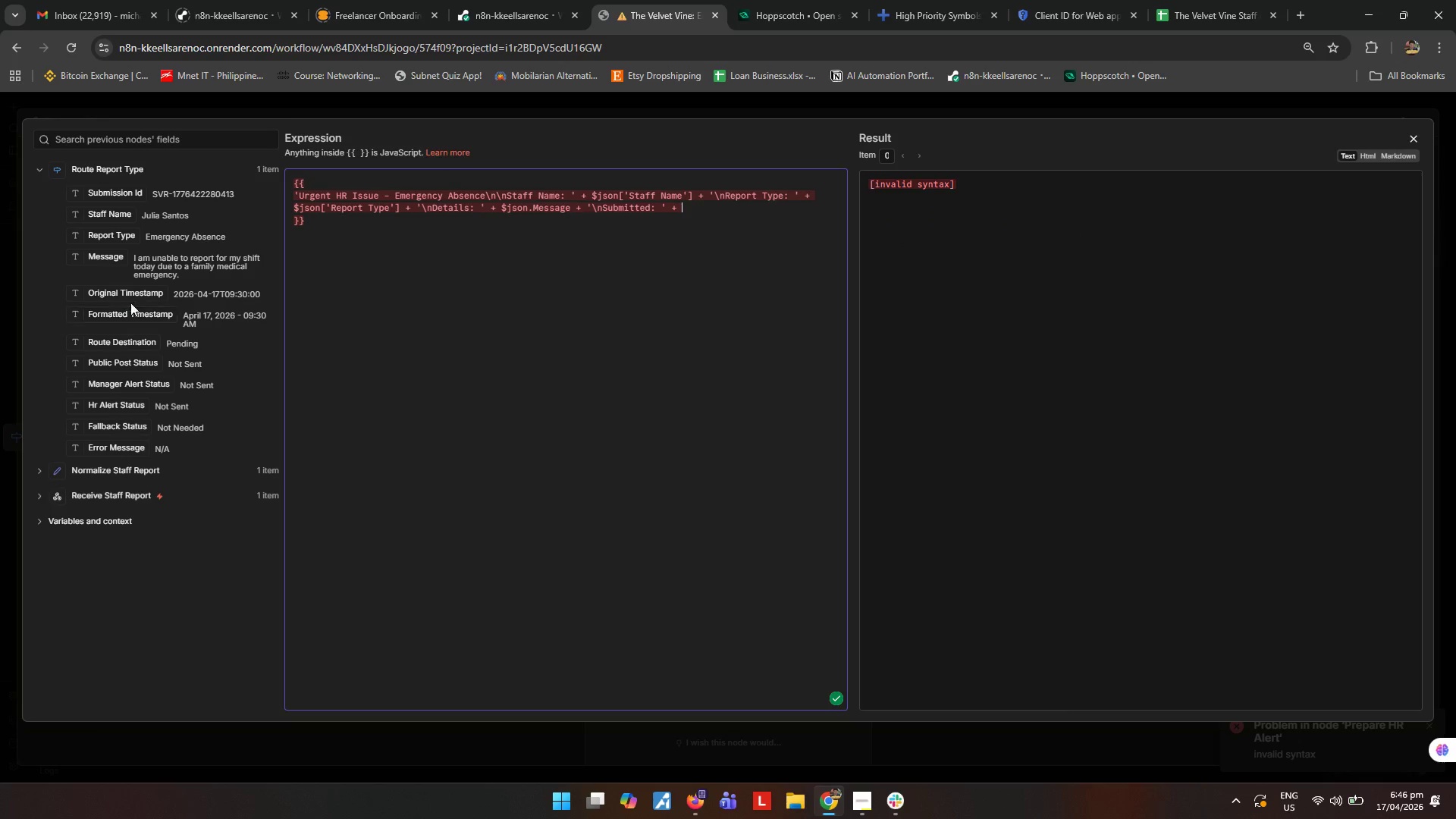 
left_click_drag(start_coordinate=[124, 316], to_coordinate=[726, 210])
 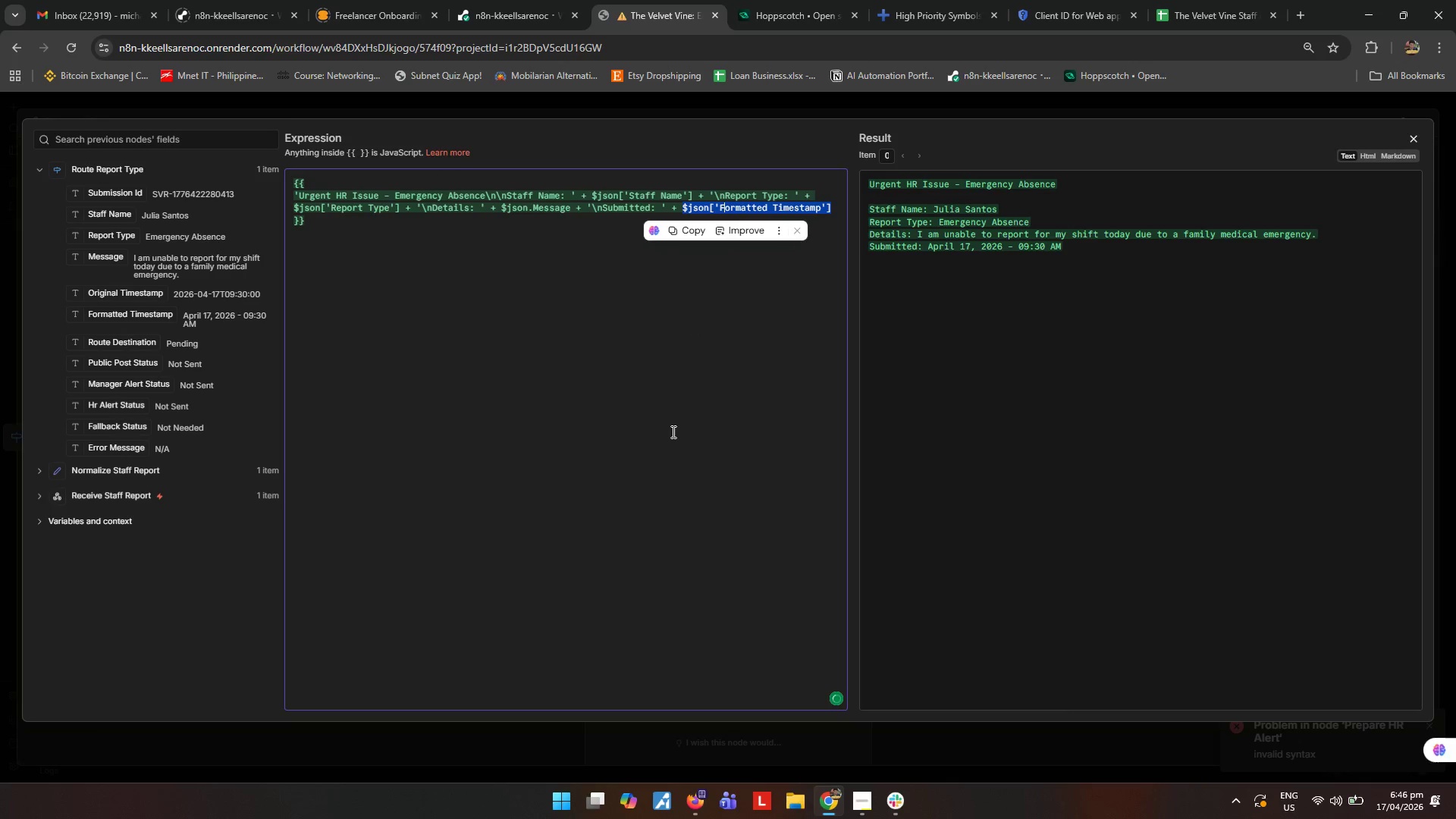 
left_click([601, 509])
 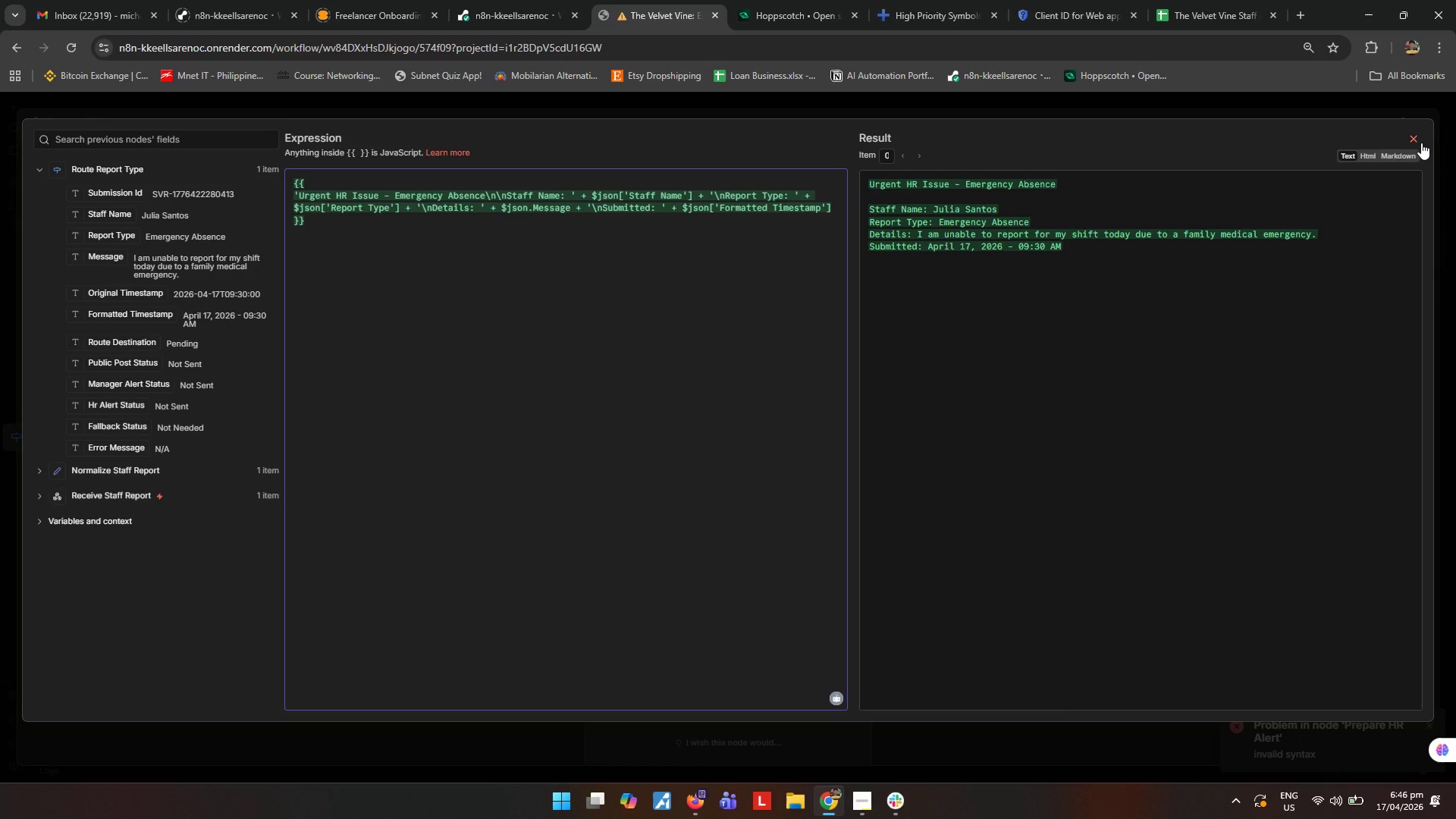 
left_click([1421, 143])
 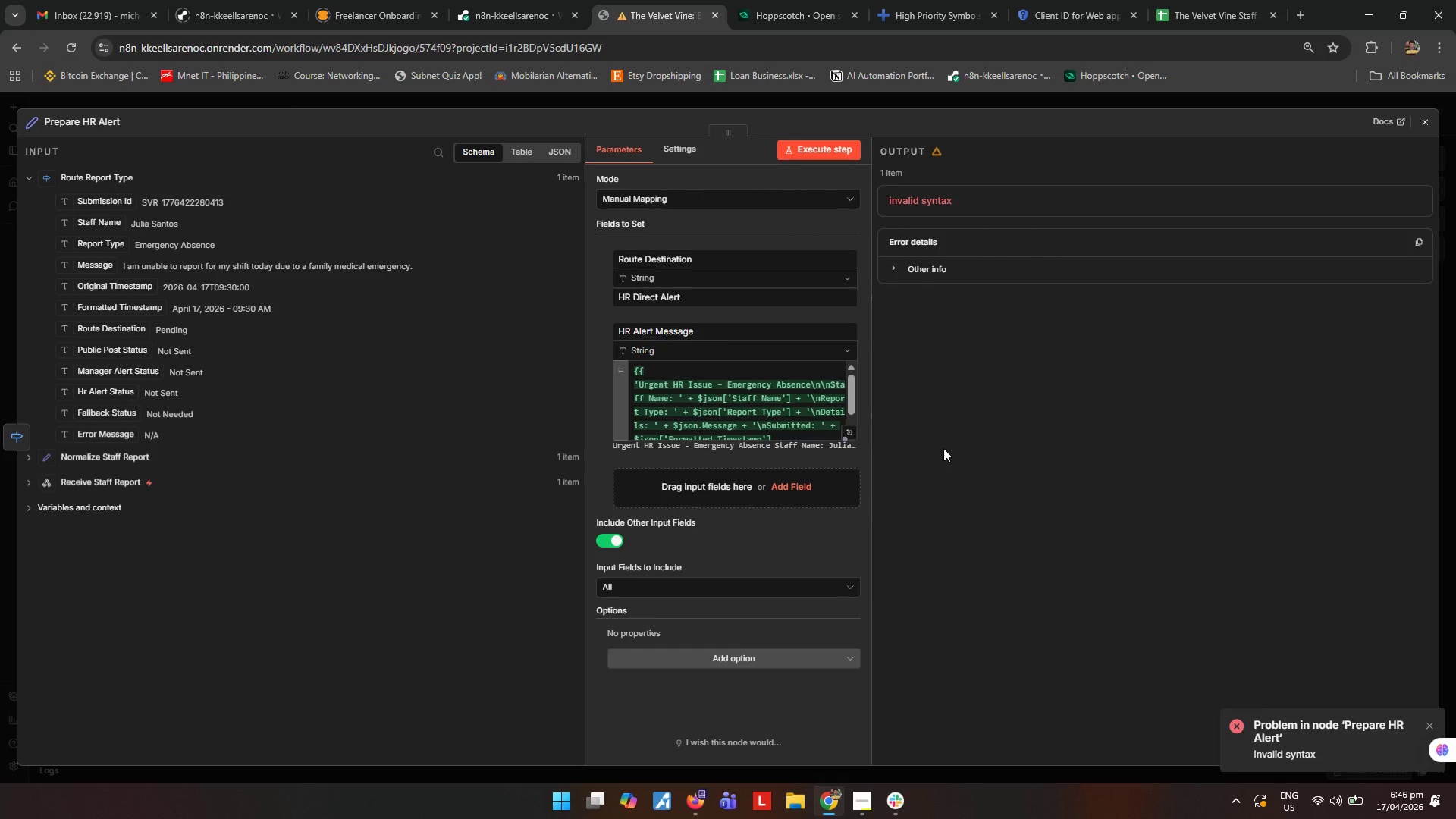 
left_click([1424, 130])
 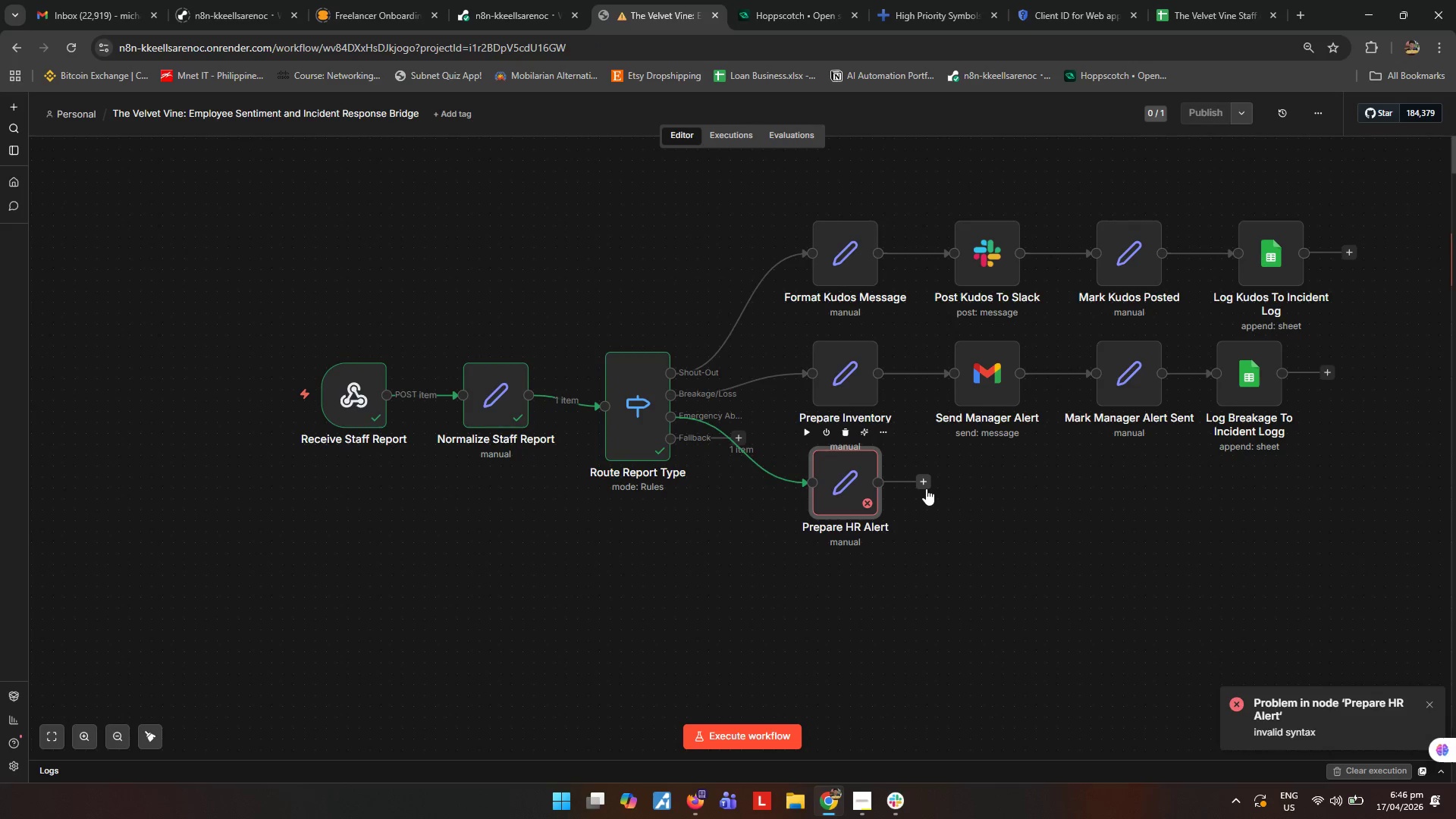 
type(GM)
 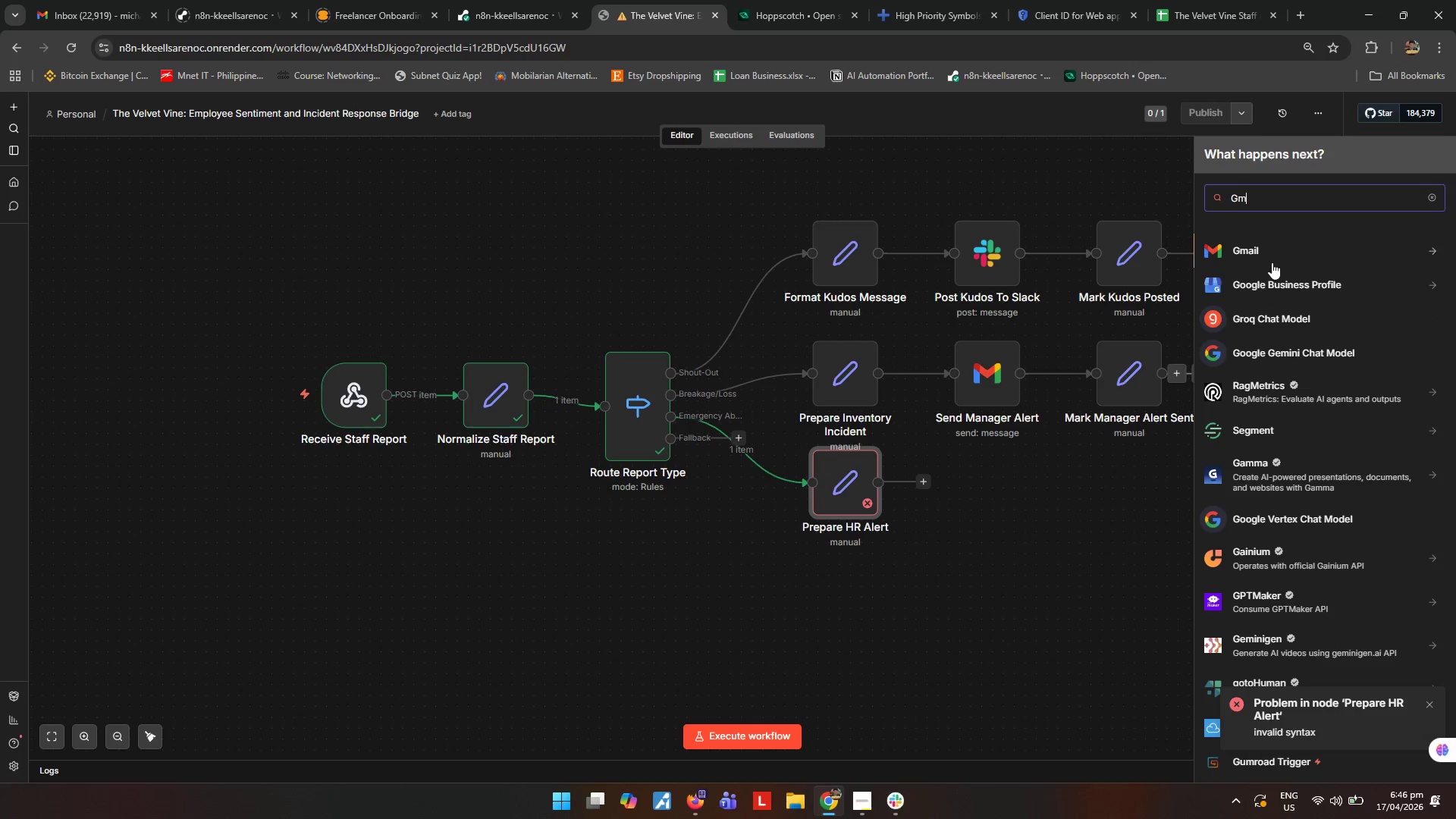 
left_click([1271, 242])
 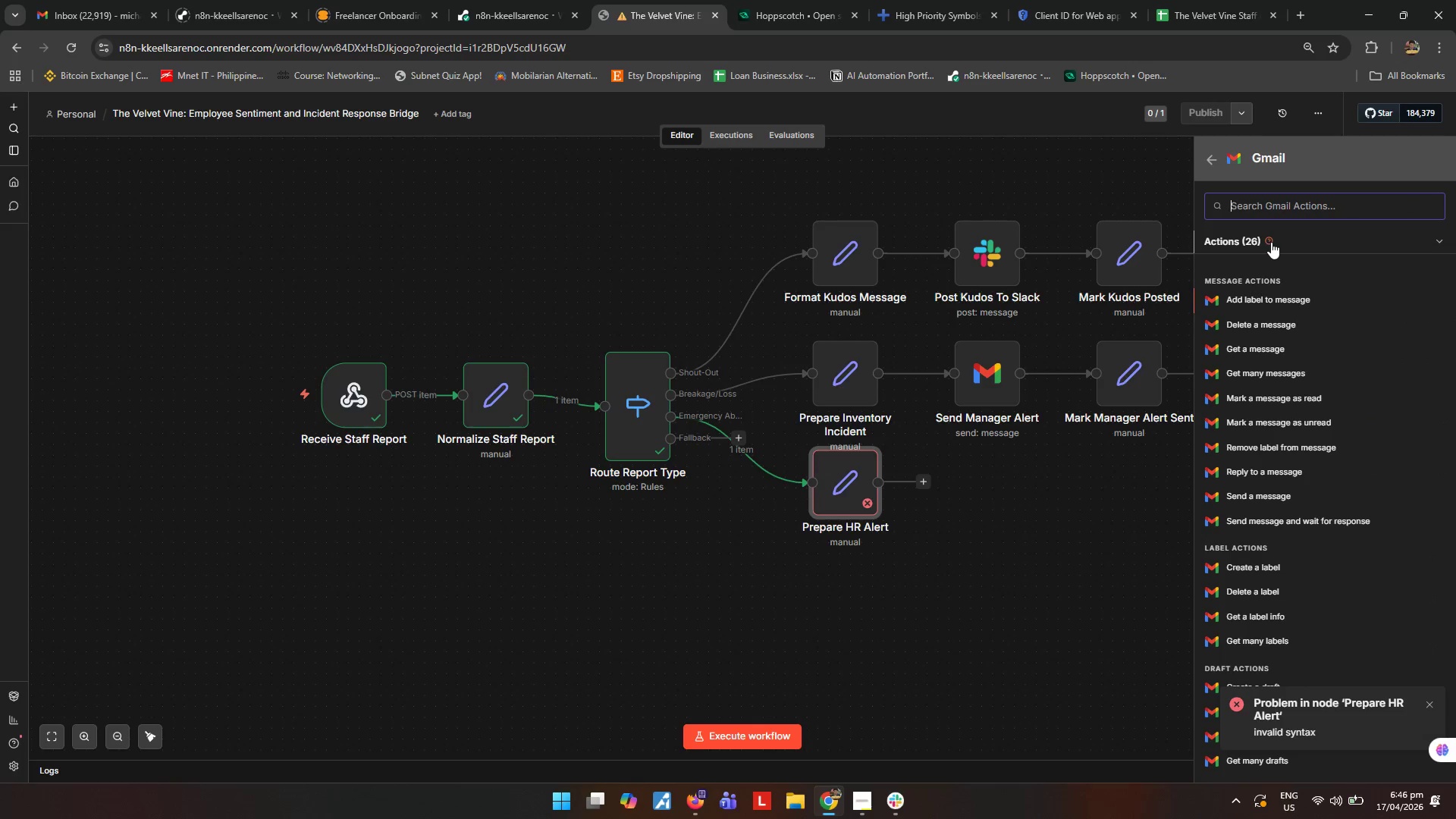 
type(SEN)
 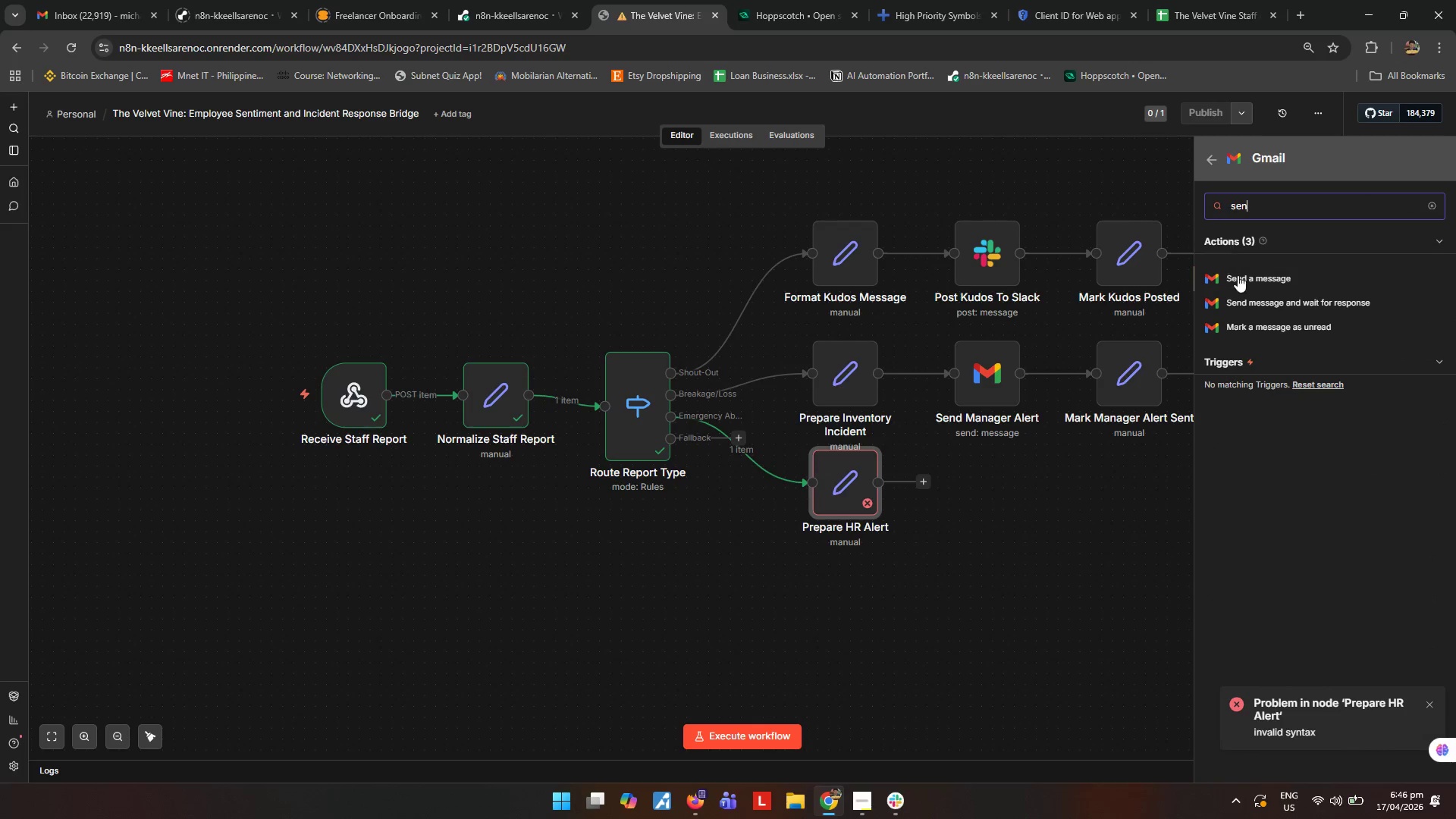 
left_click([1242, 276])
 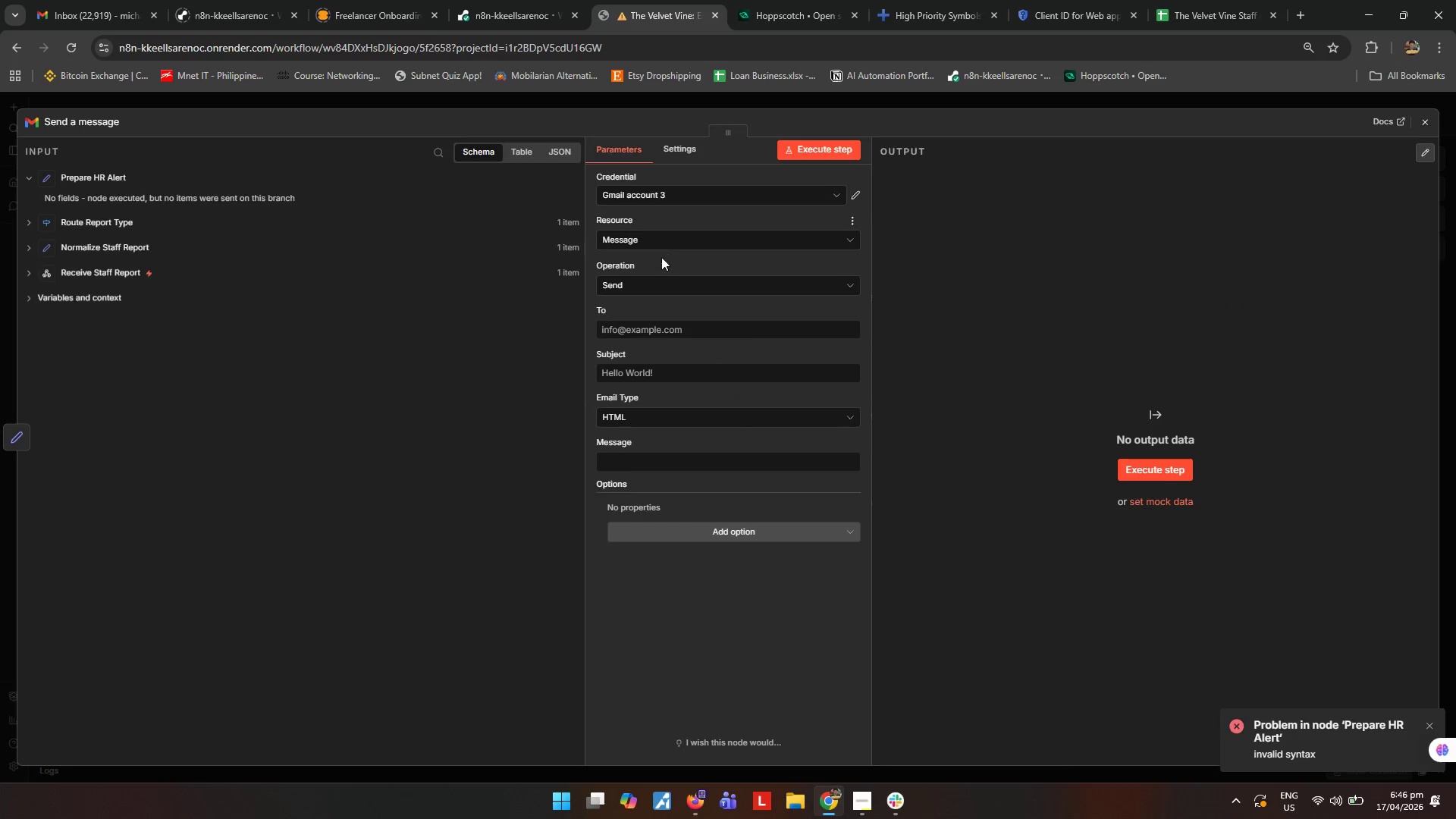 
left_click([687, 328])
 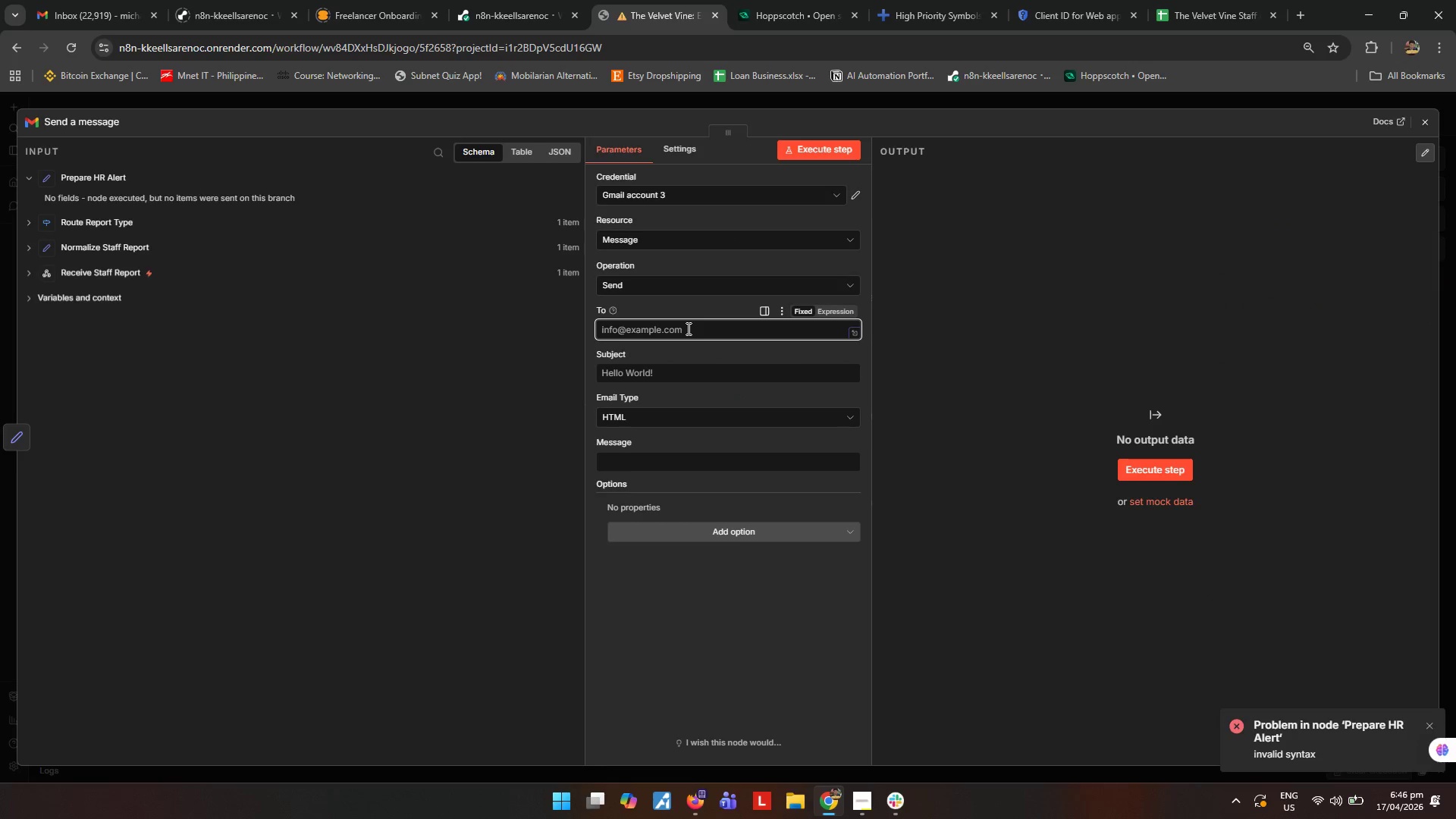 
type(michal)
key(Backspace)
type(elconeras@gmail.com)
 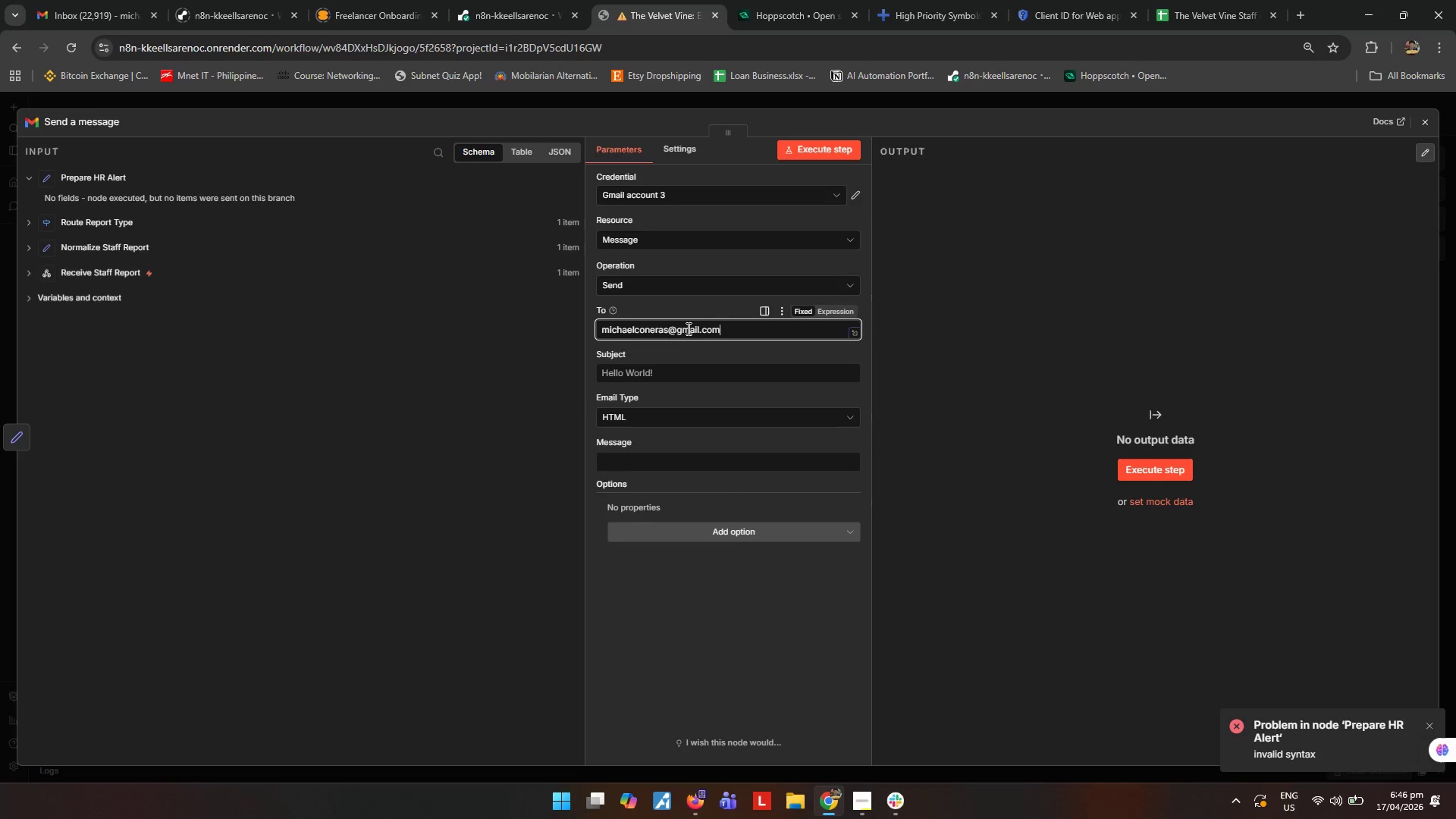 
left_click([666, 377])
 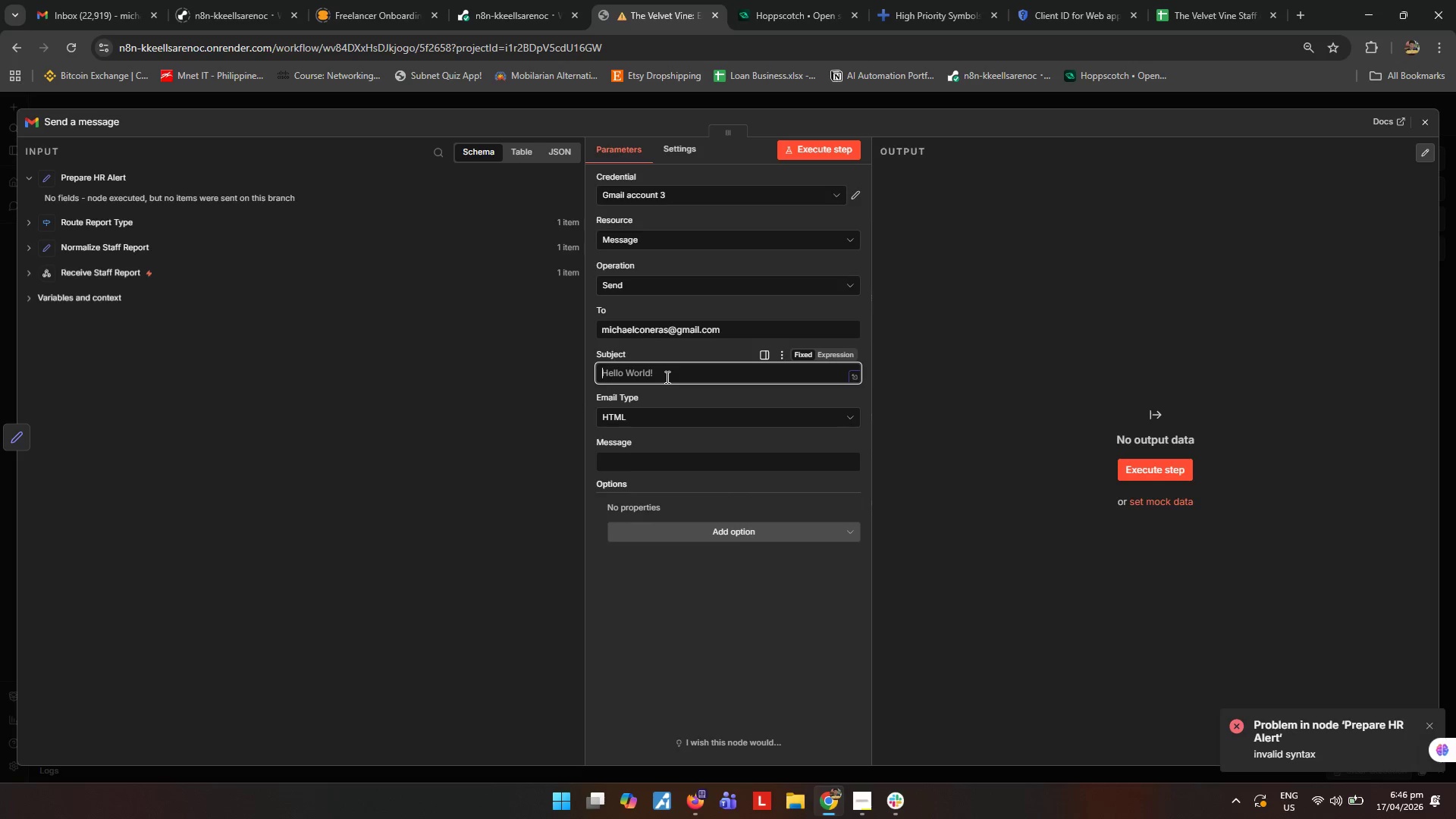 
hold_key(key=ShiftLeft, duration=0.98)
 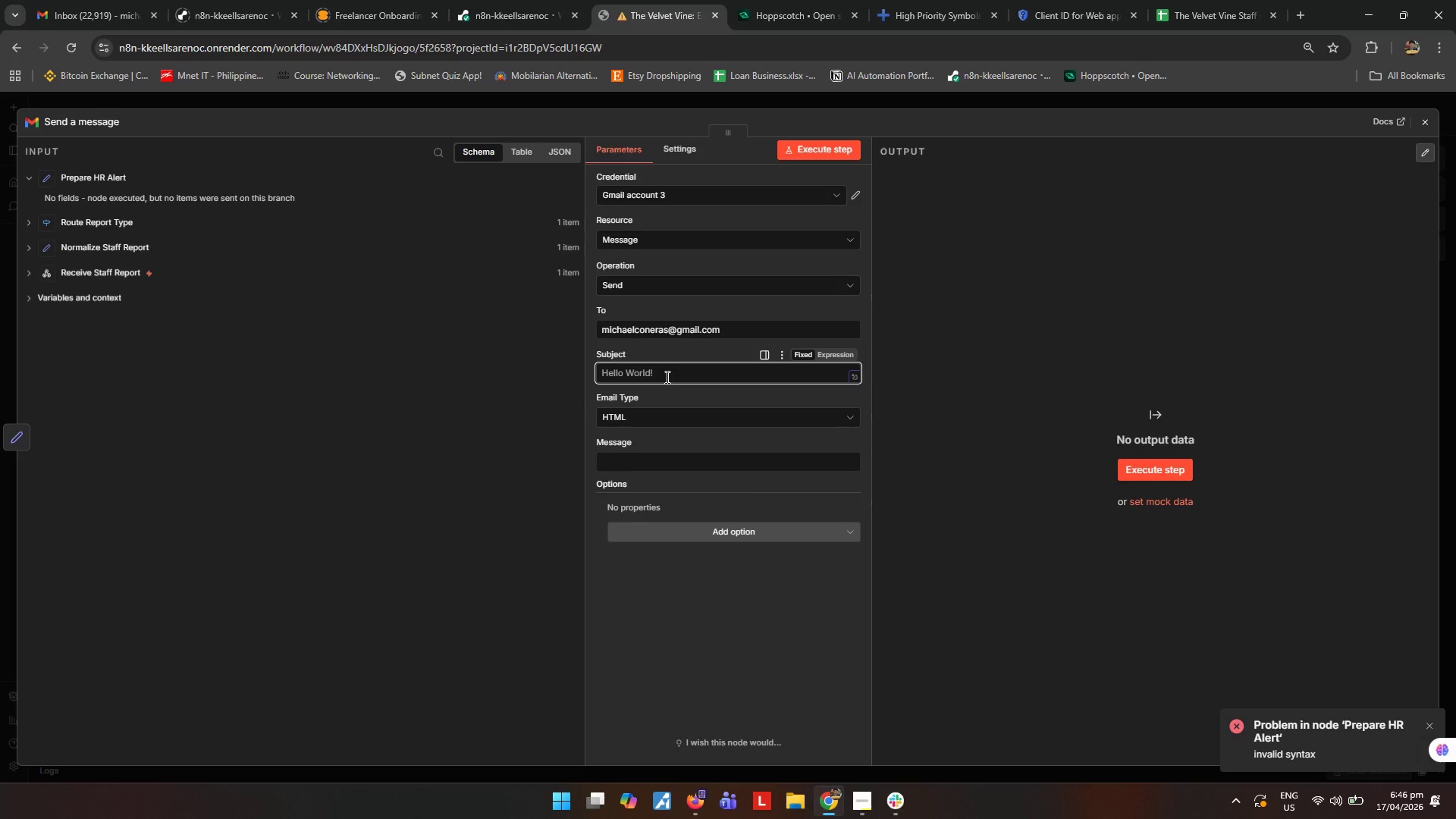 
type(Urgent HR Issue - )
 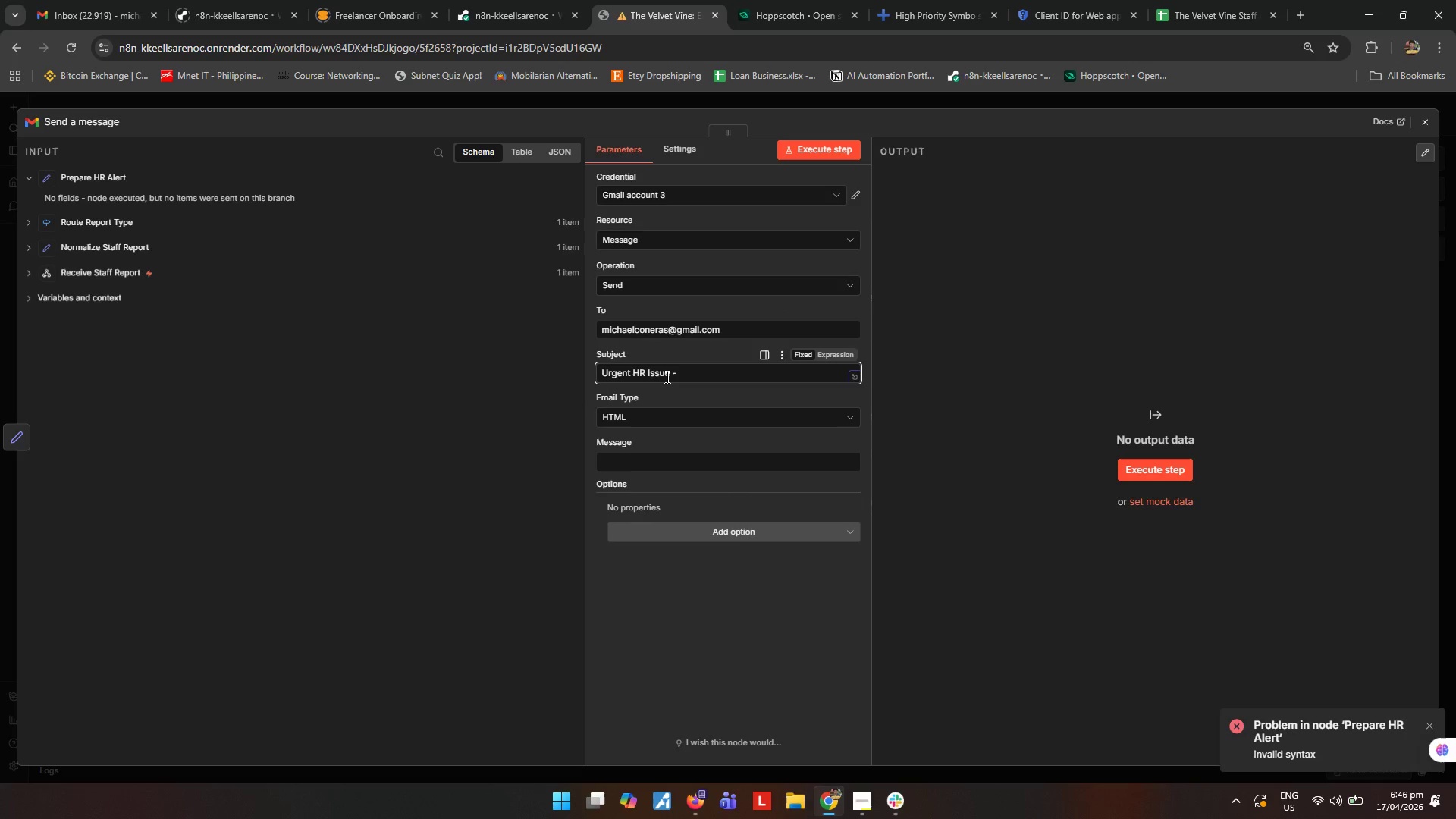 
left_click([28, 218])
 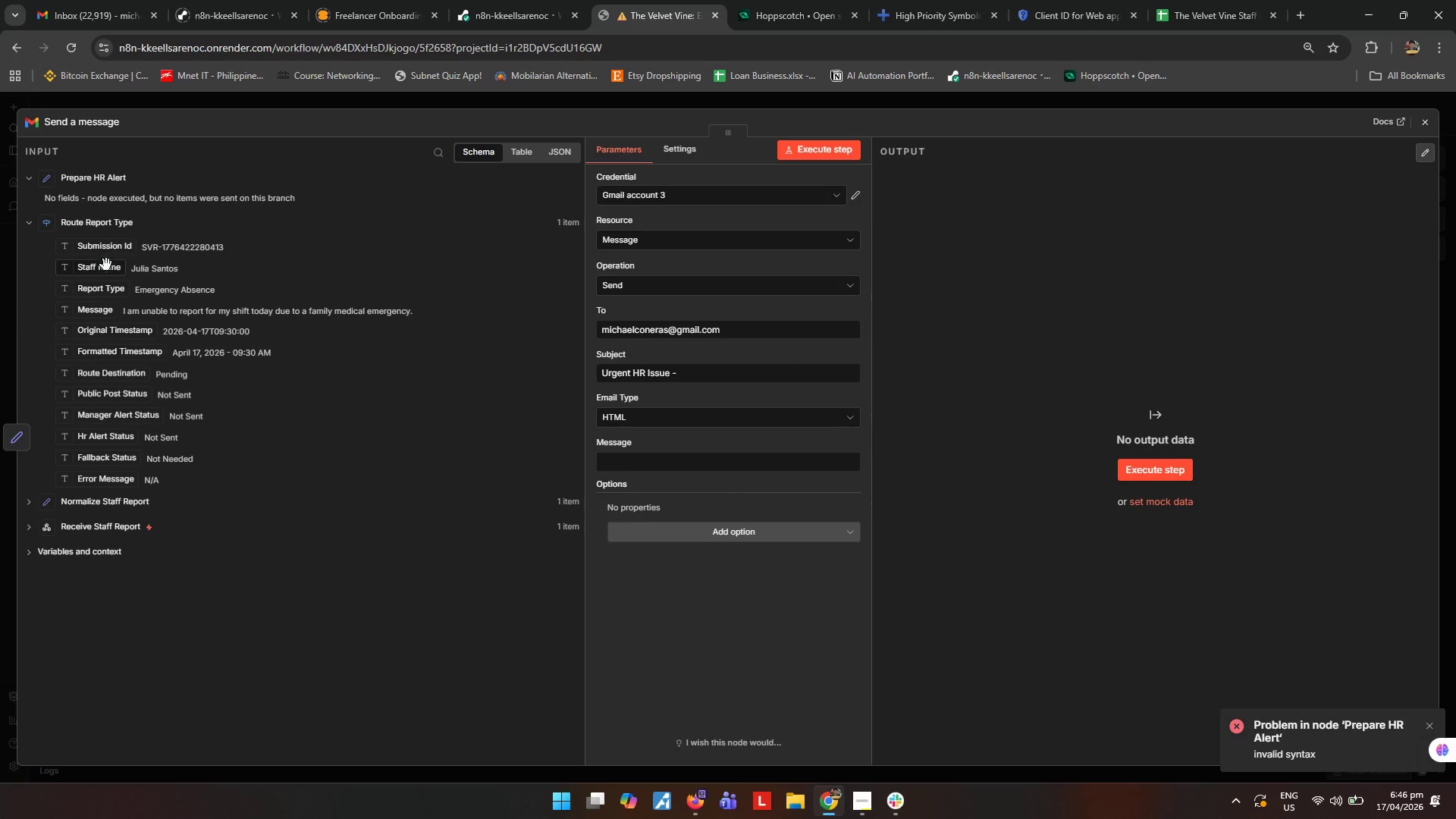 
left_click_drag(start_coordinate=[107, 268], to_coordinate=[751, 376])
 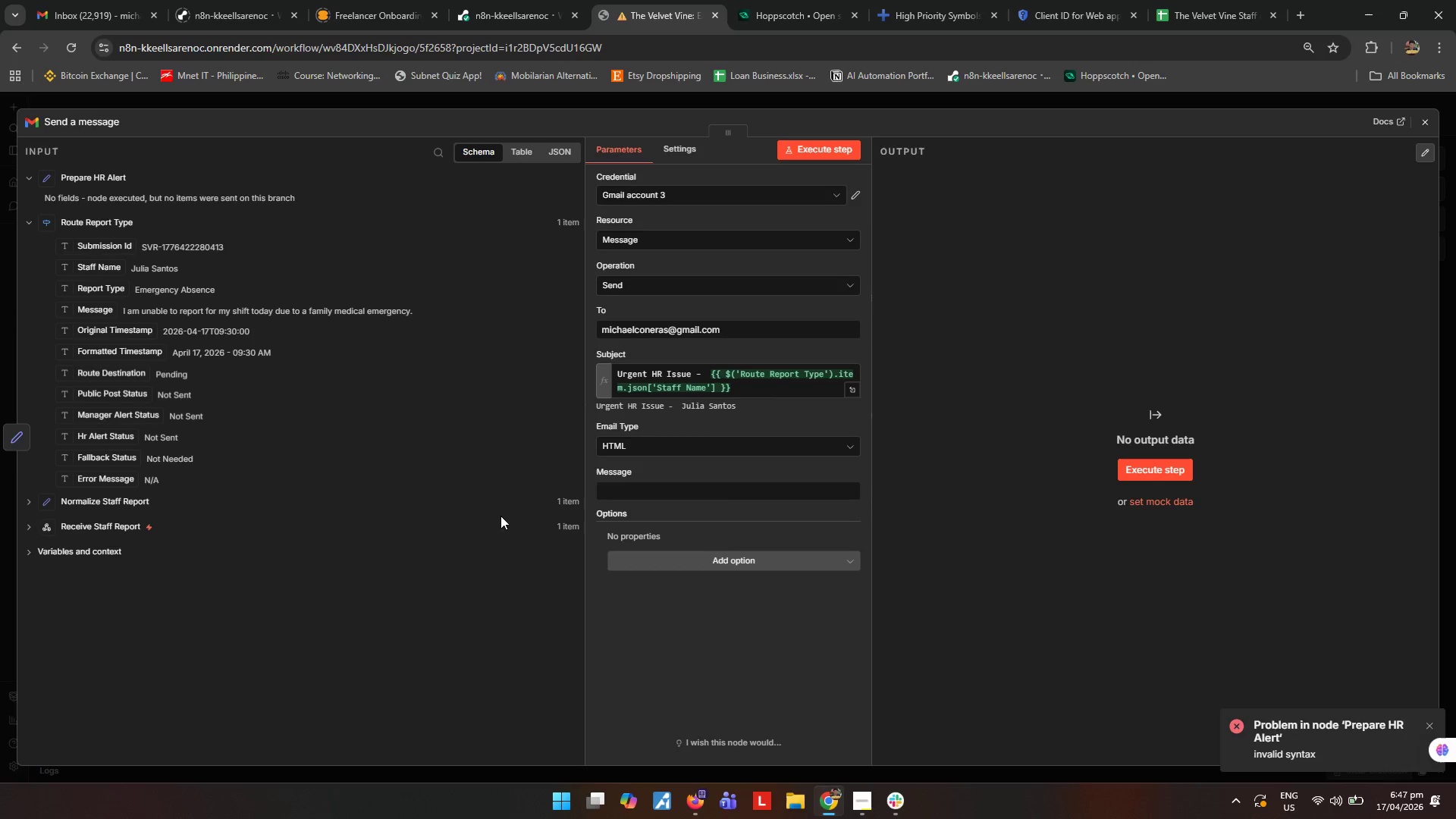 
left_click([1426, 117])
 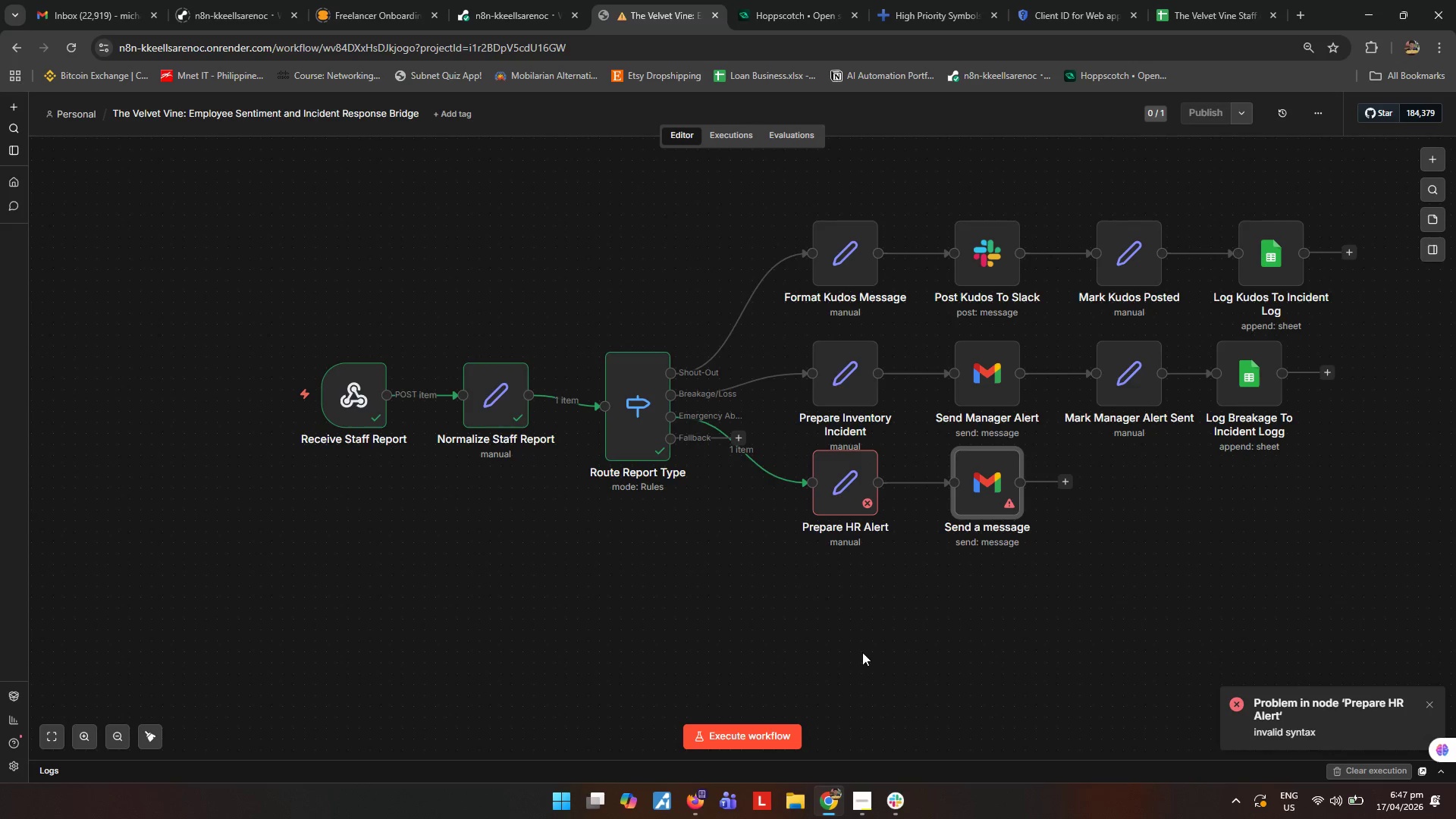 
double_click([974, 488])
 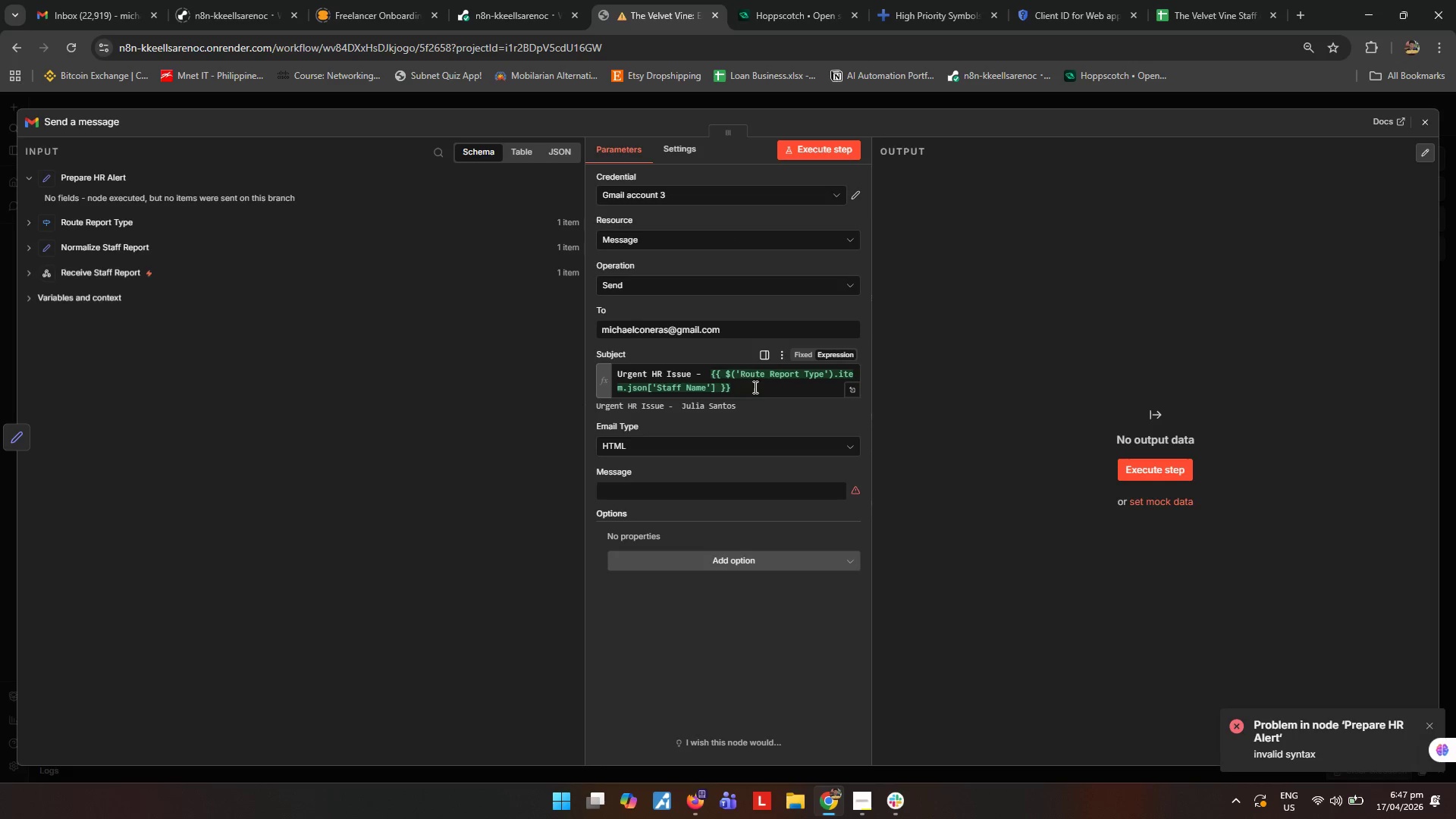 
wait(5.89)
 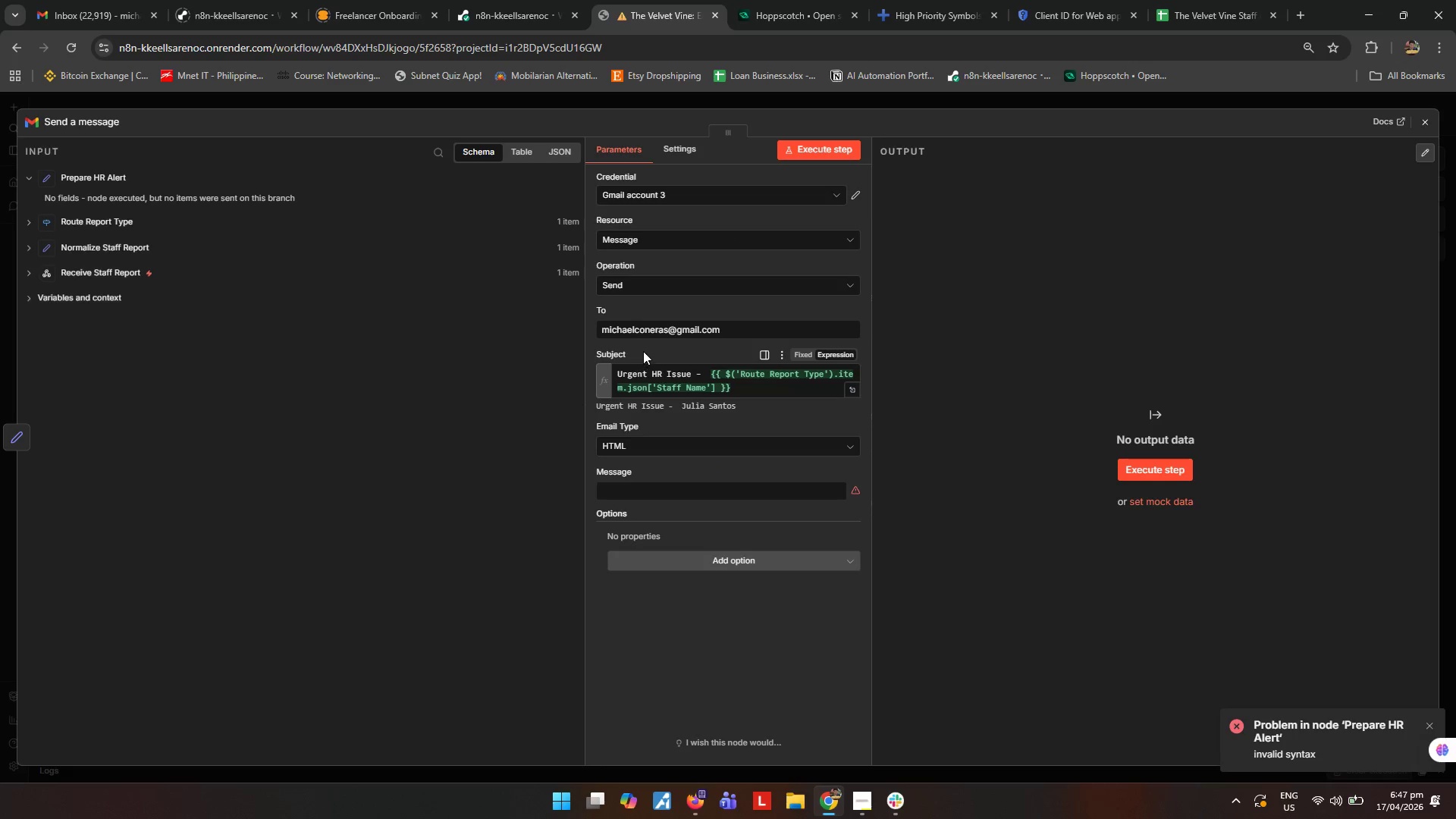 
left_click_drag(start_coordinate=[626, 388], to_coordinate=[733, 375])
 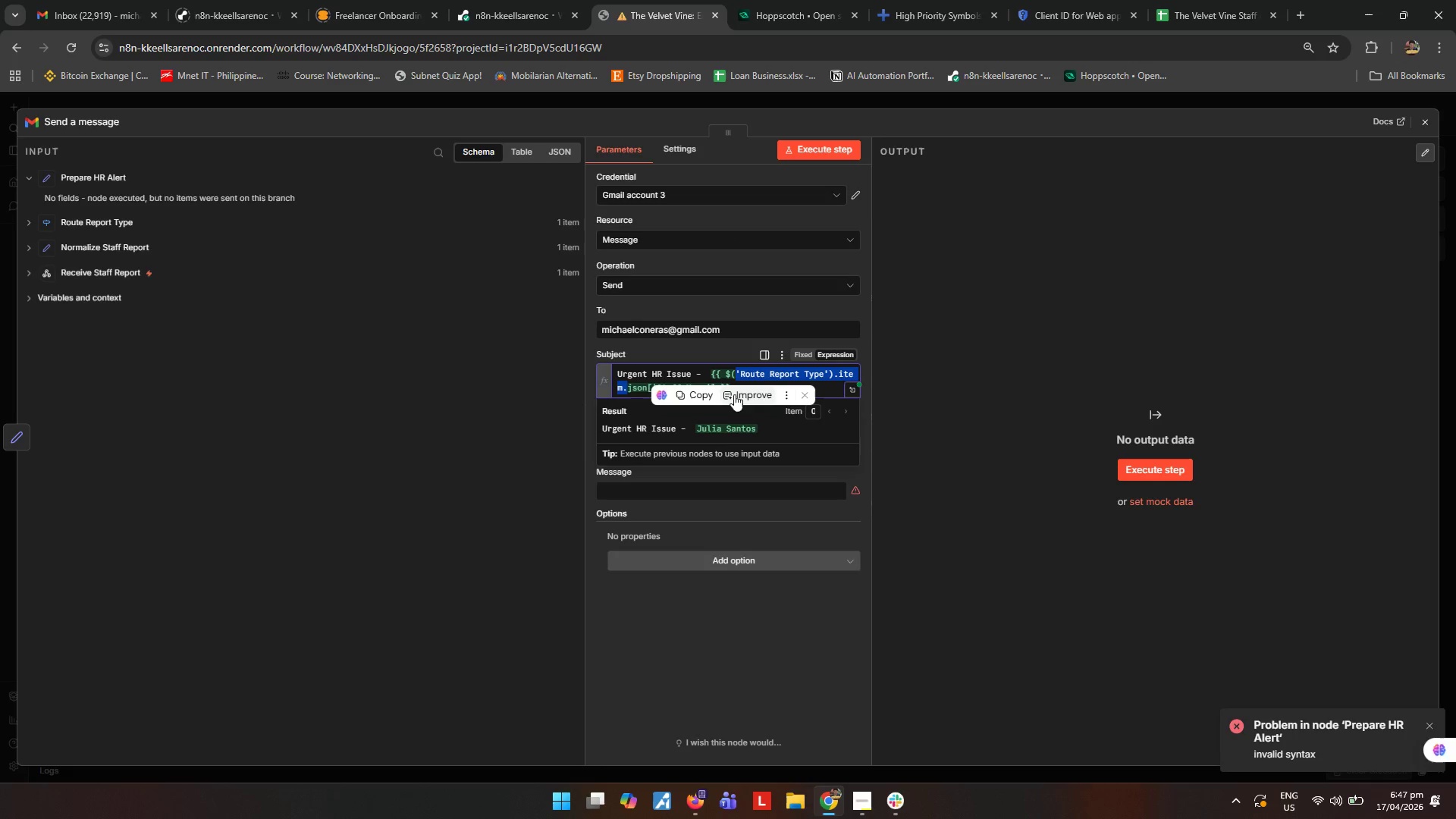 
key(Backspace)
 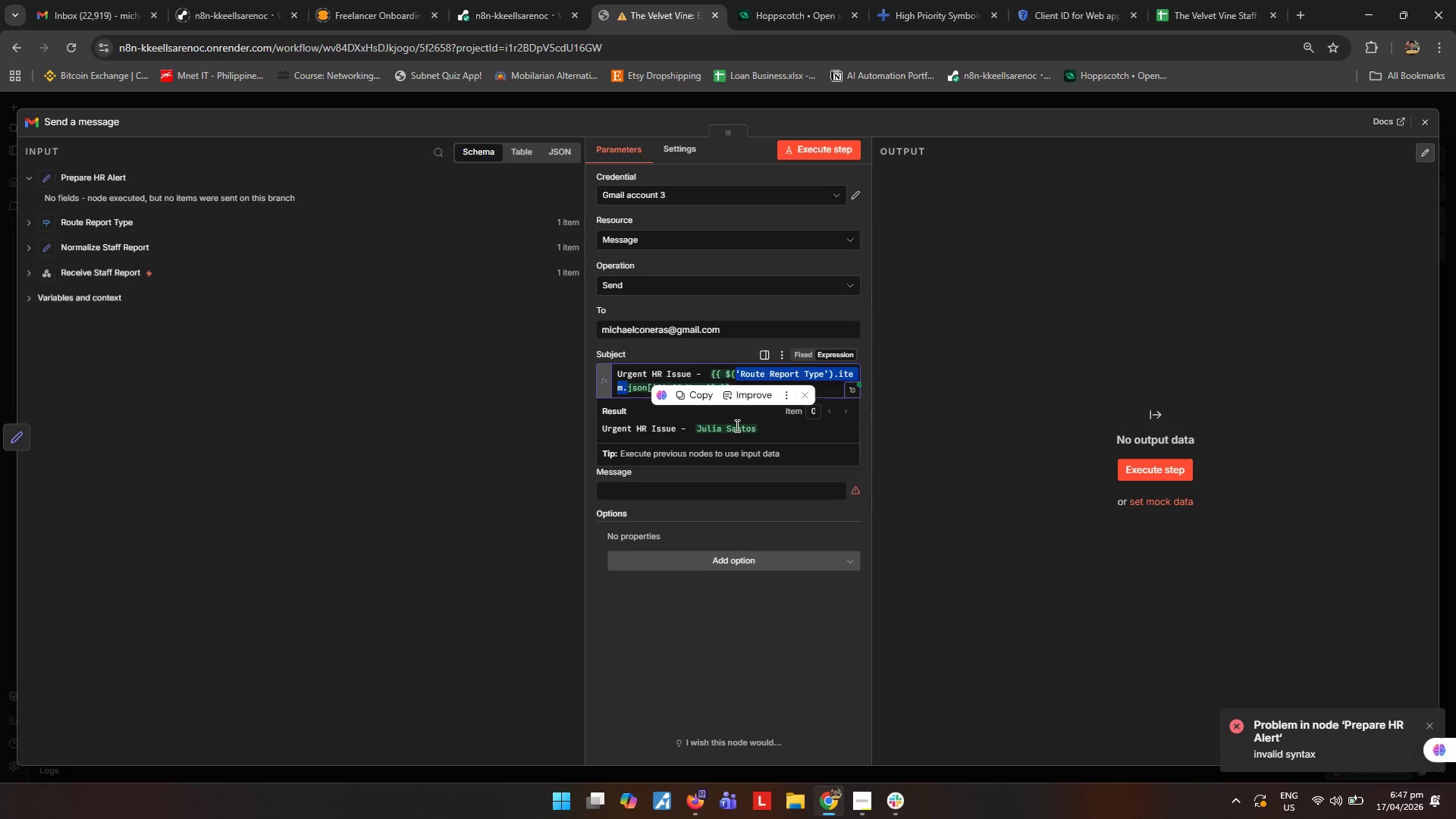 
key(Backspace)
 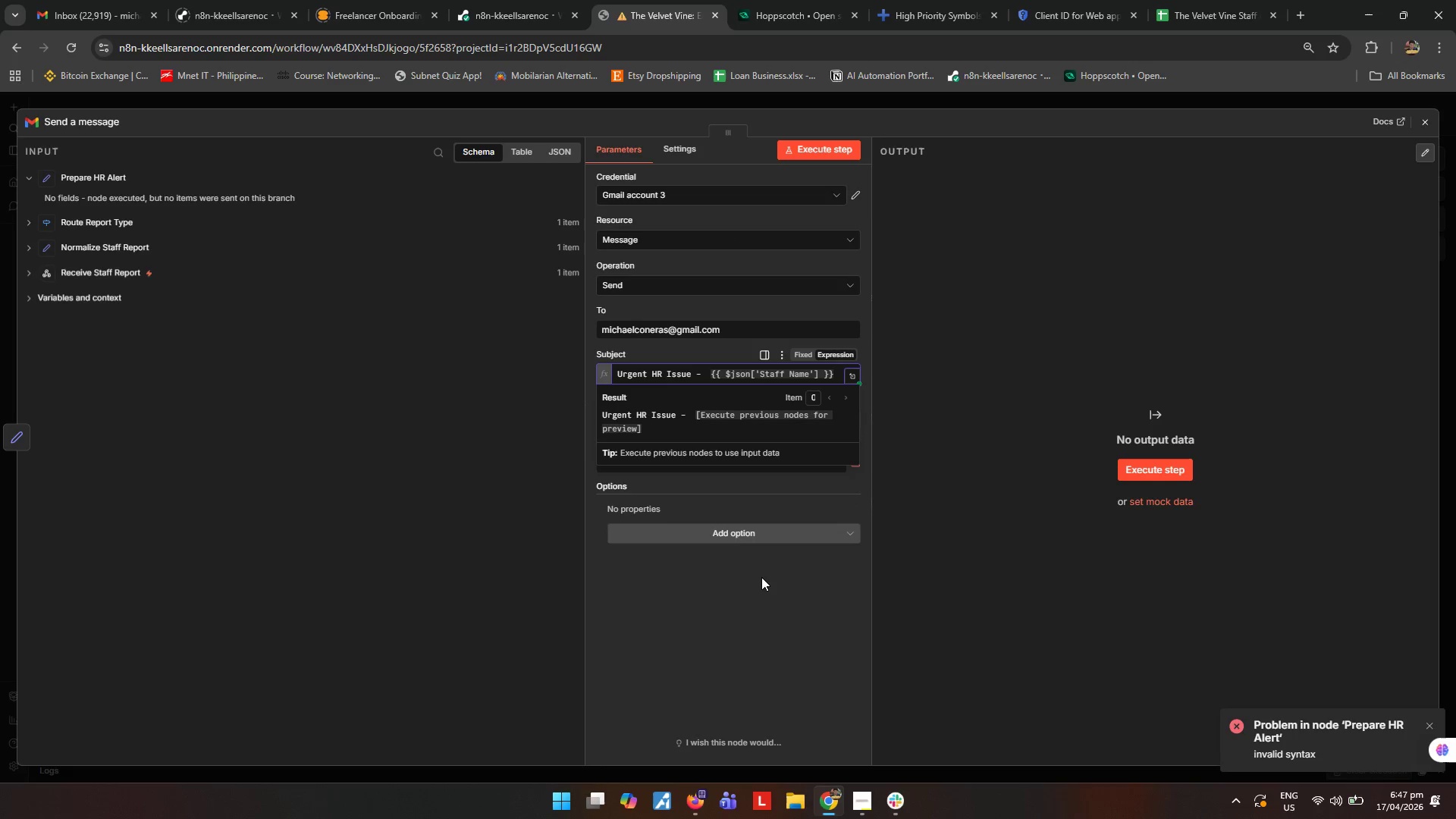 
left_click([362, 623])
 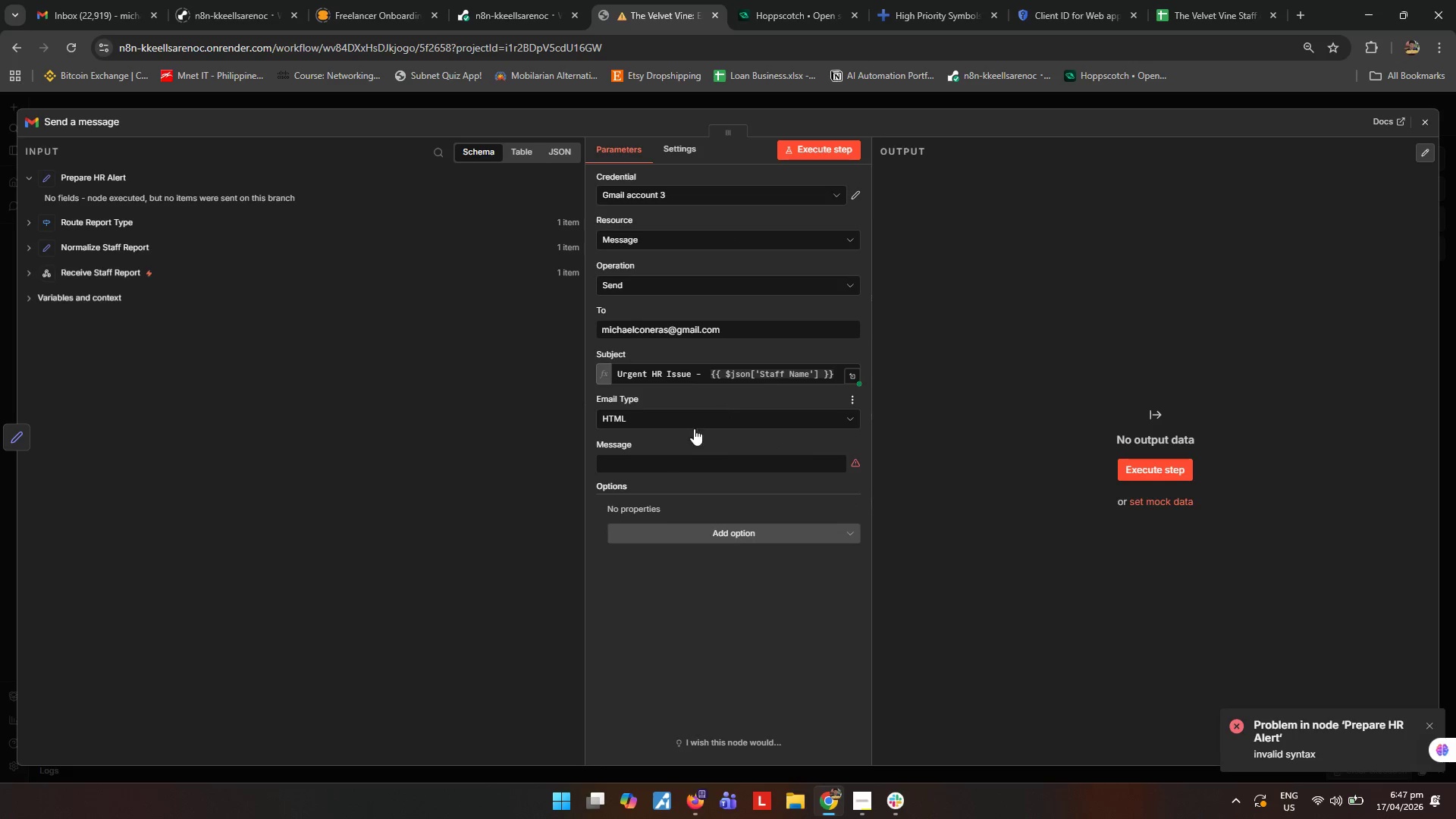 
left_click([710, 417])
 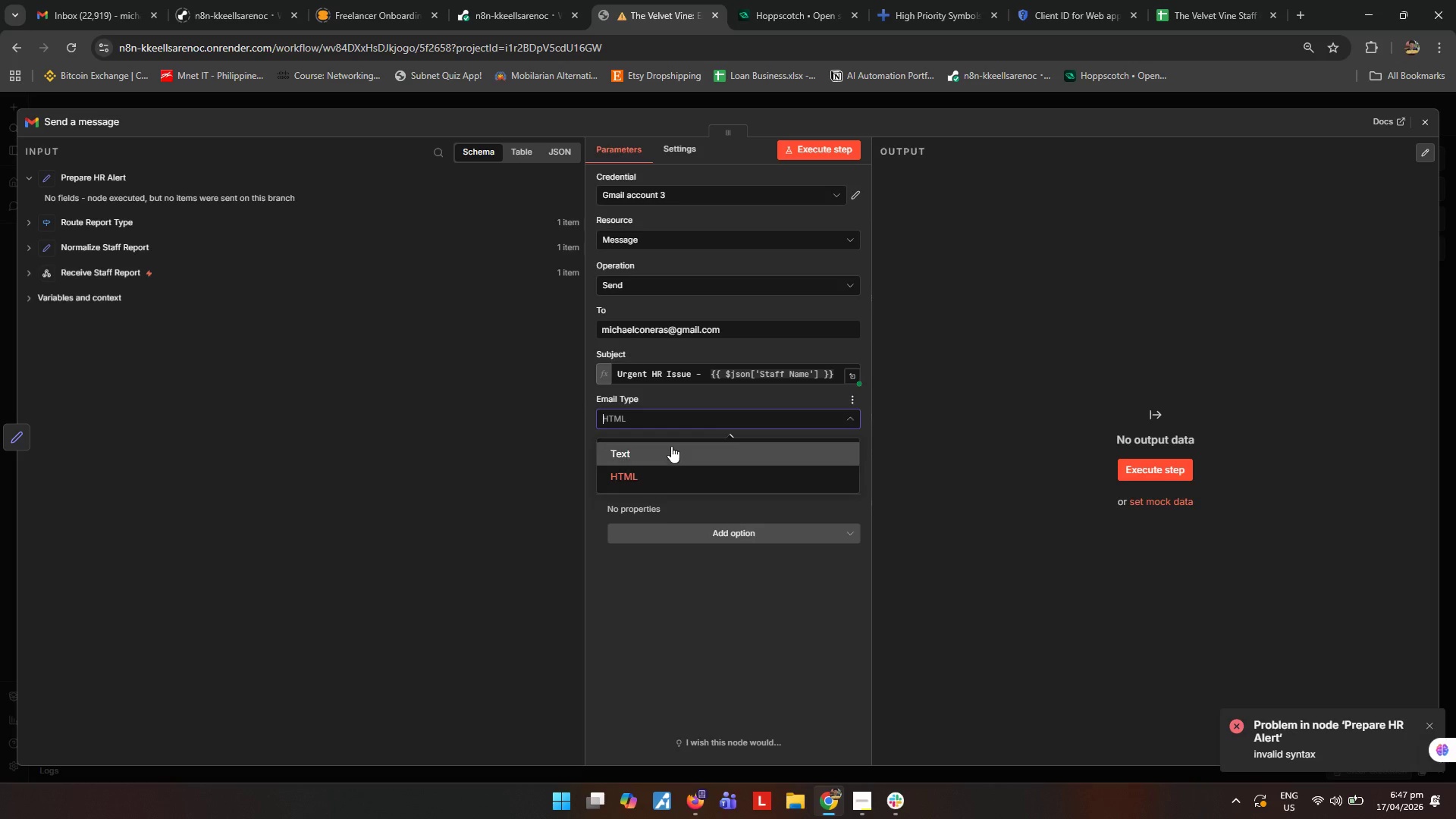 
left_click([670, 447])
 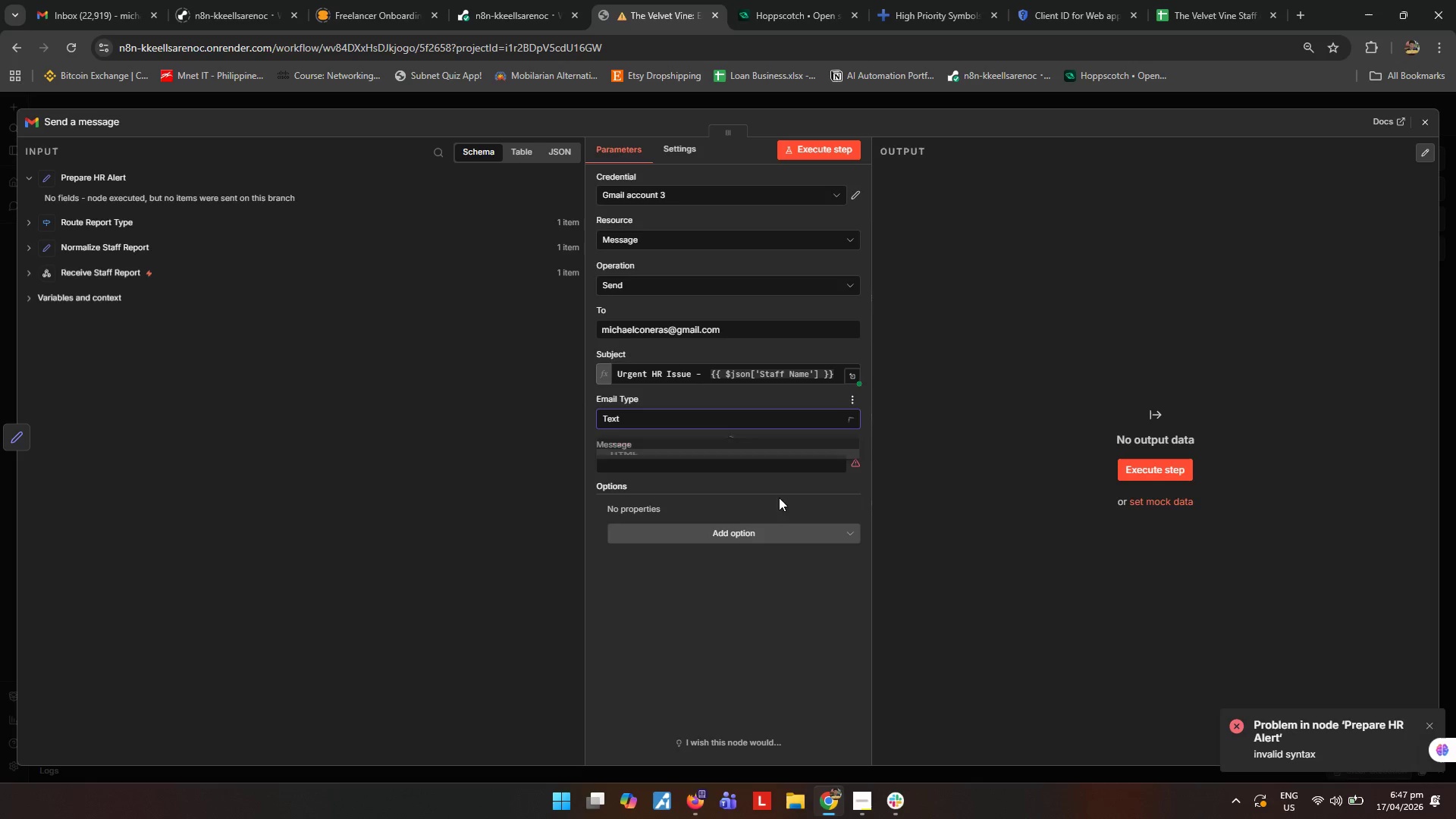 
left_click_drag(start_coordinate=[1006, 536], to_coordinate=[1001, 536])
 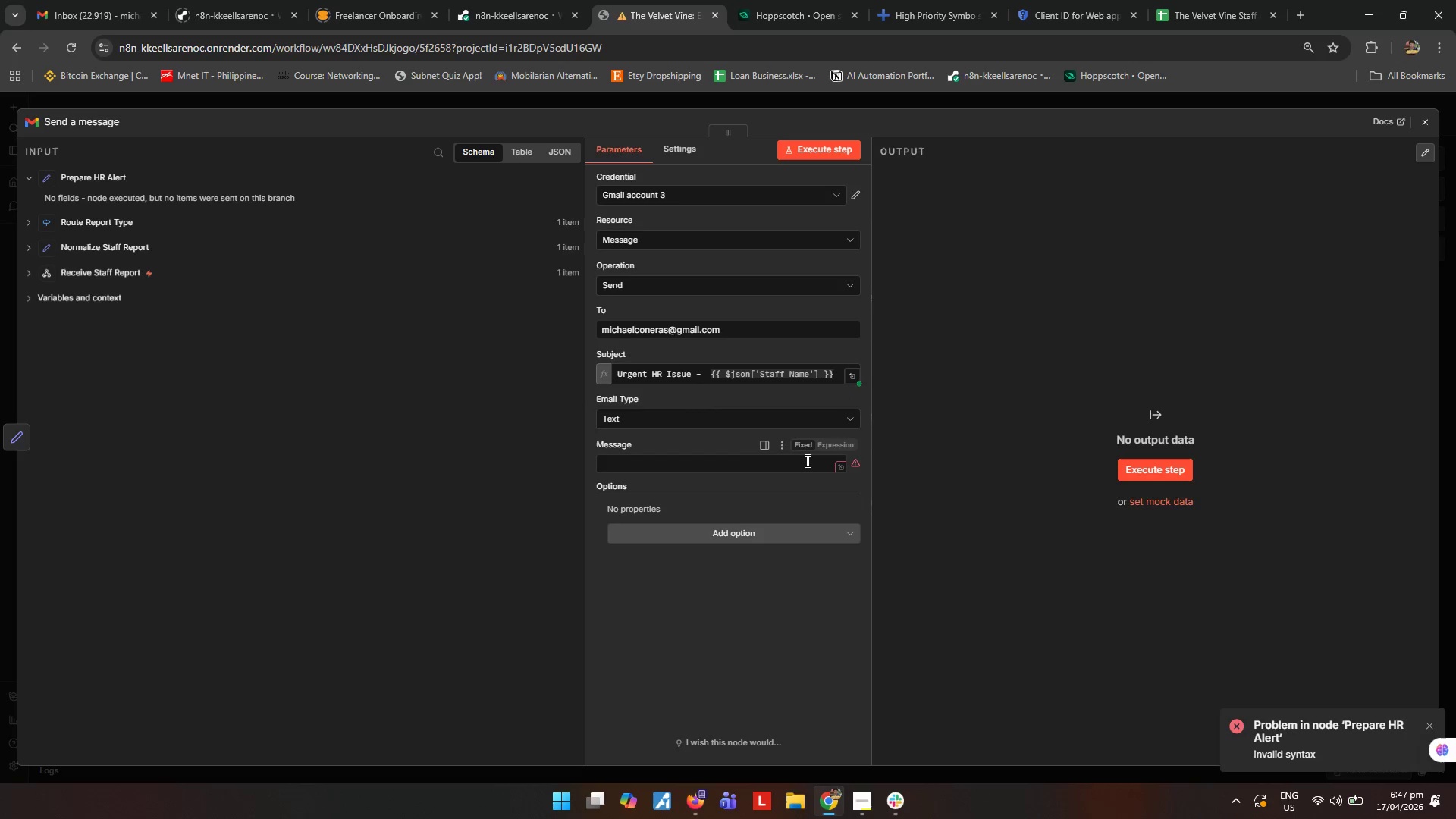 
triple_click([805, 460])
 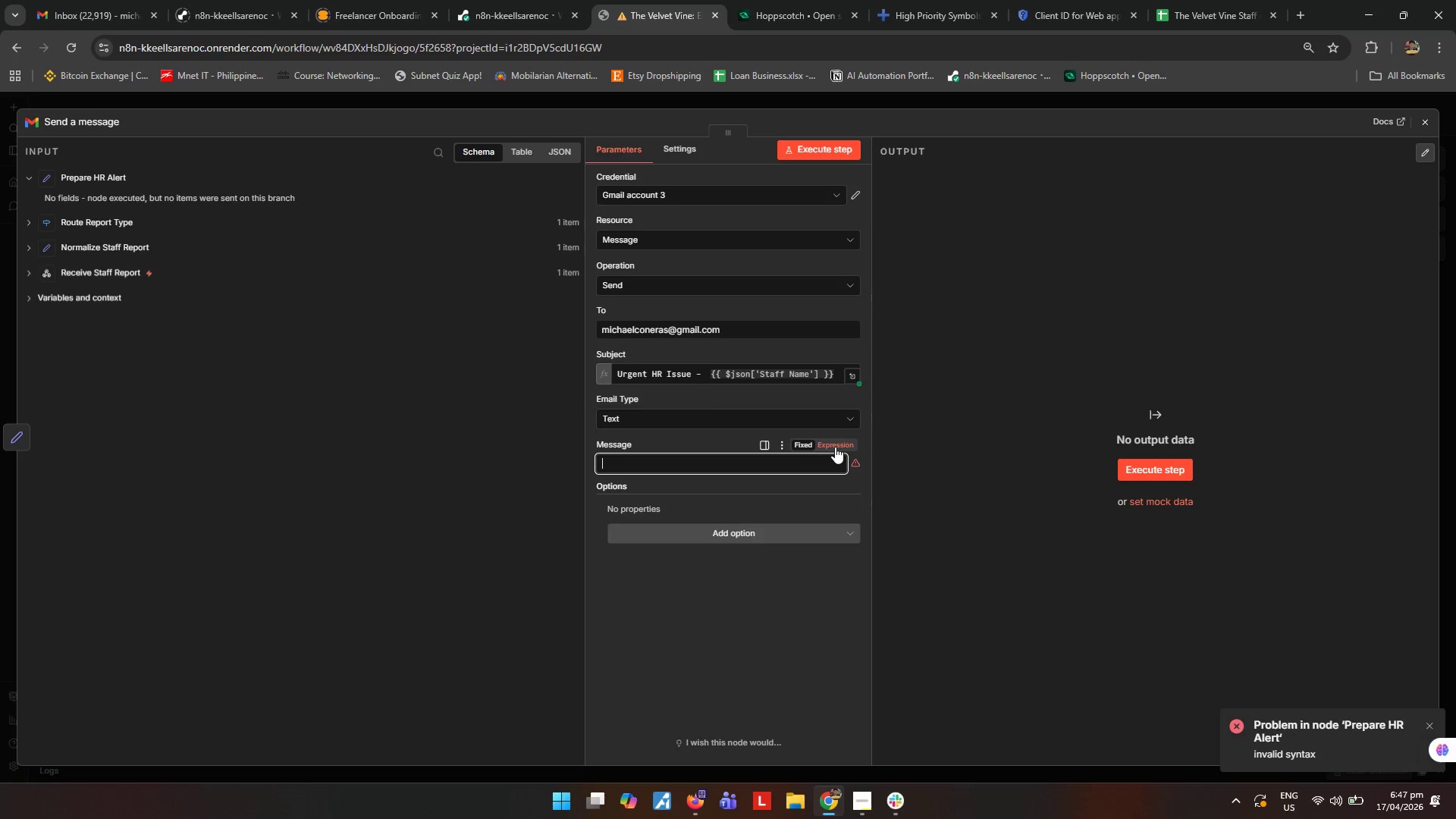 
left_click([835, 447])
 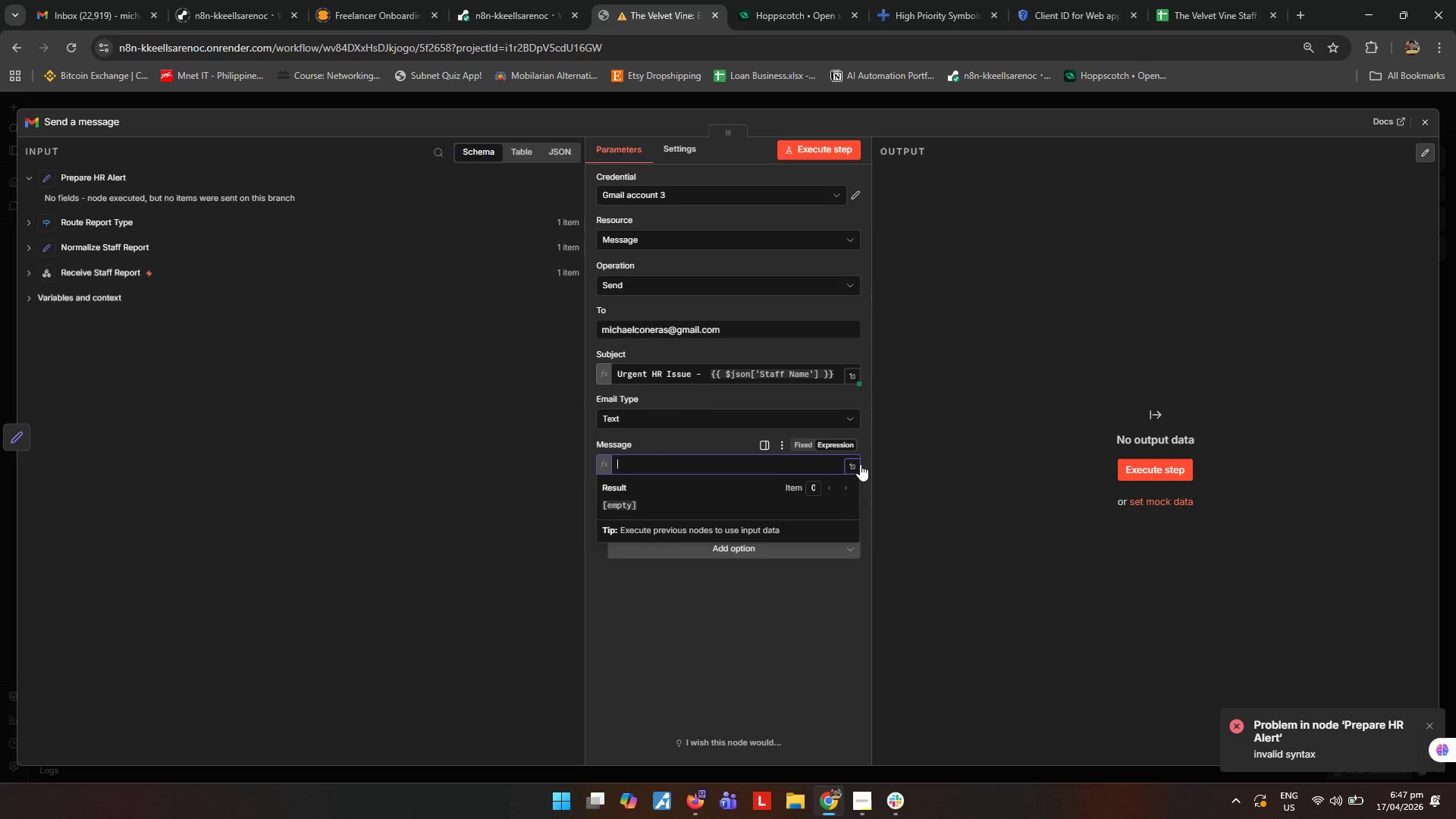 
left_click([860, 464])
 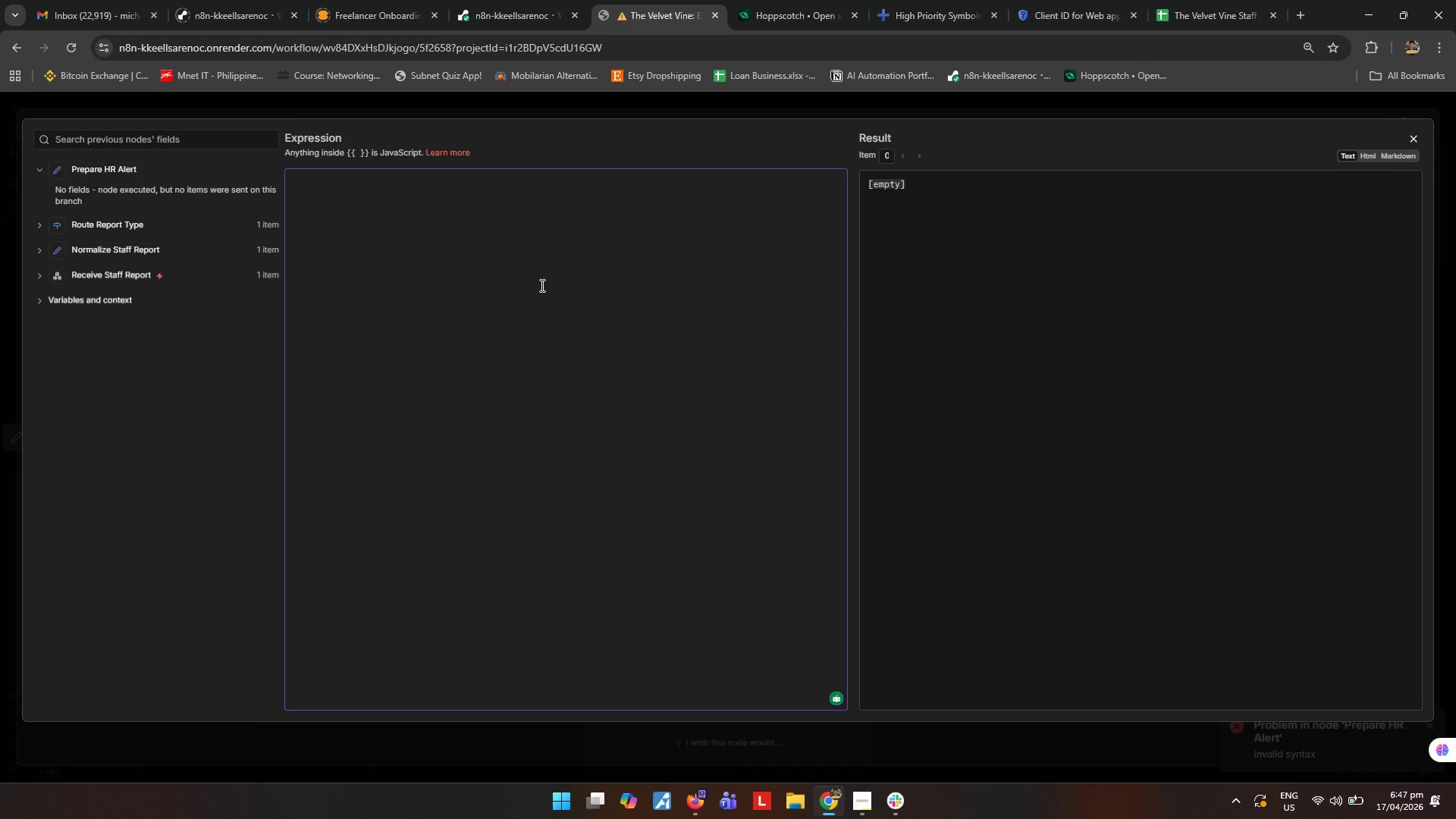 
type(Hello HR Manager,)
 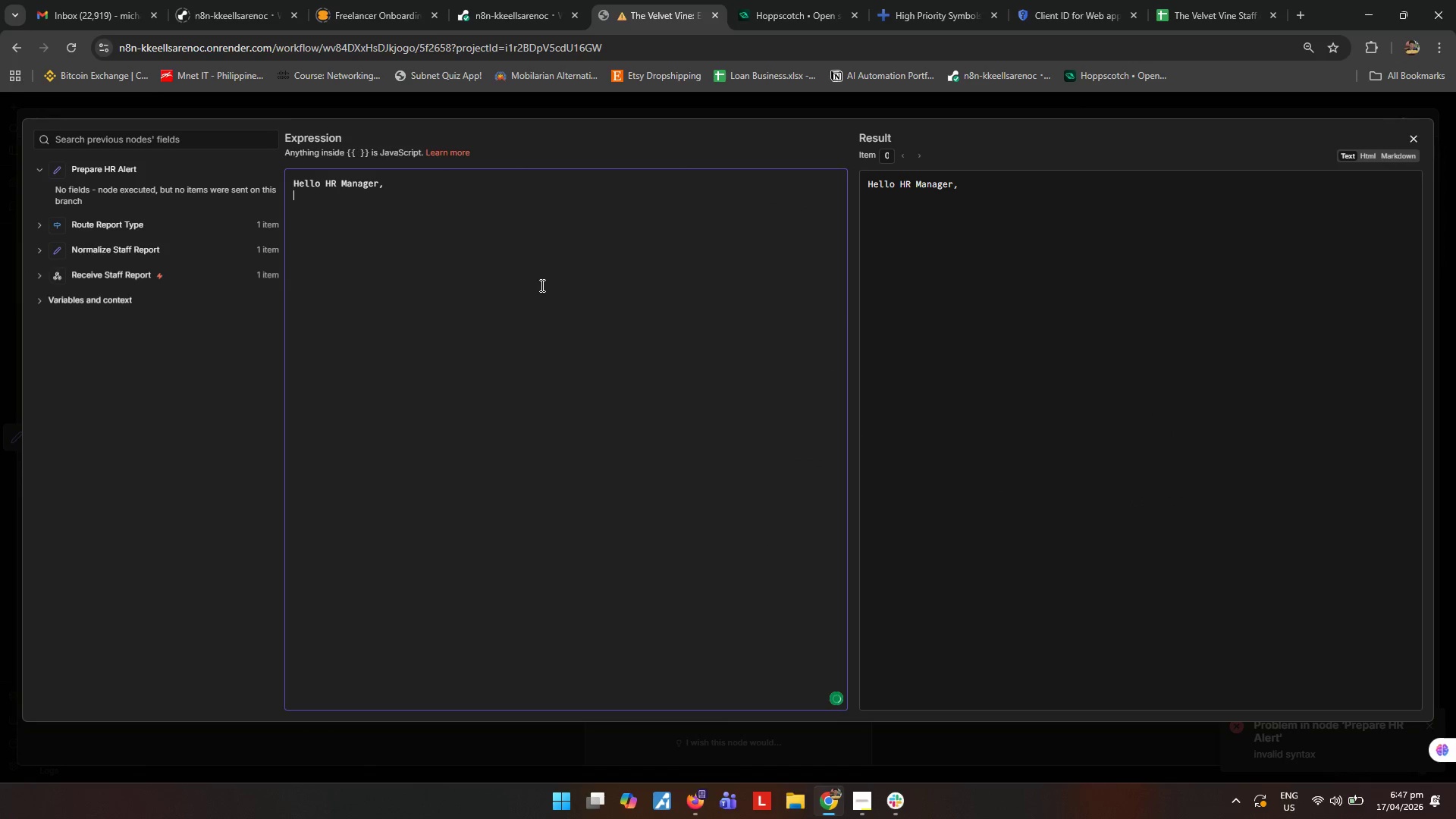 
 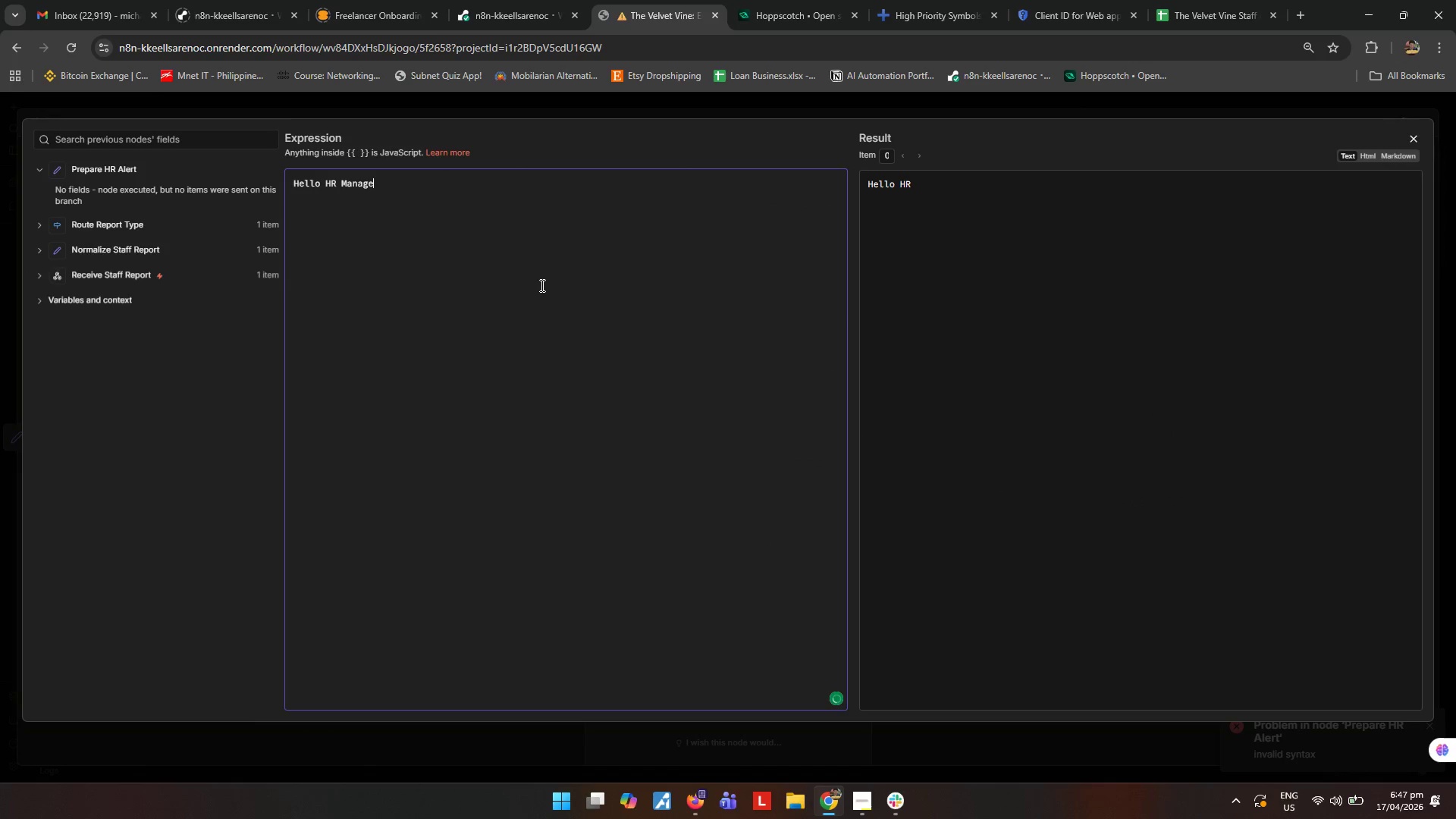 
key(Enter)
 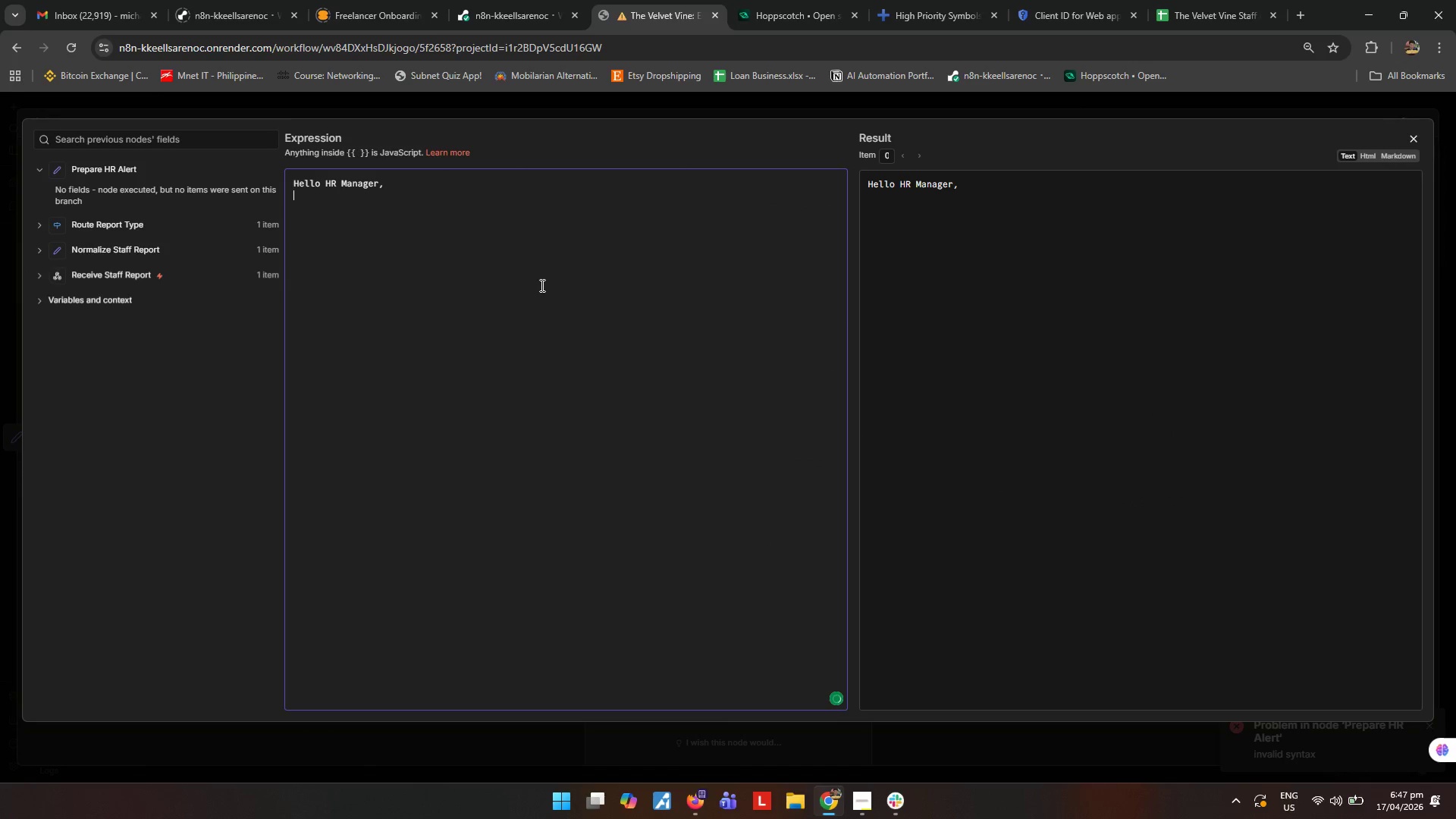 
key(Enter)
 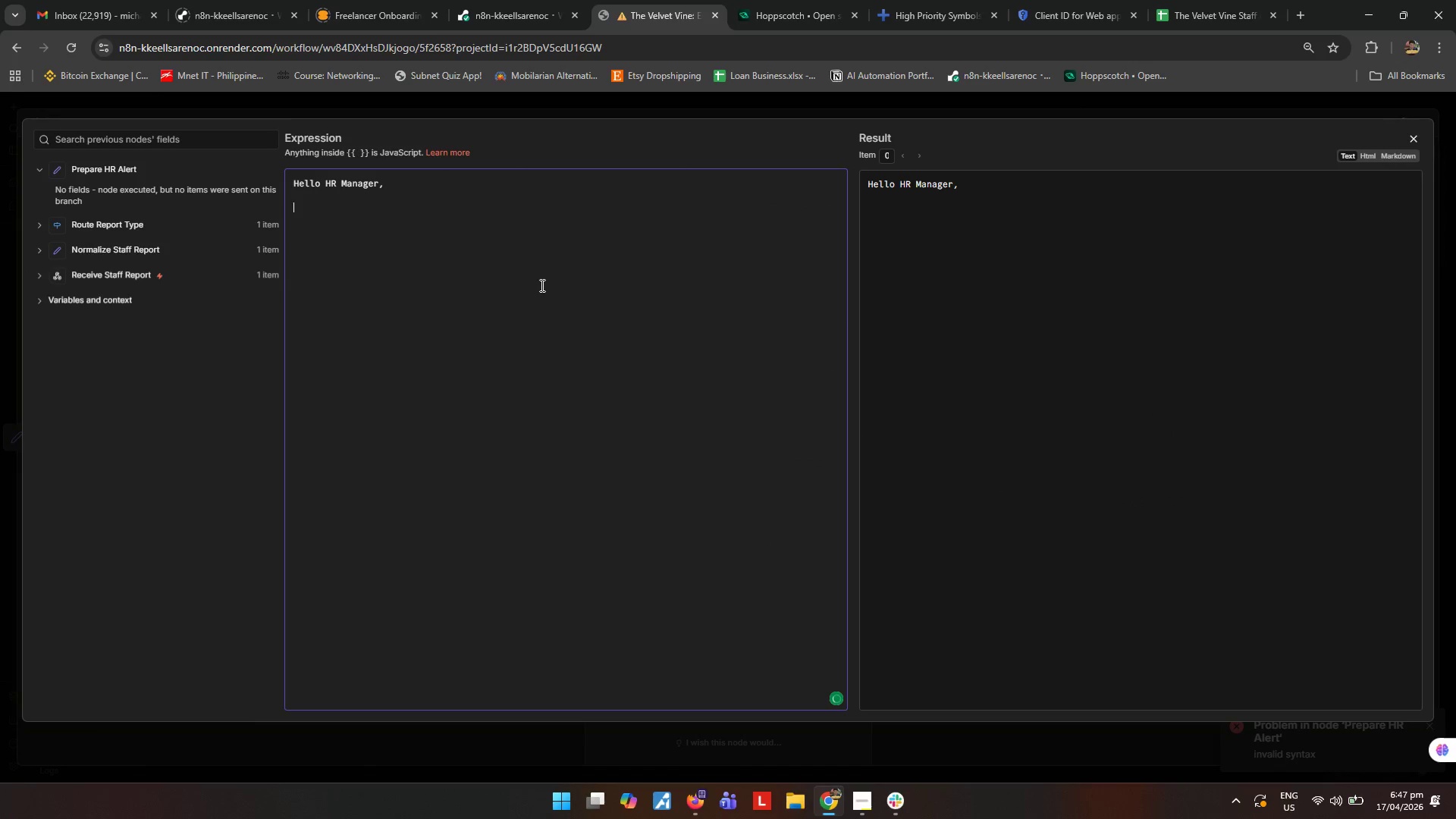 
type(An urgent staff report has been submitted and requires direct attention.)
 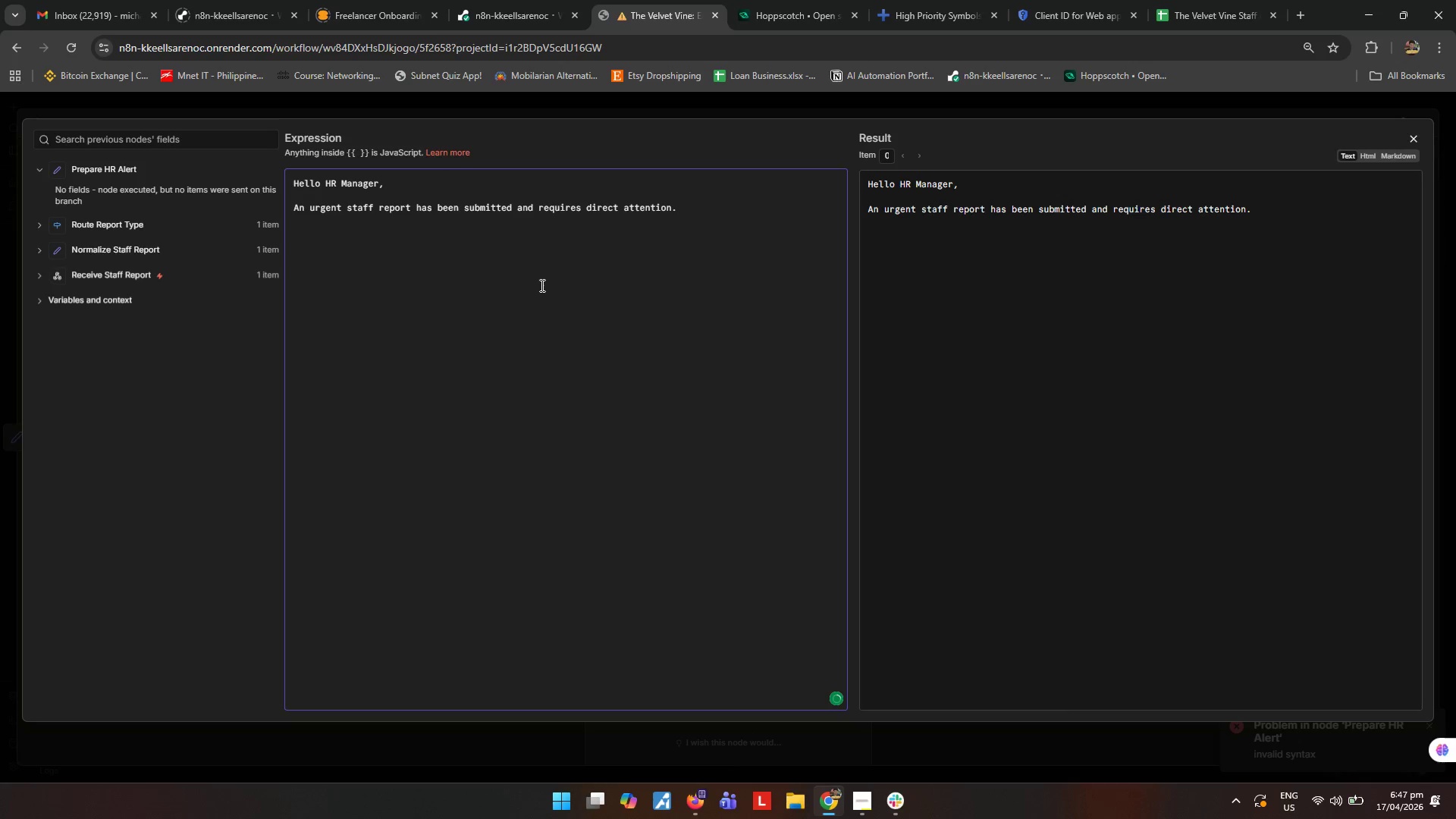 
key(Enter)
 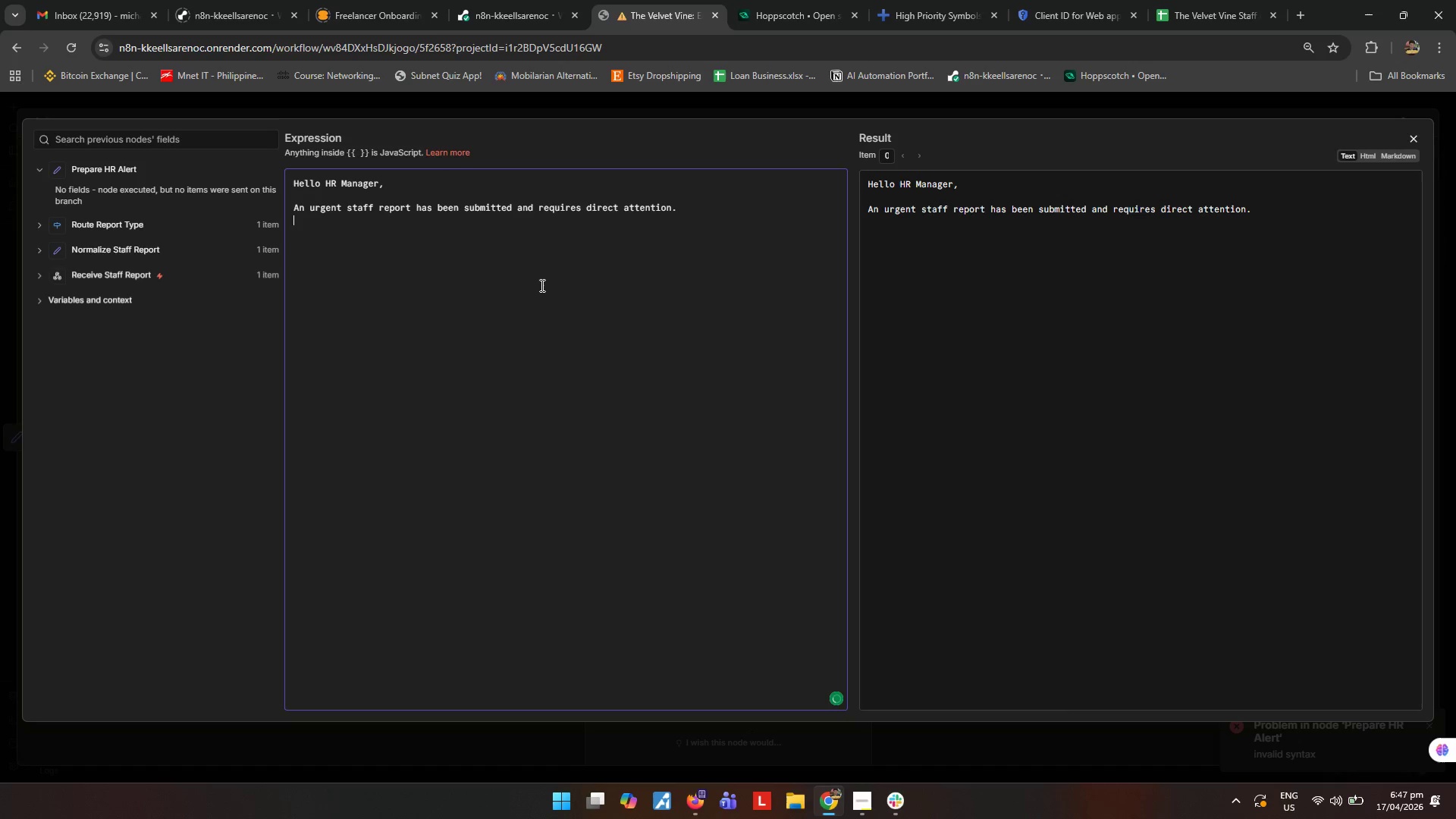 
key(Enter)
 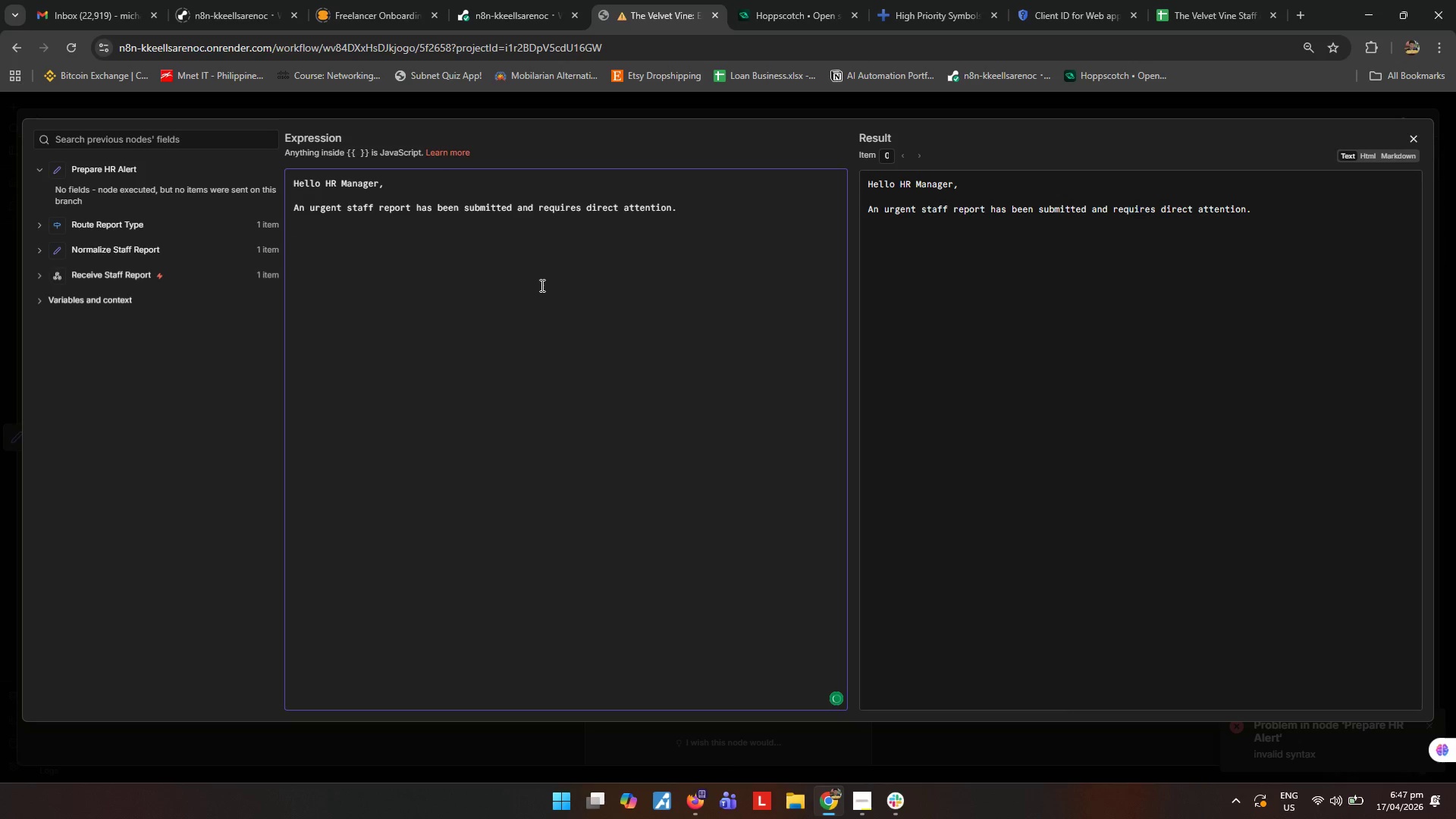 
type(Staff Name: )
 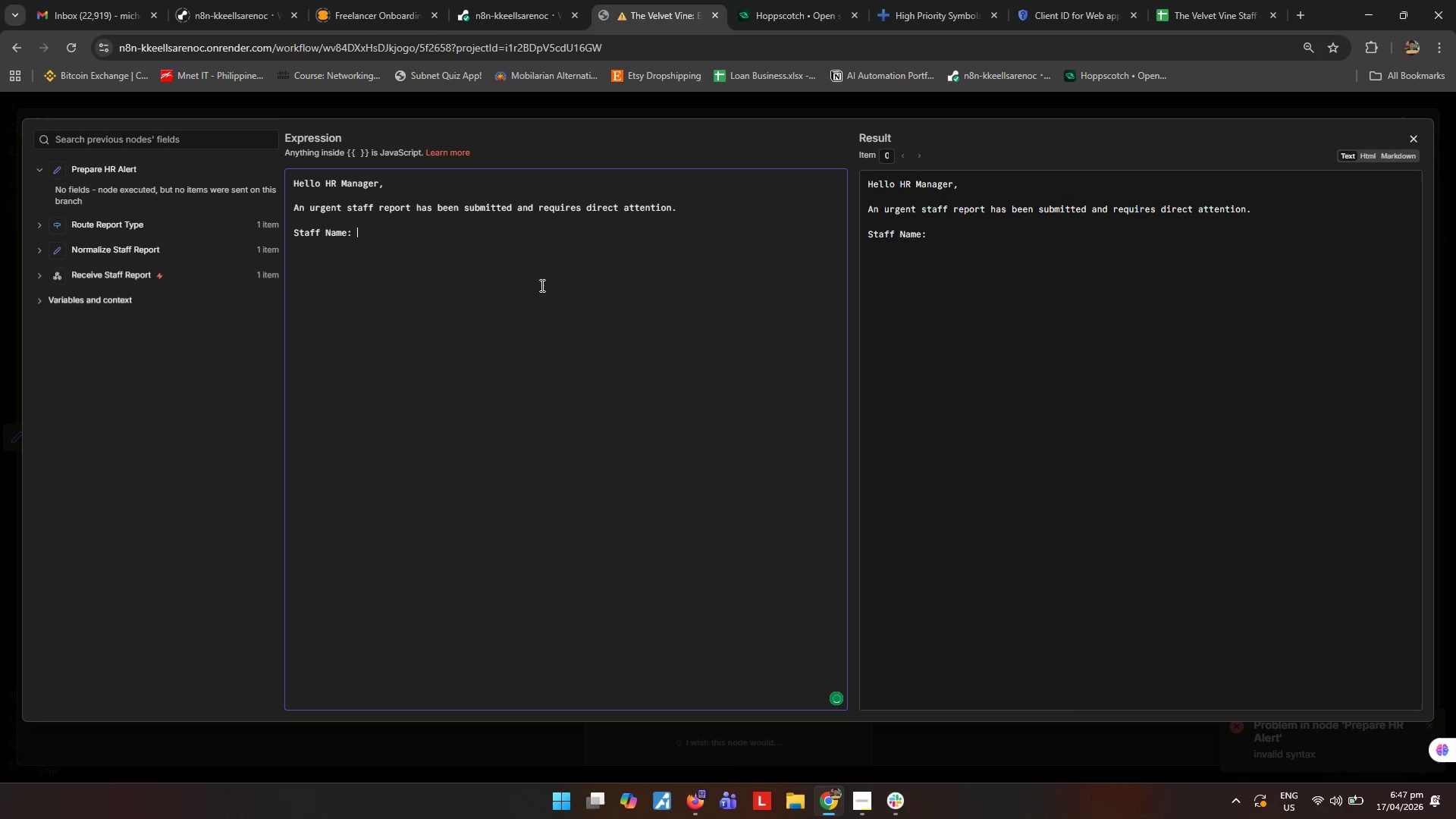 
key(Enter)
 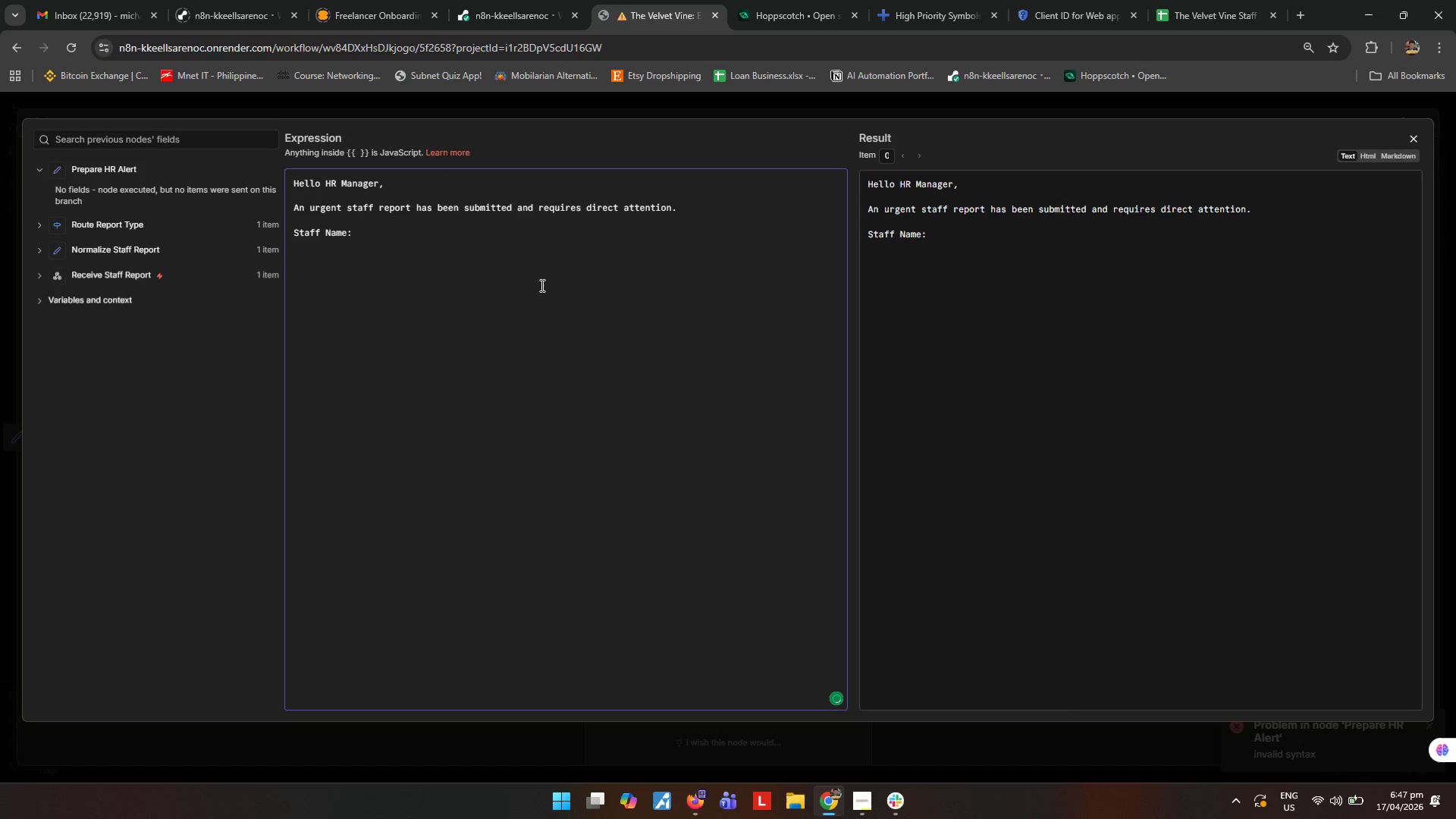 
type(Report Type: )
 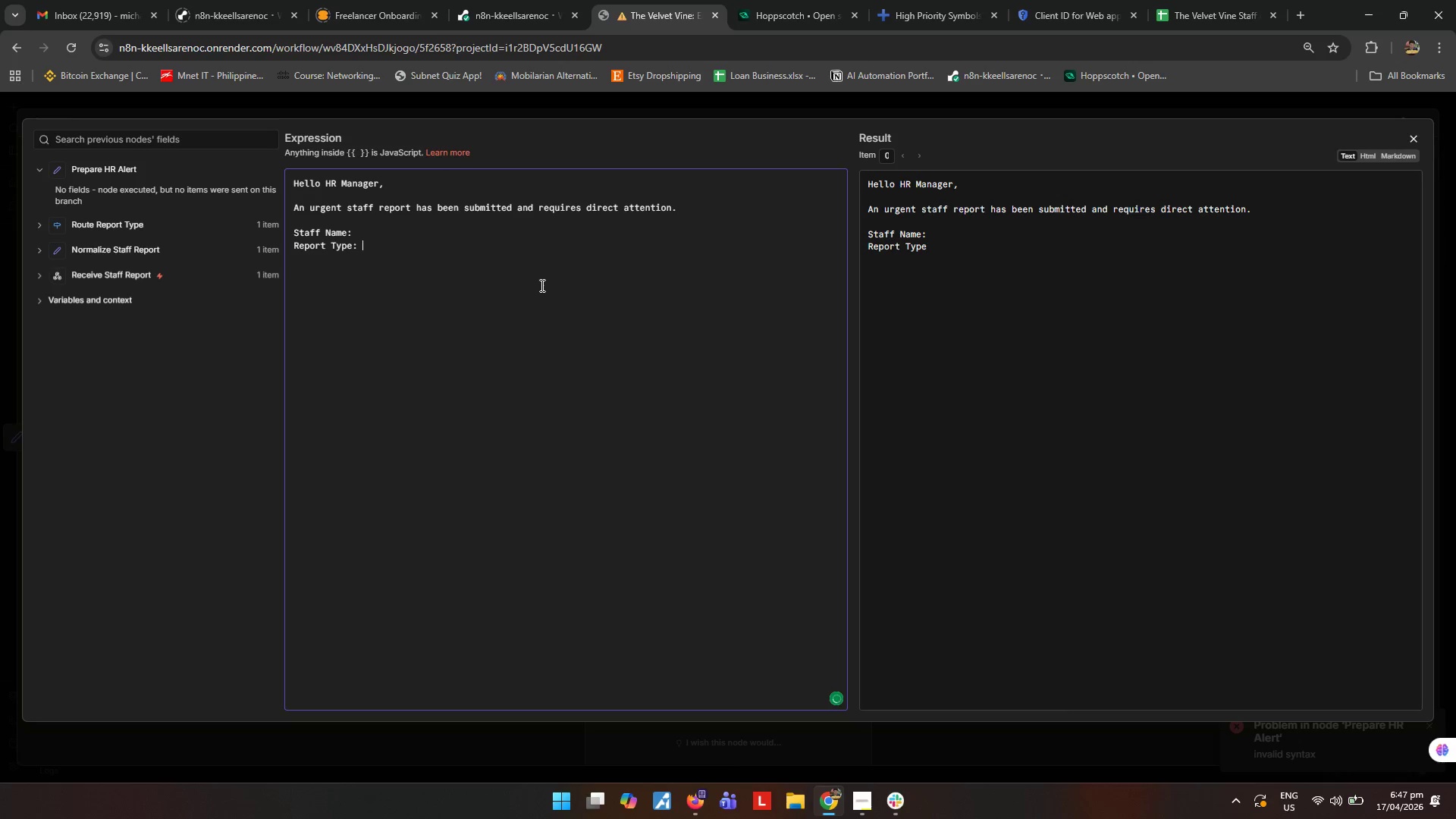 
key(Enter)
 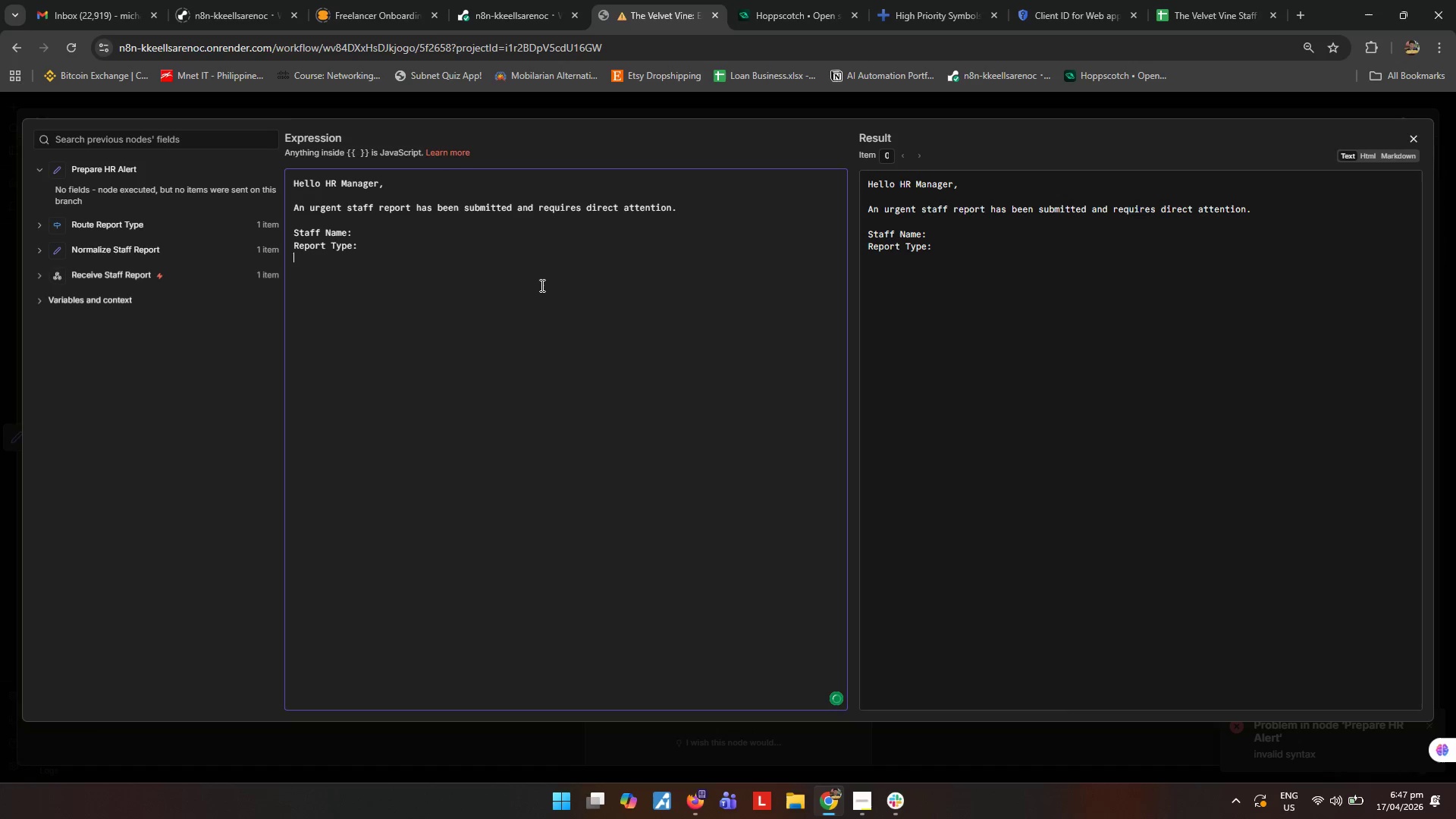 
type(Dt)
key(Backspace)
type(etails: )
 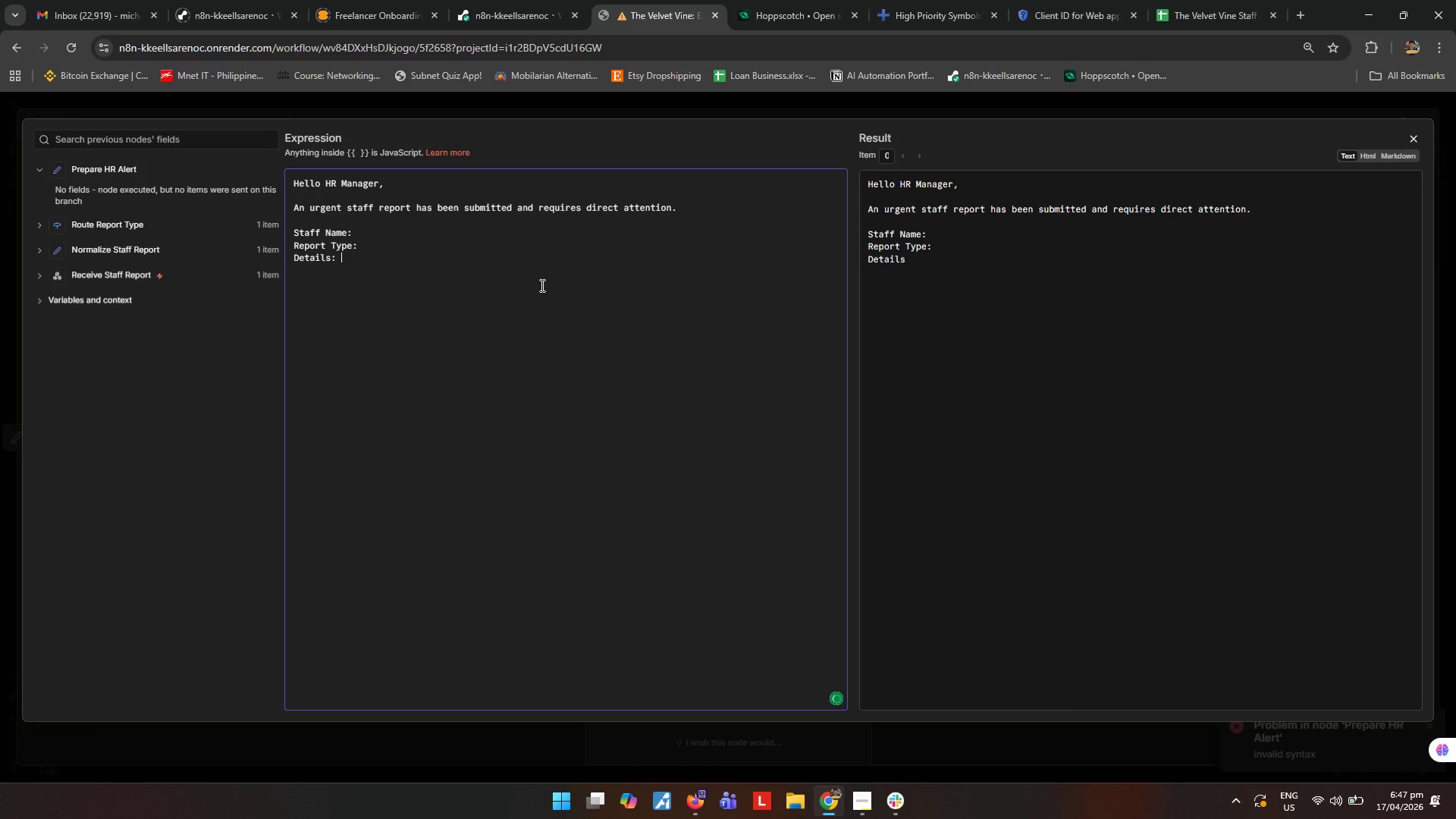 
key(Enter)
 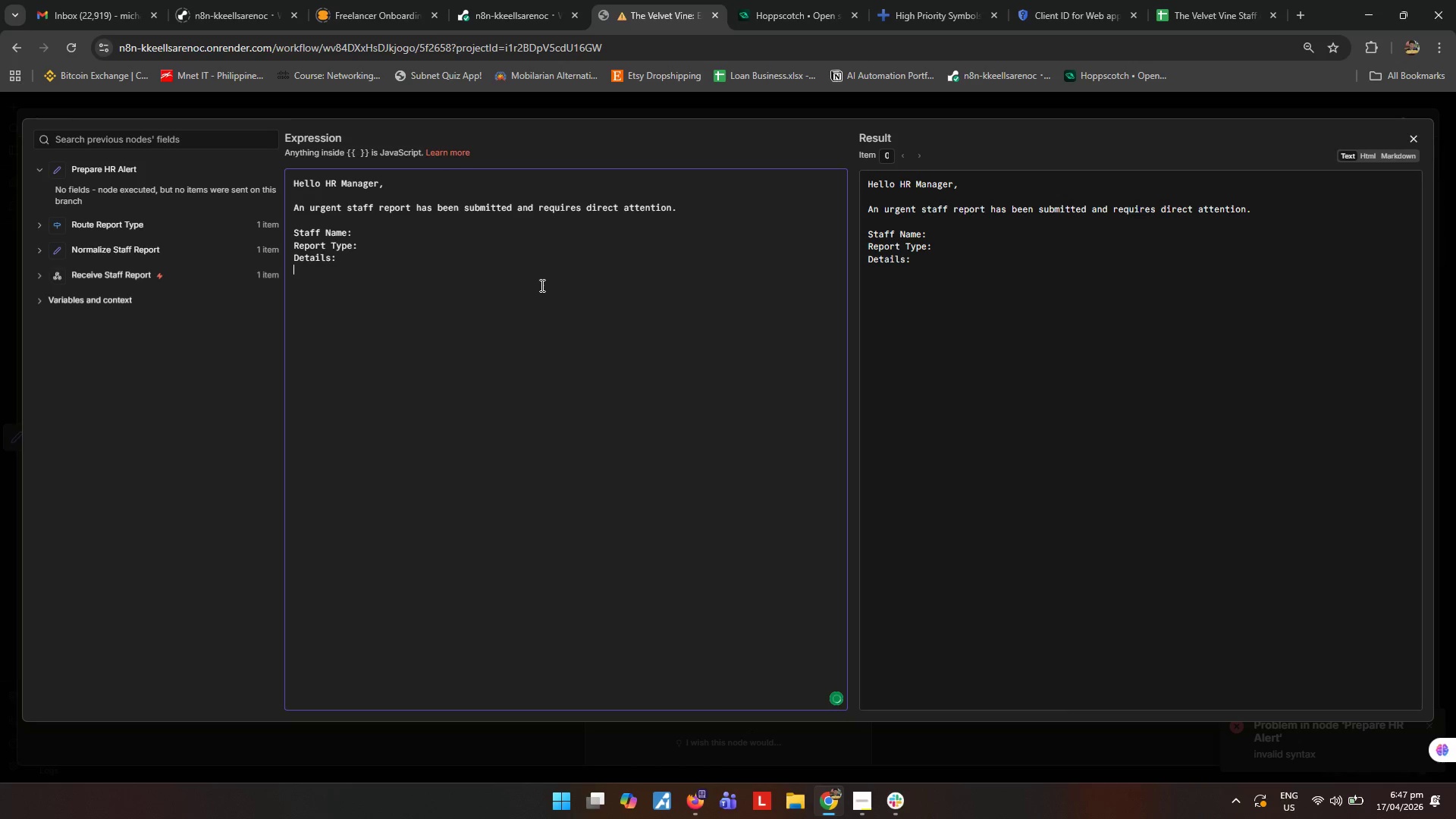 
type(Submitted: )
 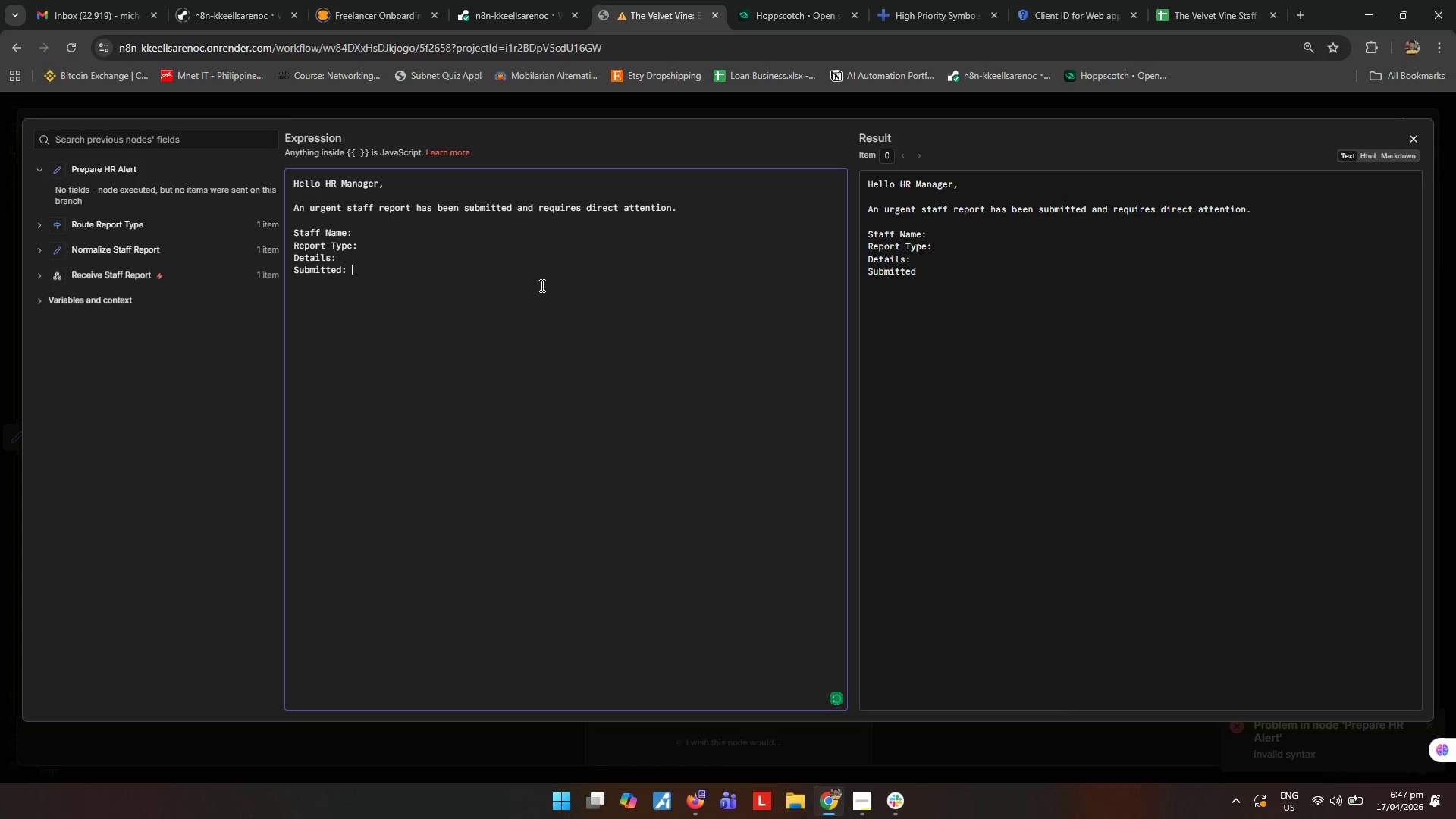 
key(Enter)
 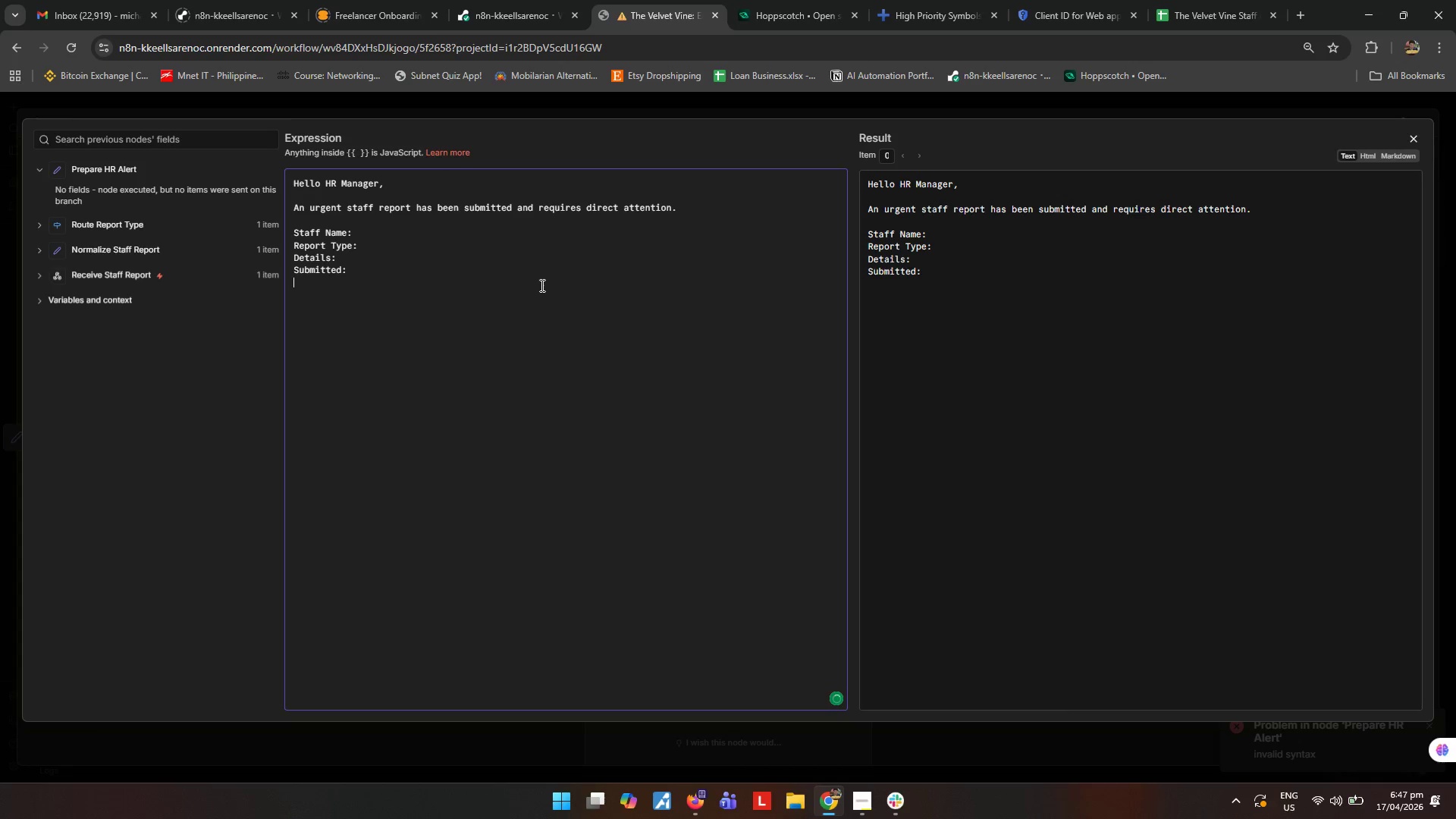 
key(Enter)
 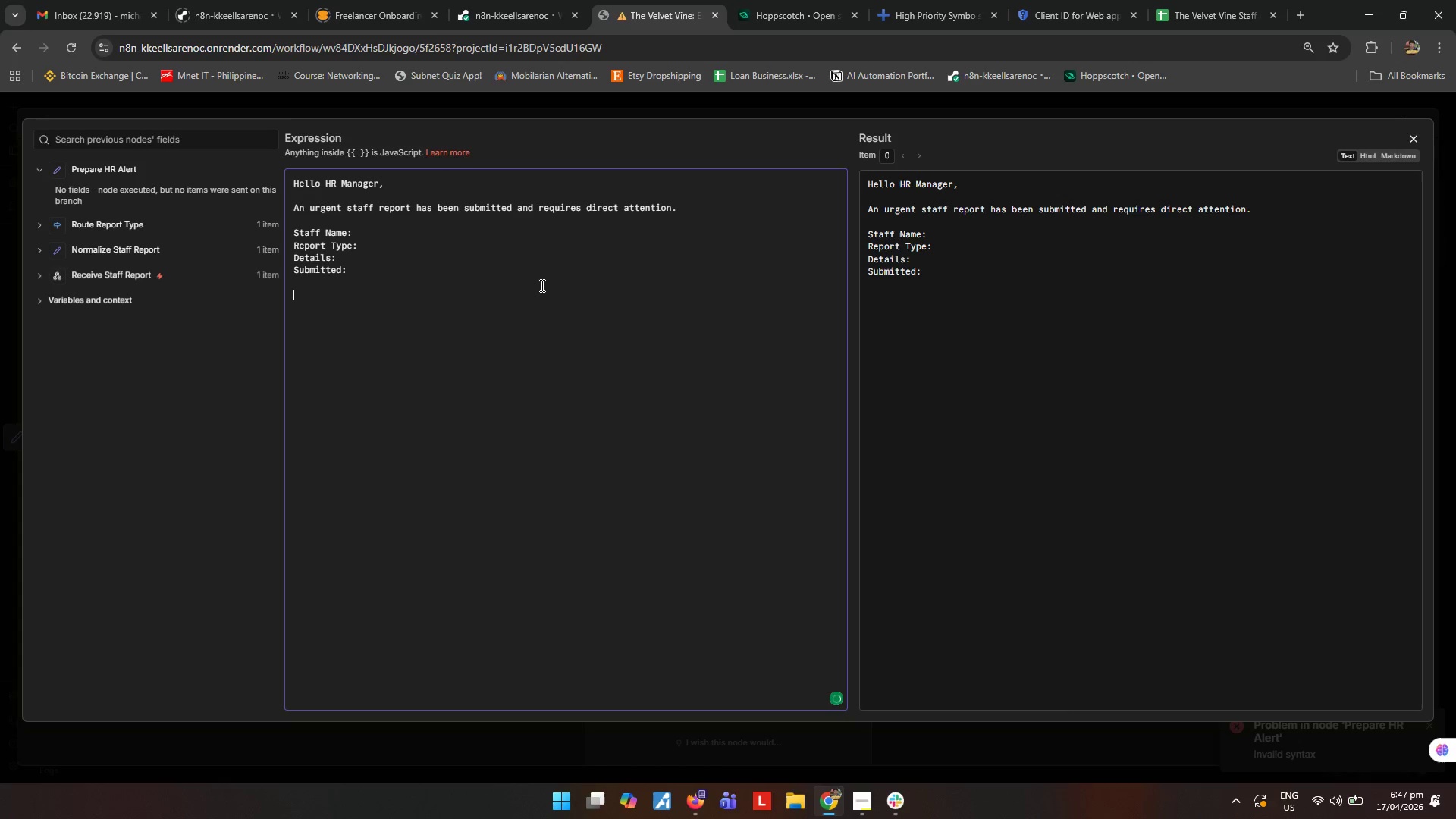 
type(Please review this as soons)
key(Backspace)
type( as possible.)
 